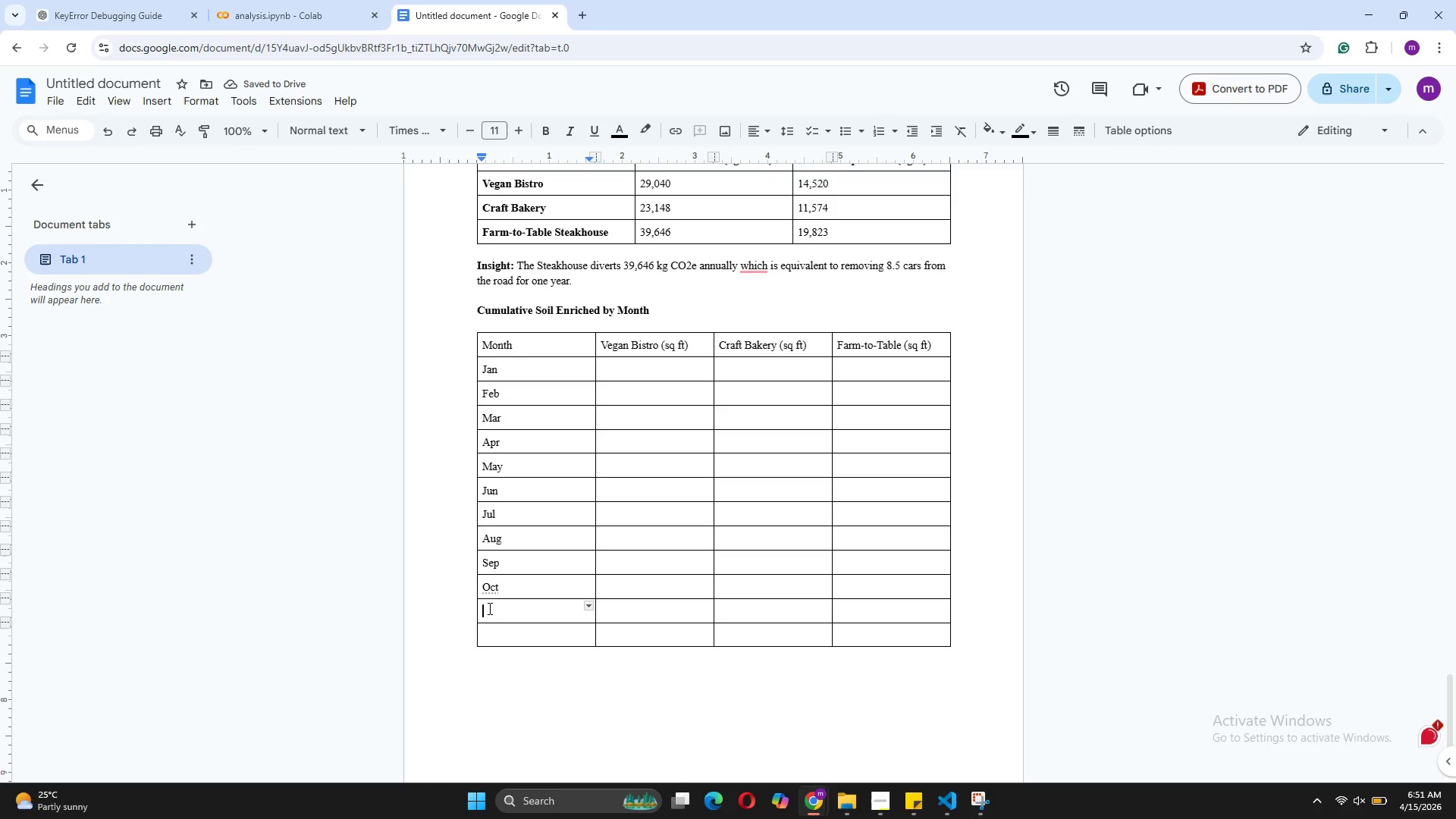 
type(Nov)
 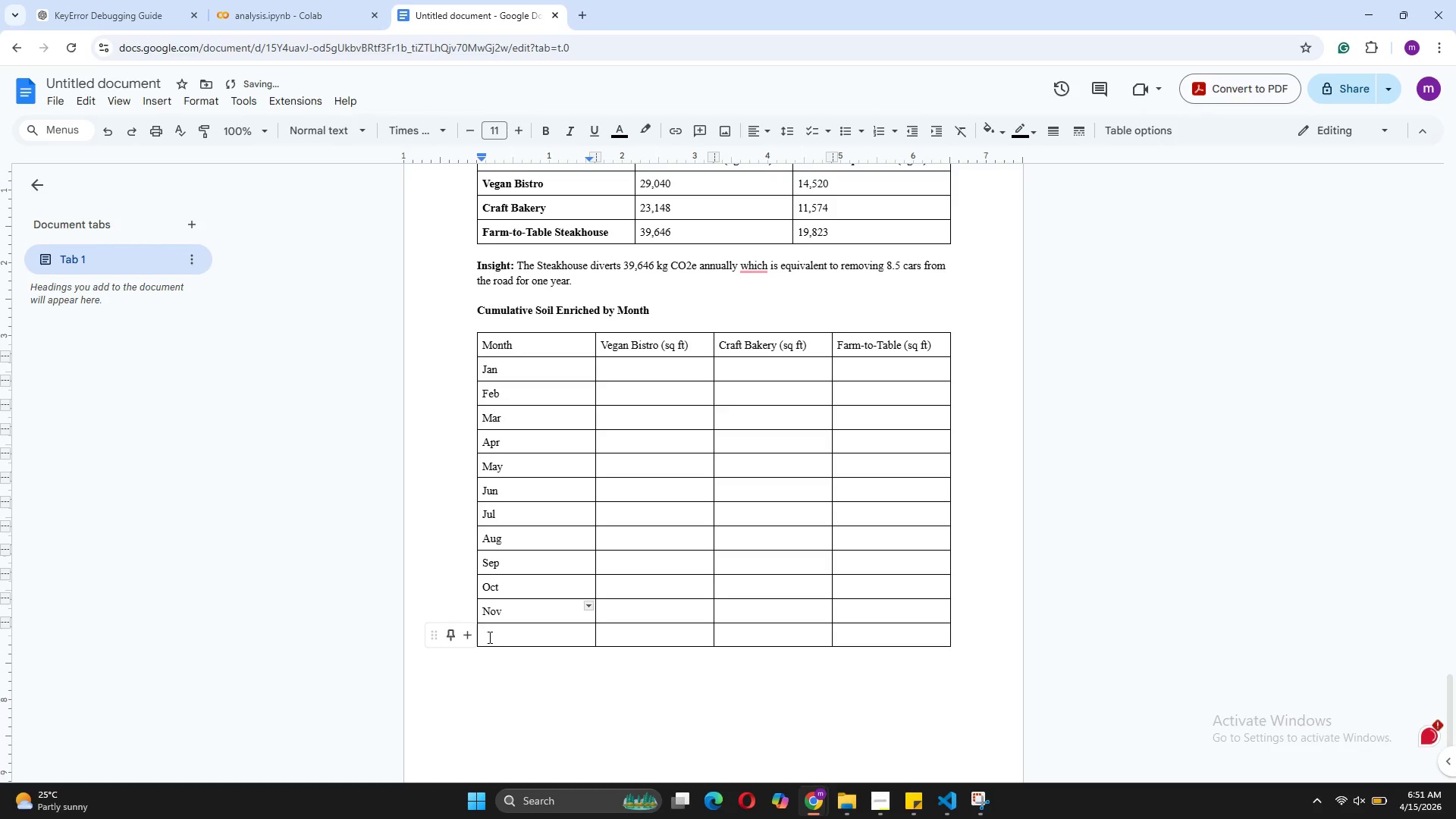 
left_click([488, 636])
 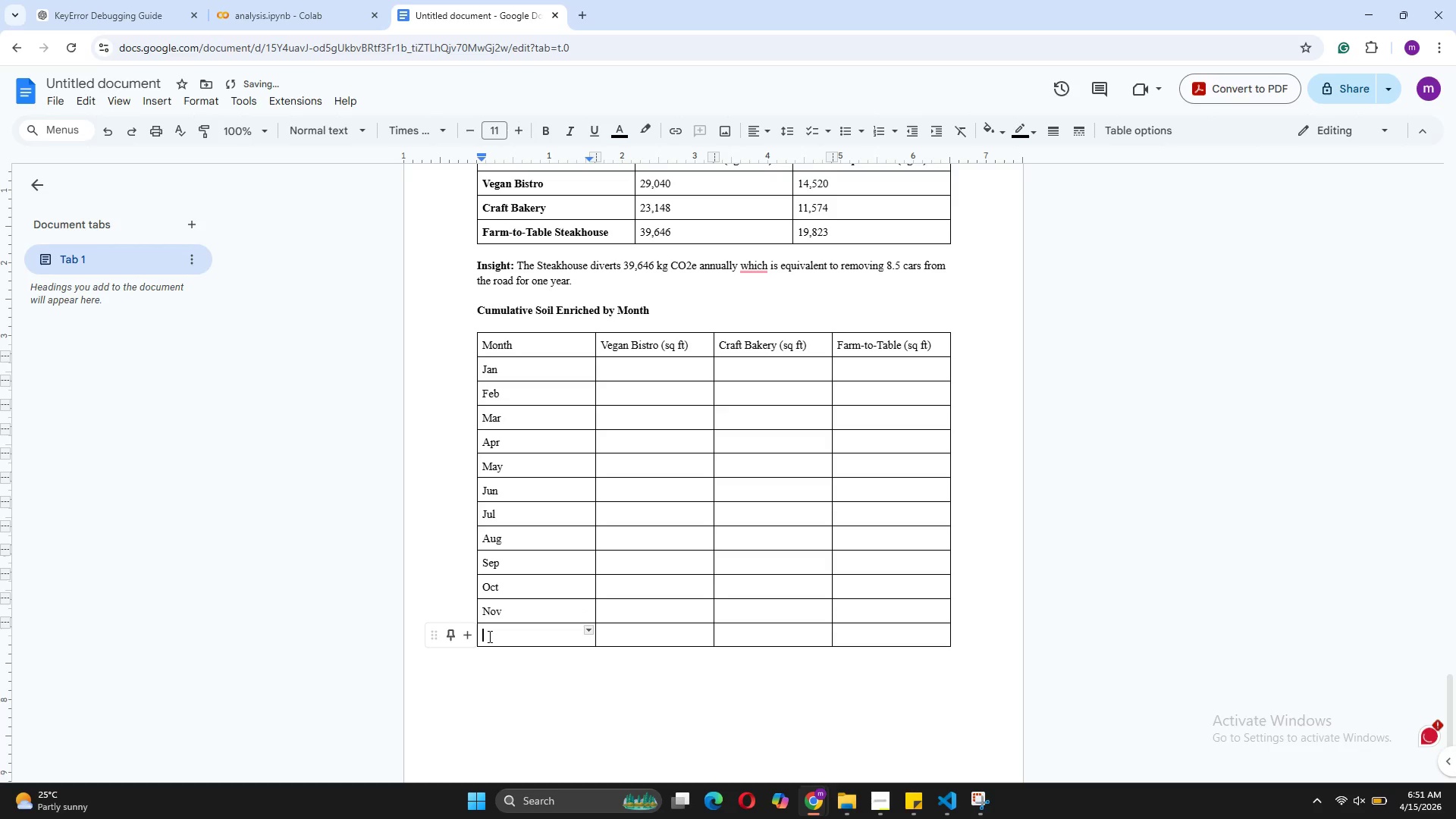 
type(Dev)
key(Backspace)
type(c)
 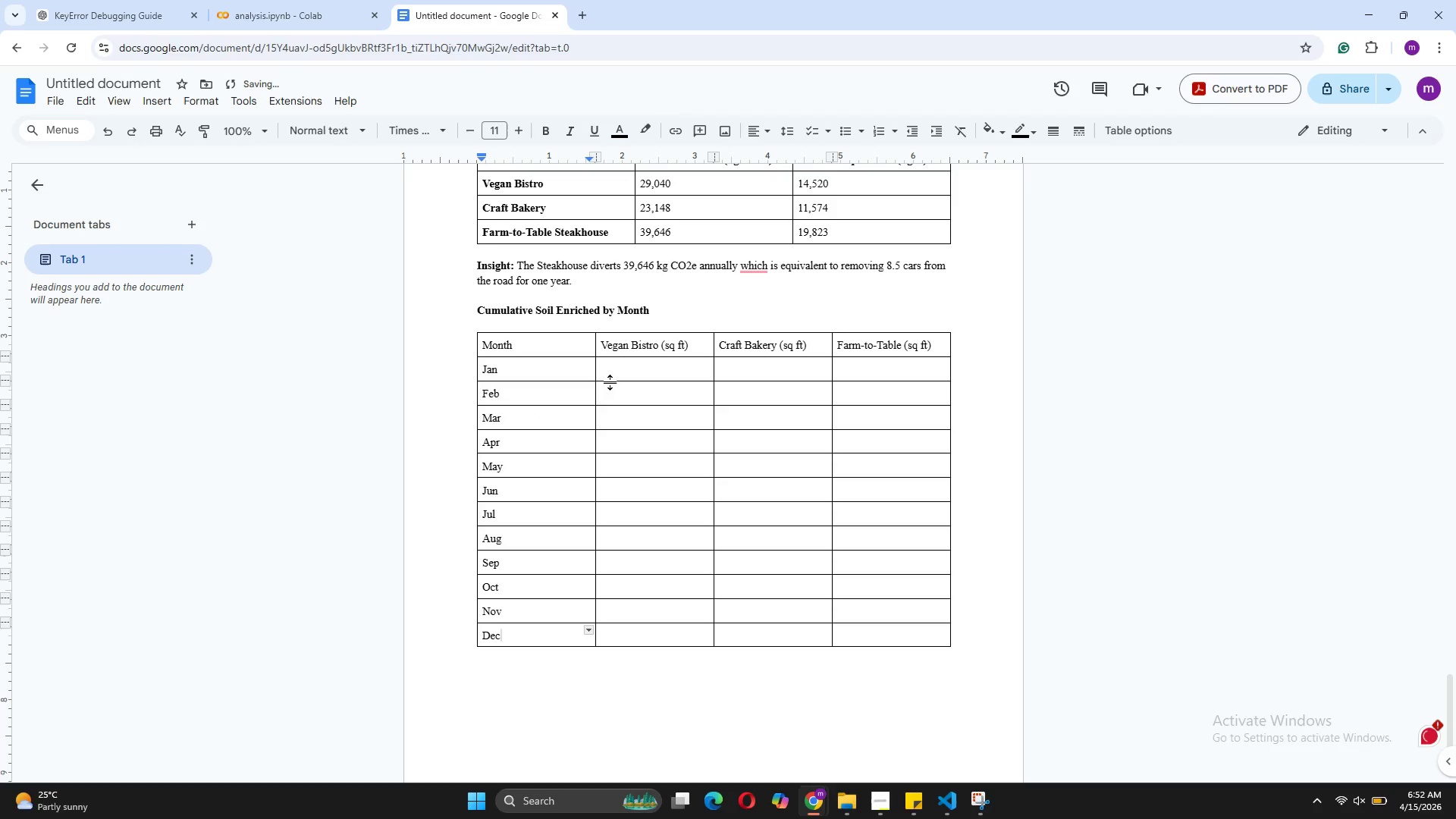 
left_click([610, 368])
 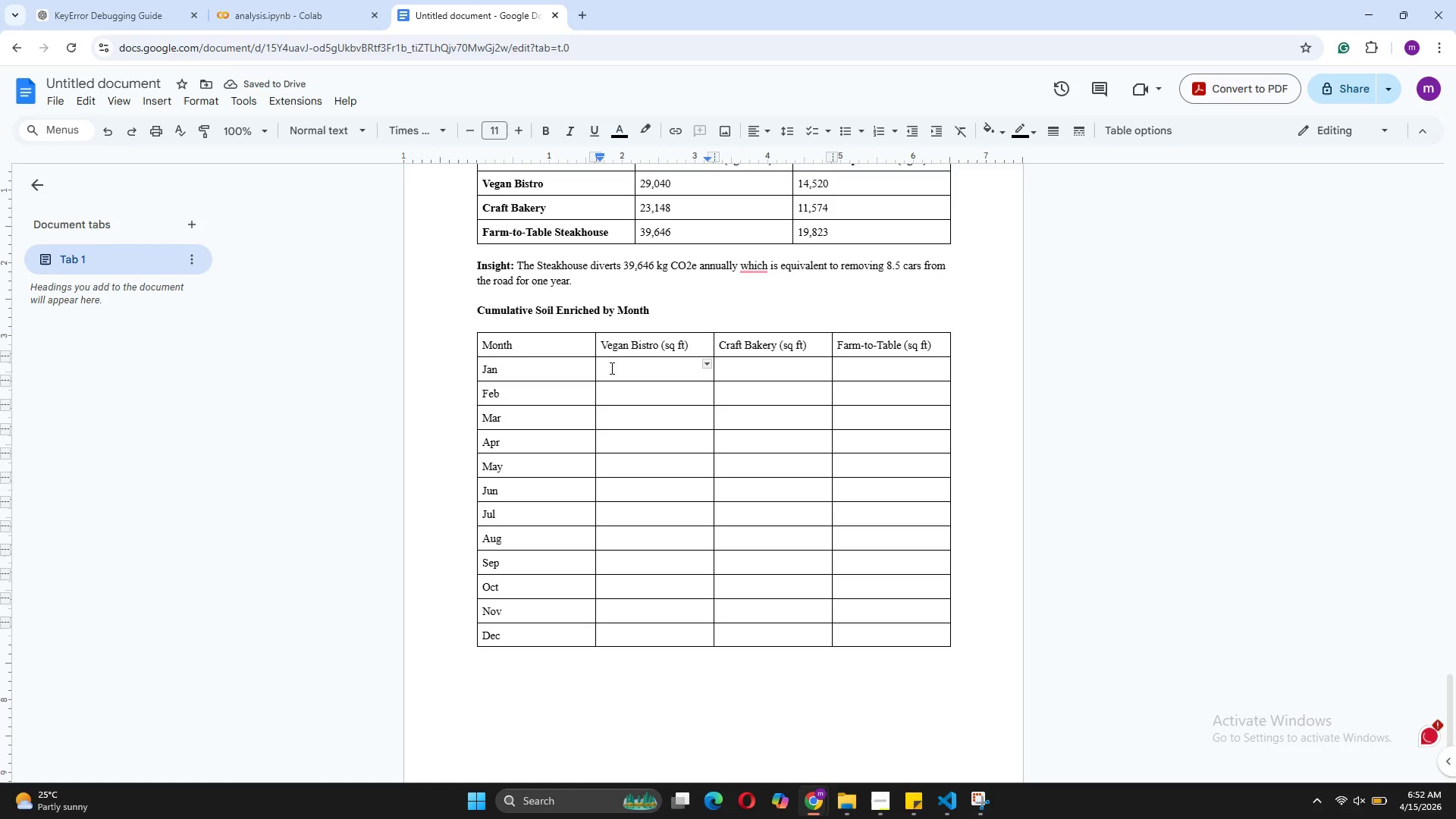 
type(1818)
 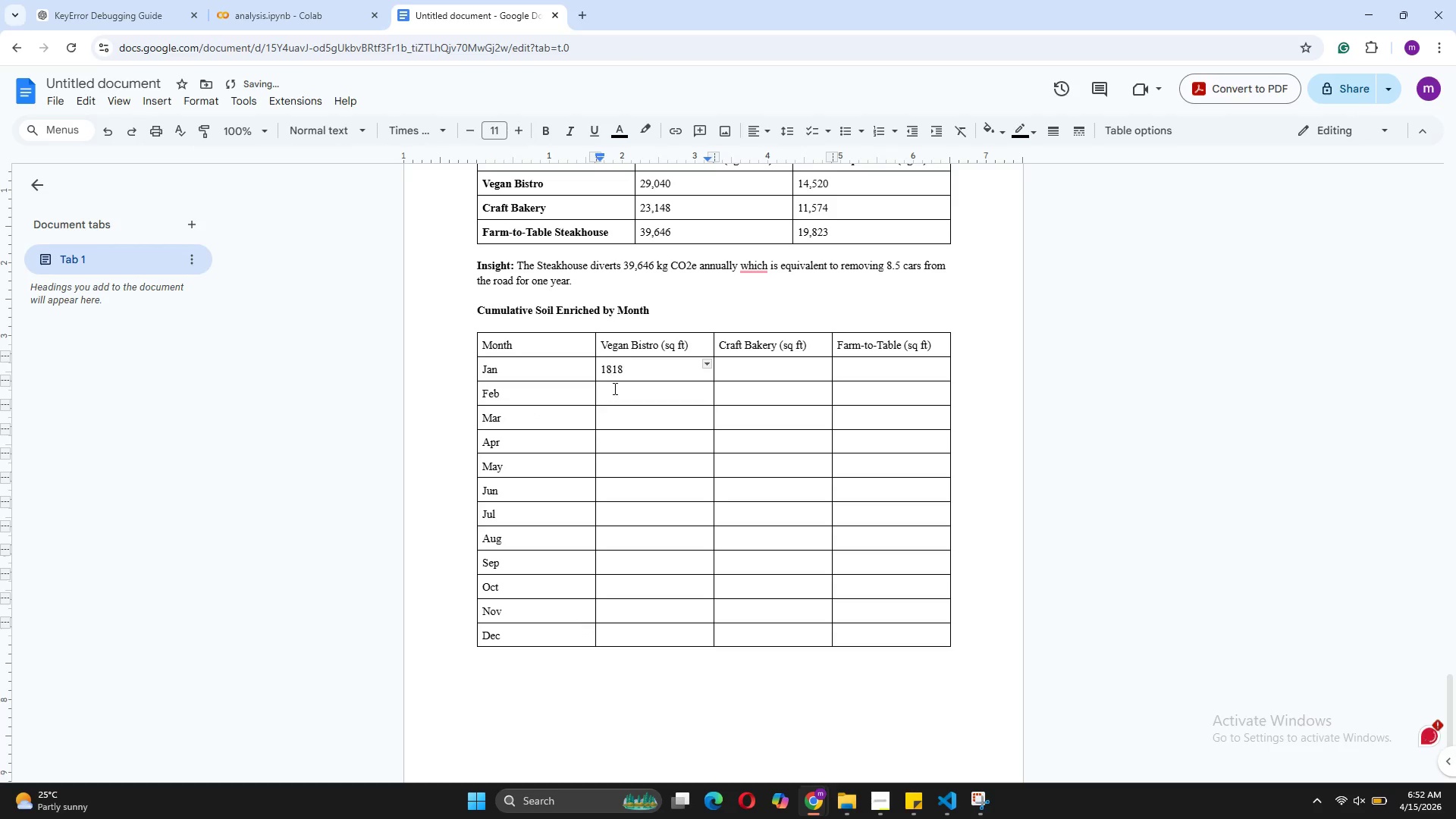 
left_click([614, 389])
 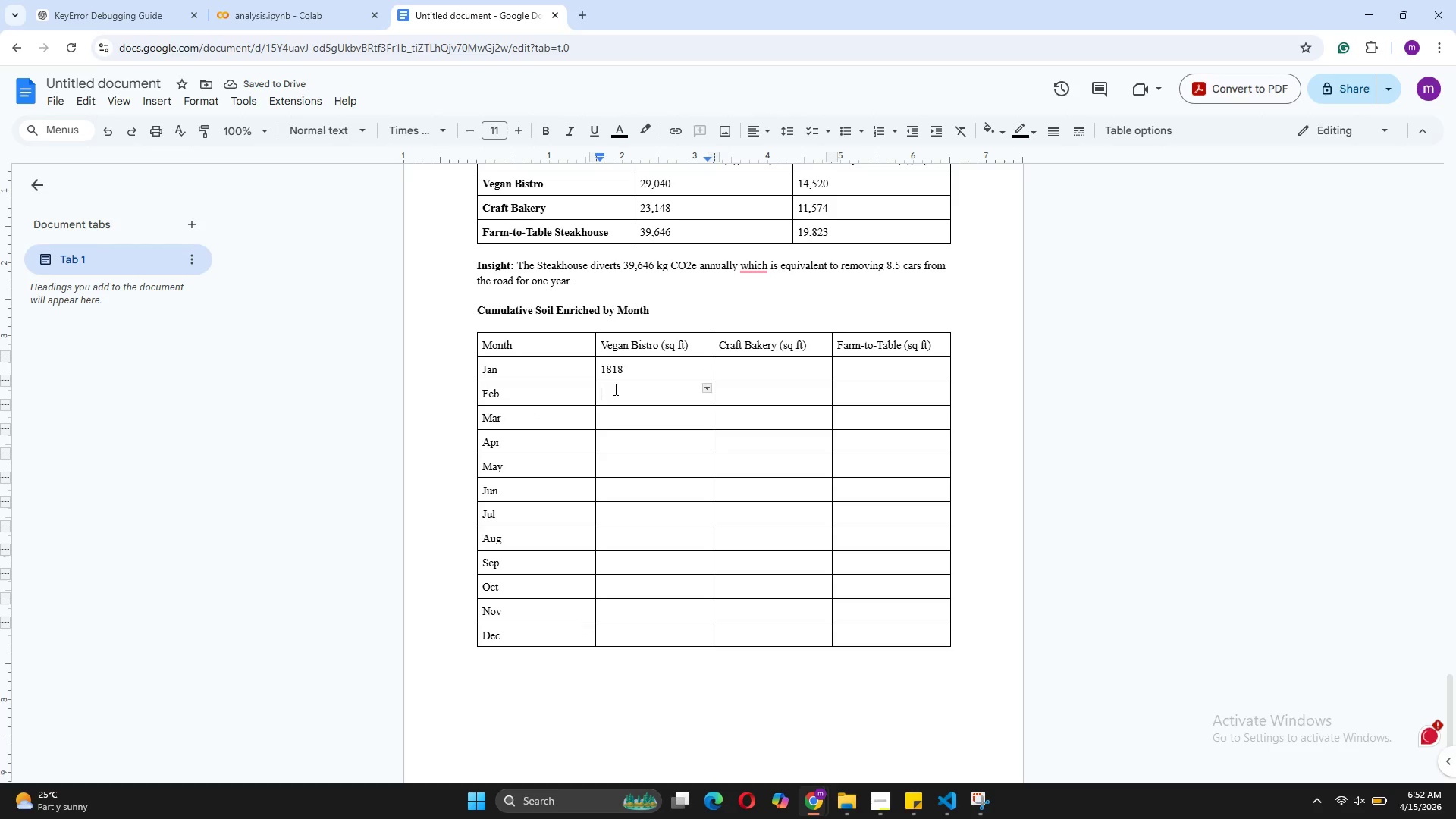 
type(3742)
 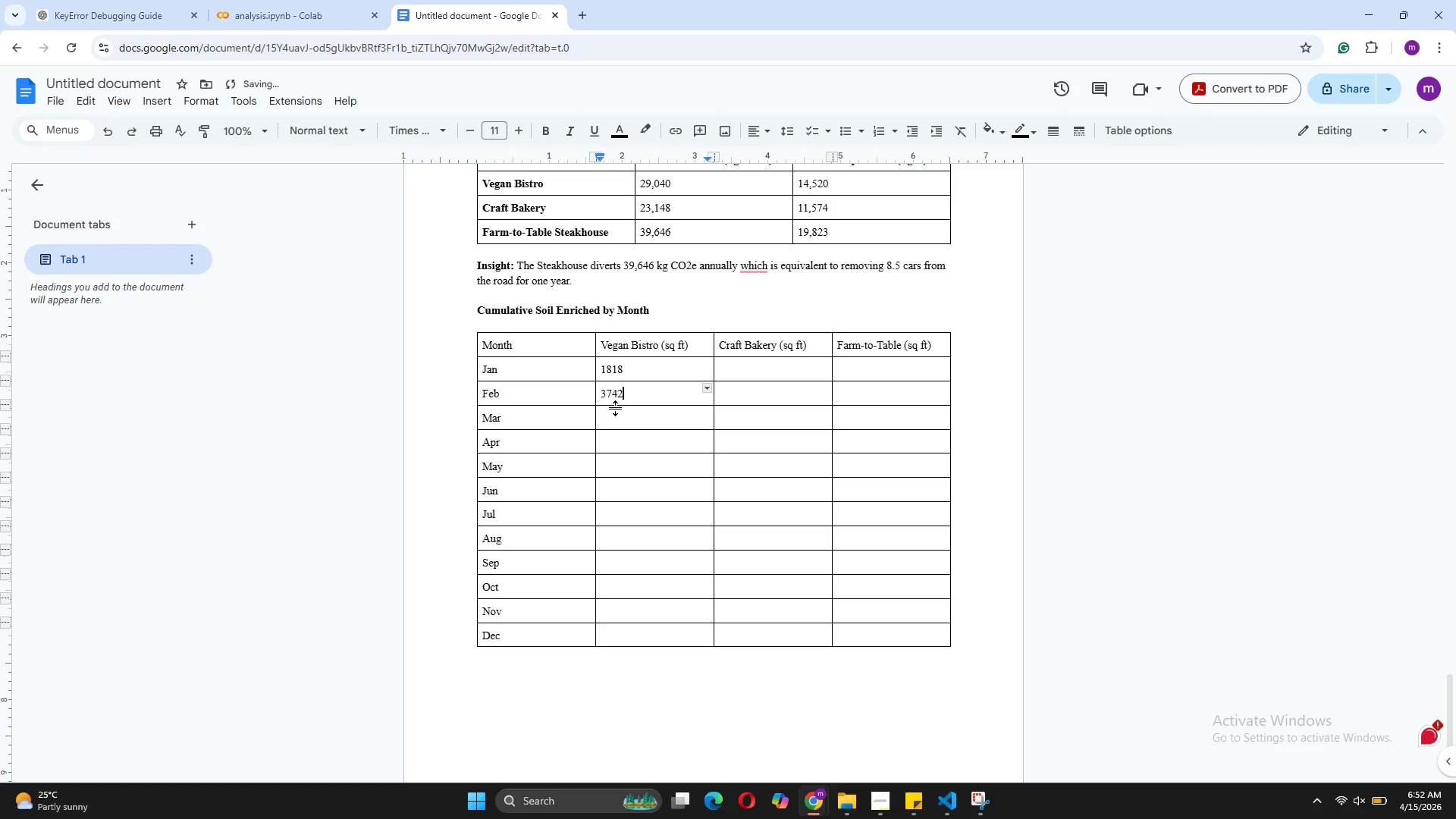 
left_click([624, 410])
 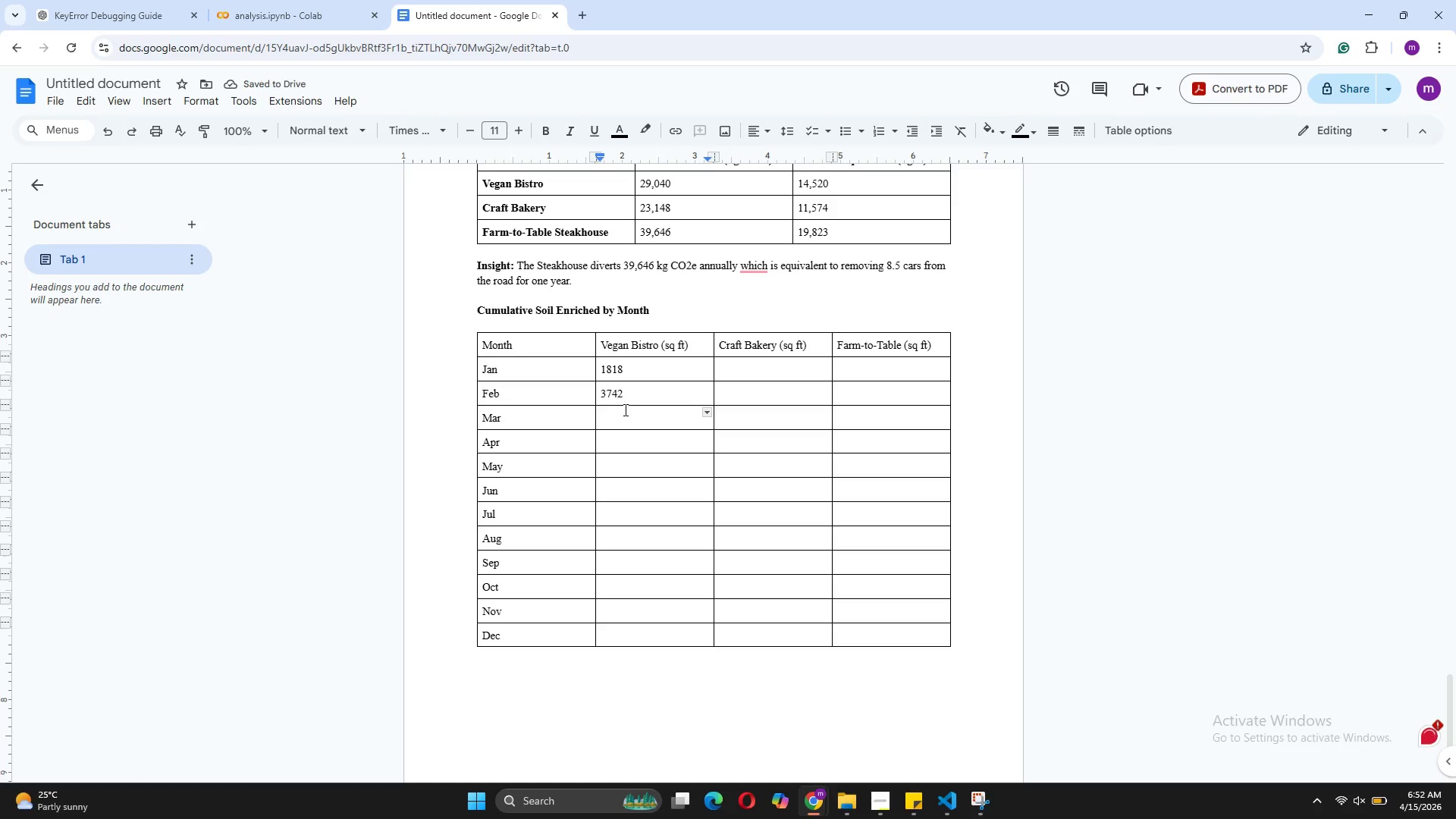 
type(5636)
key(Backspace)
key(Backspace)
type(26)
 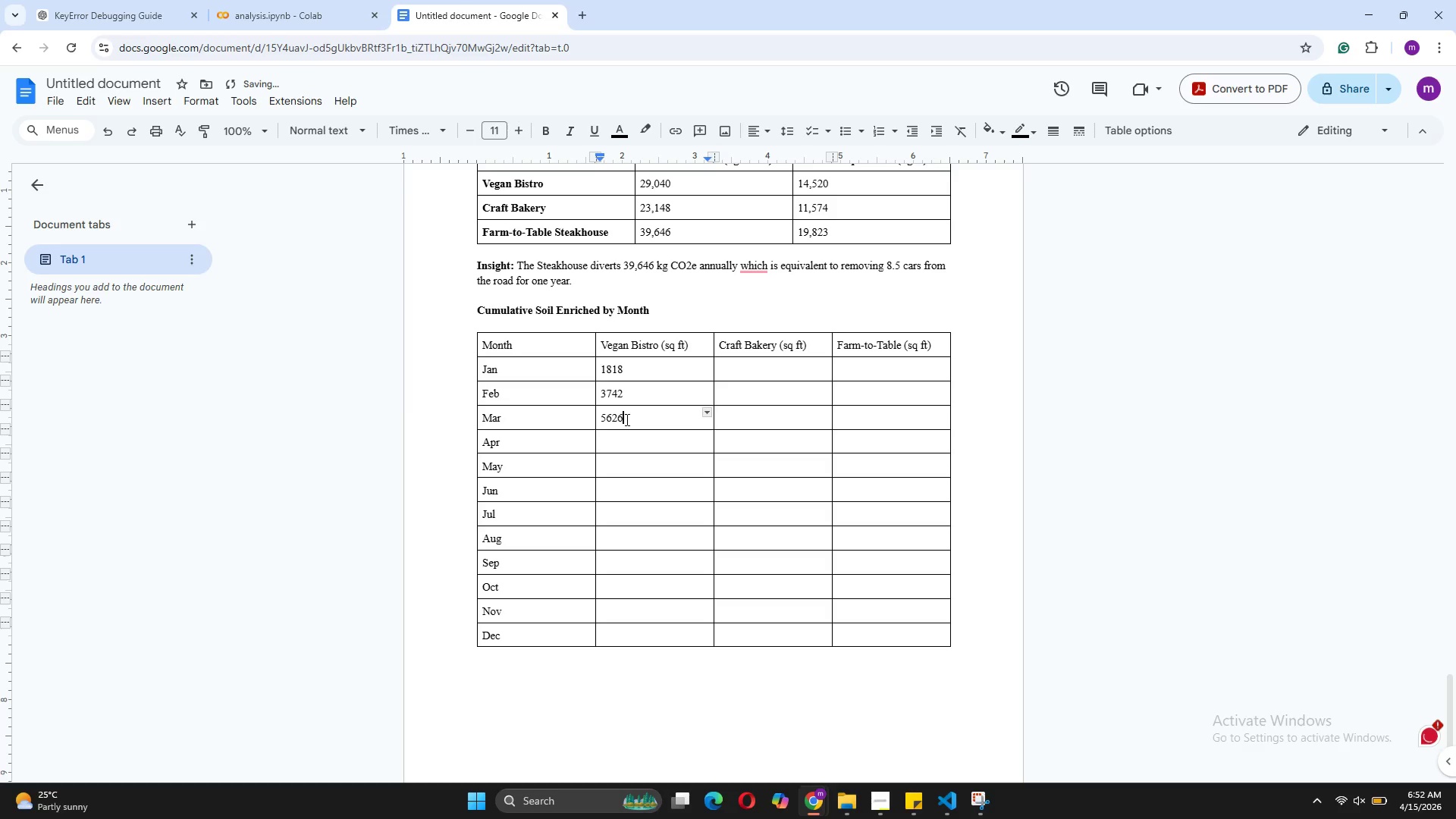 
left_click([626, 435])
 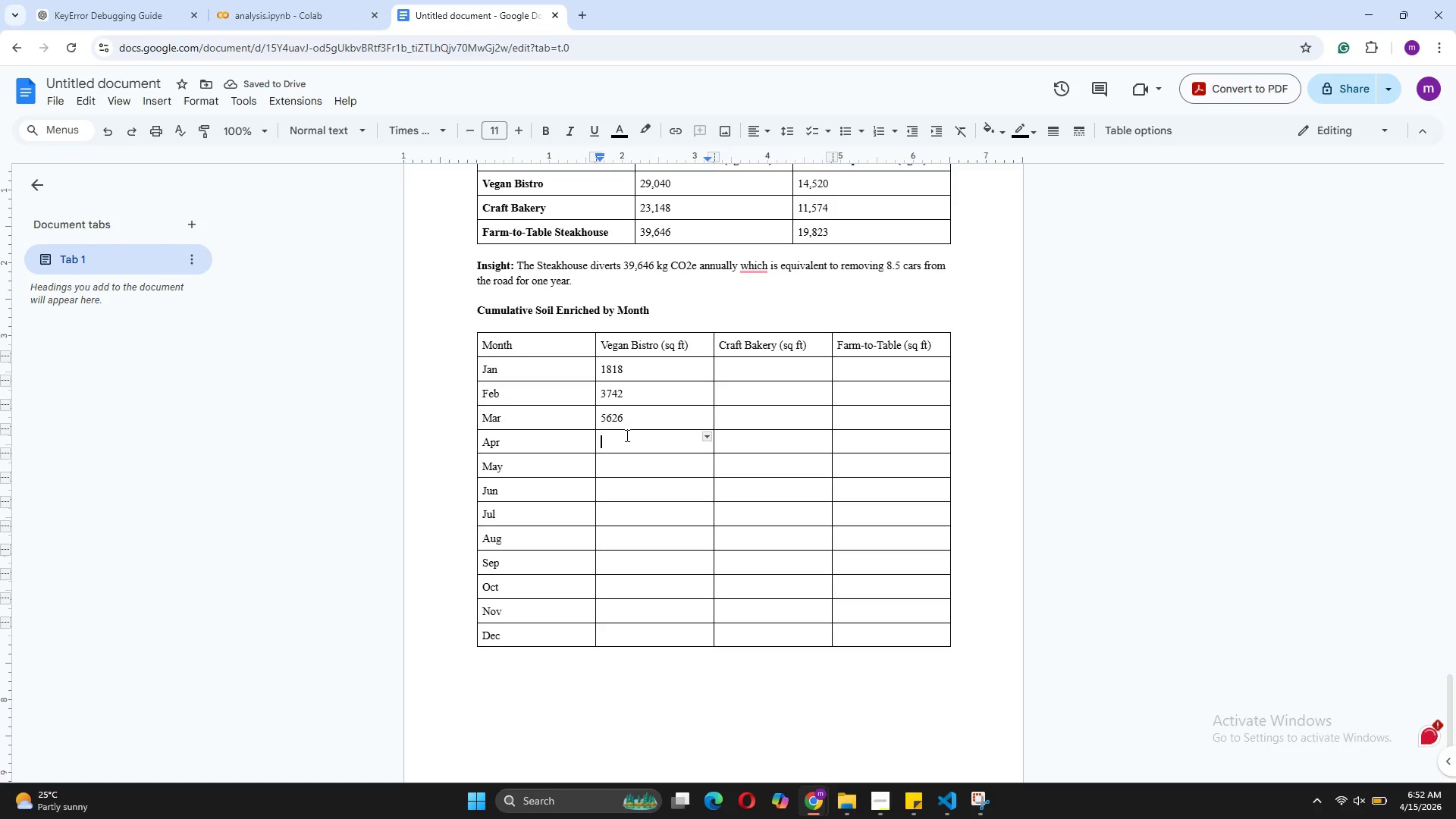 
type(7485)
 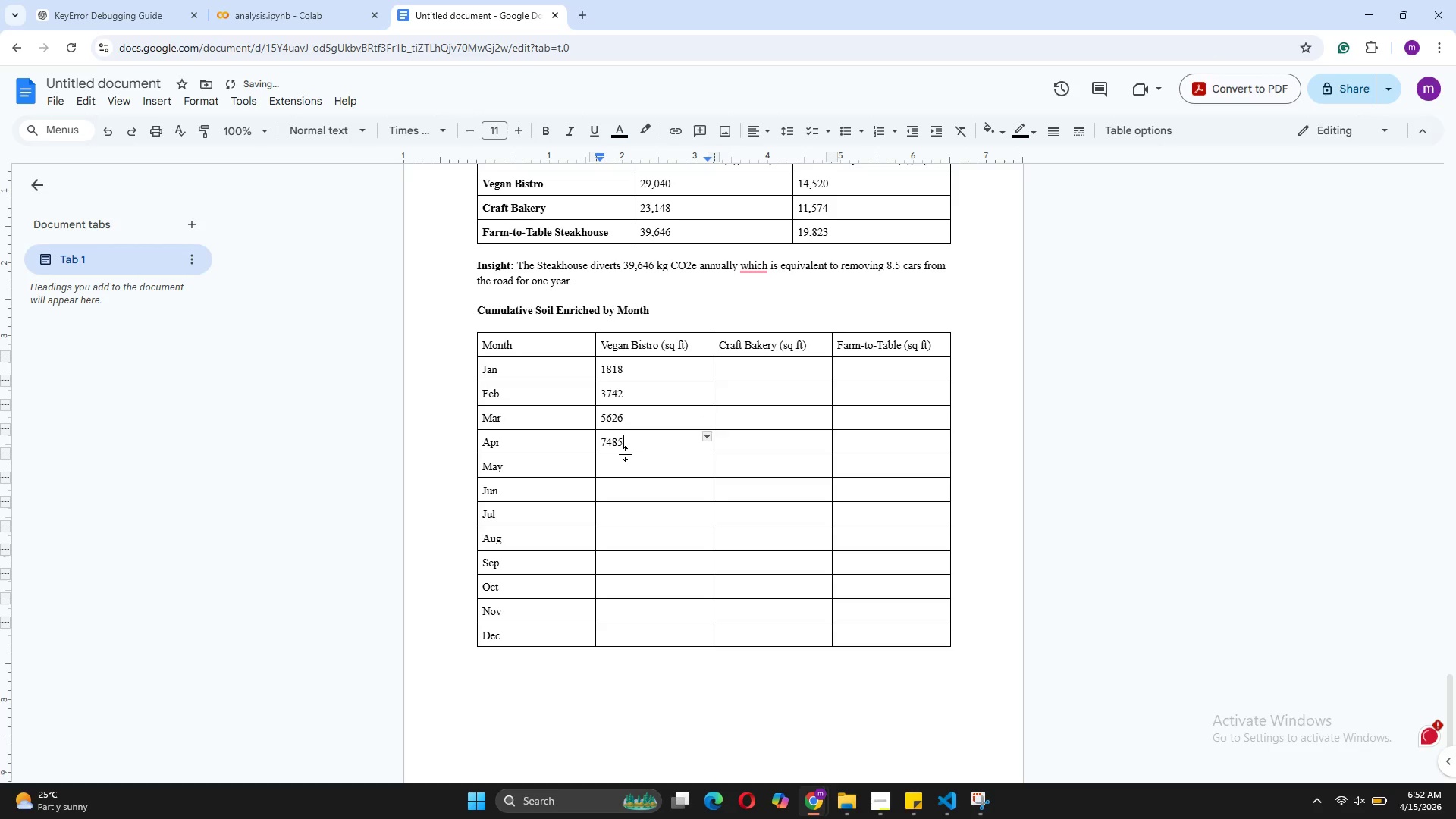 
left_click([626, 466])
 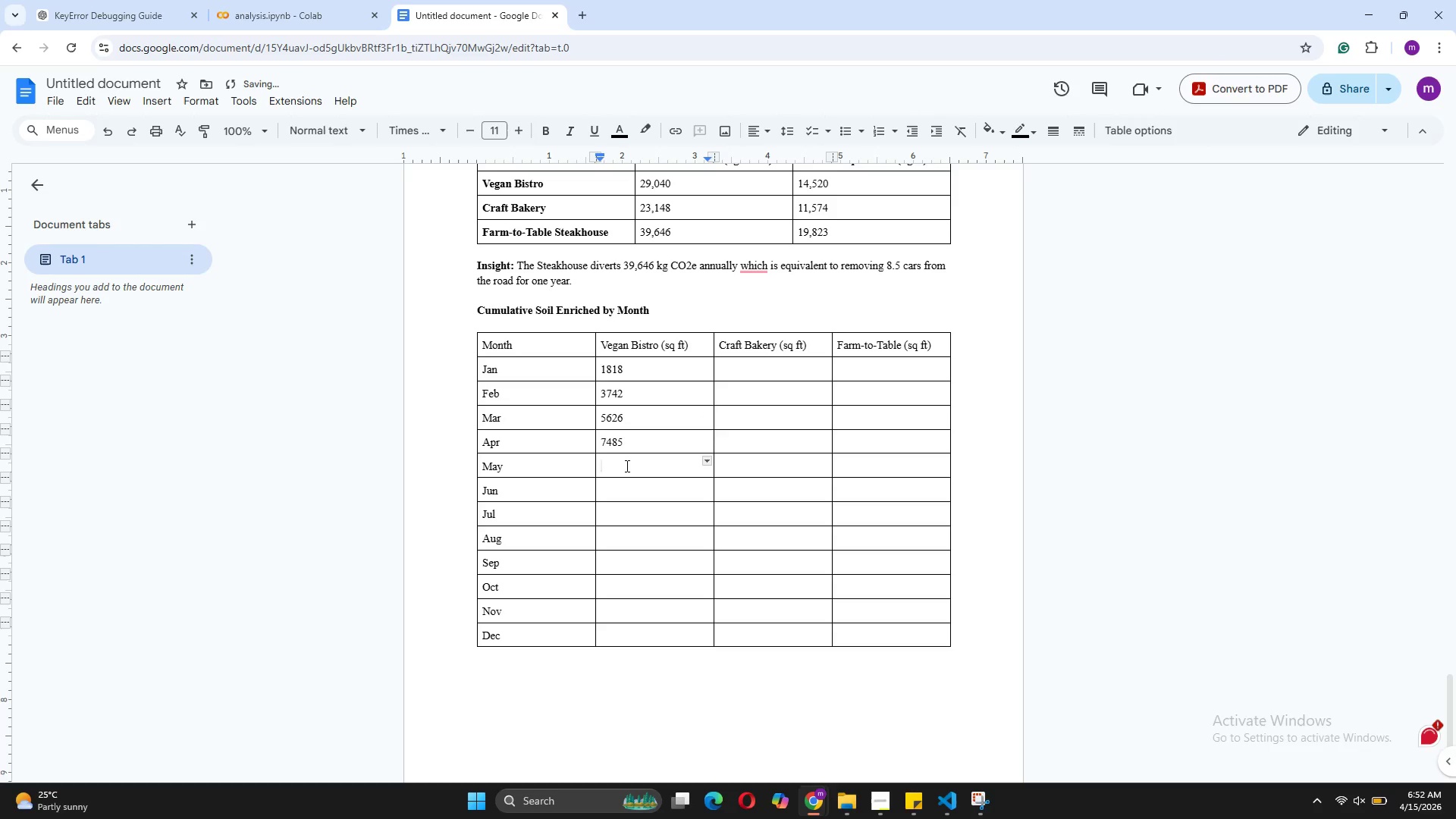 
type(9263)
 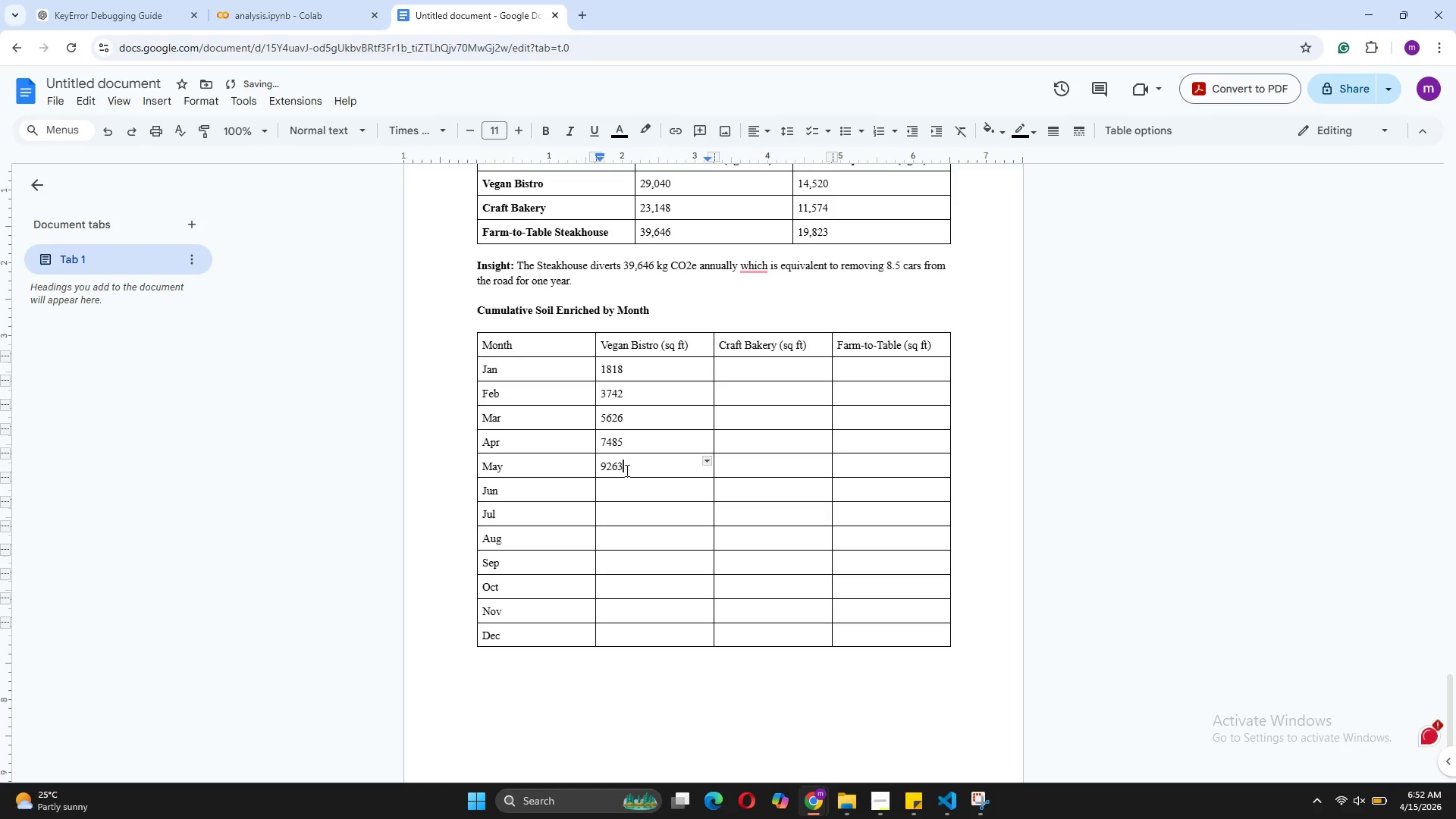 
left_click([625, 485])
 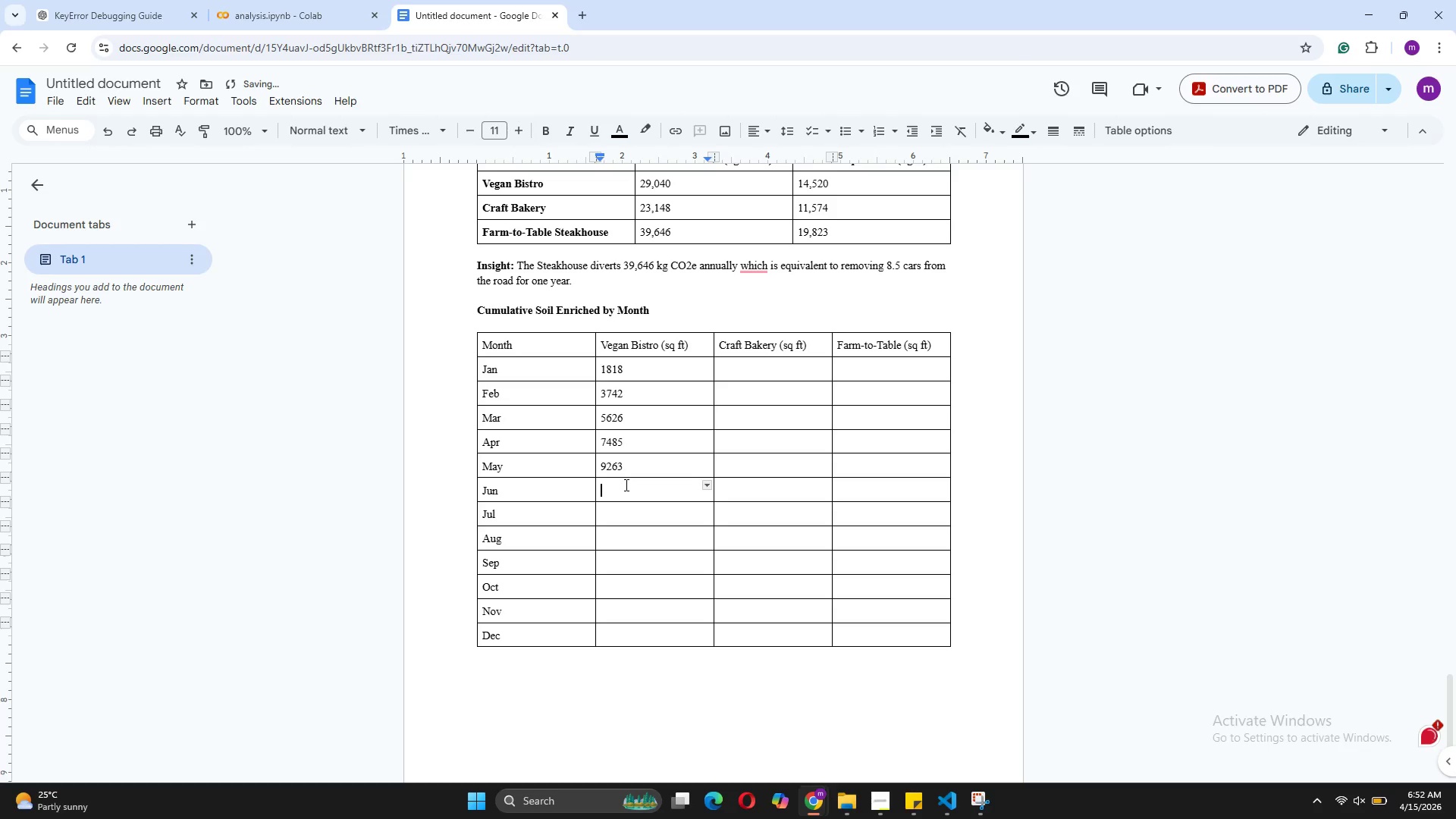 
type(11574)
 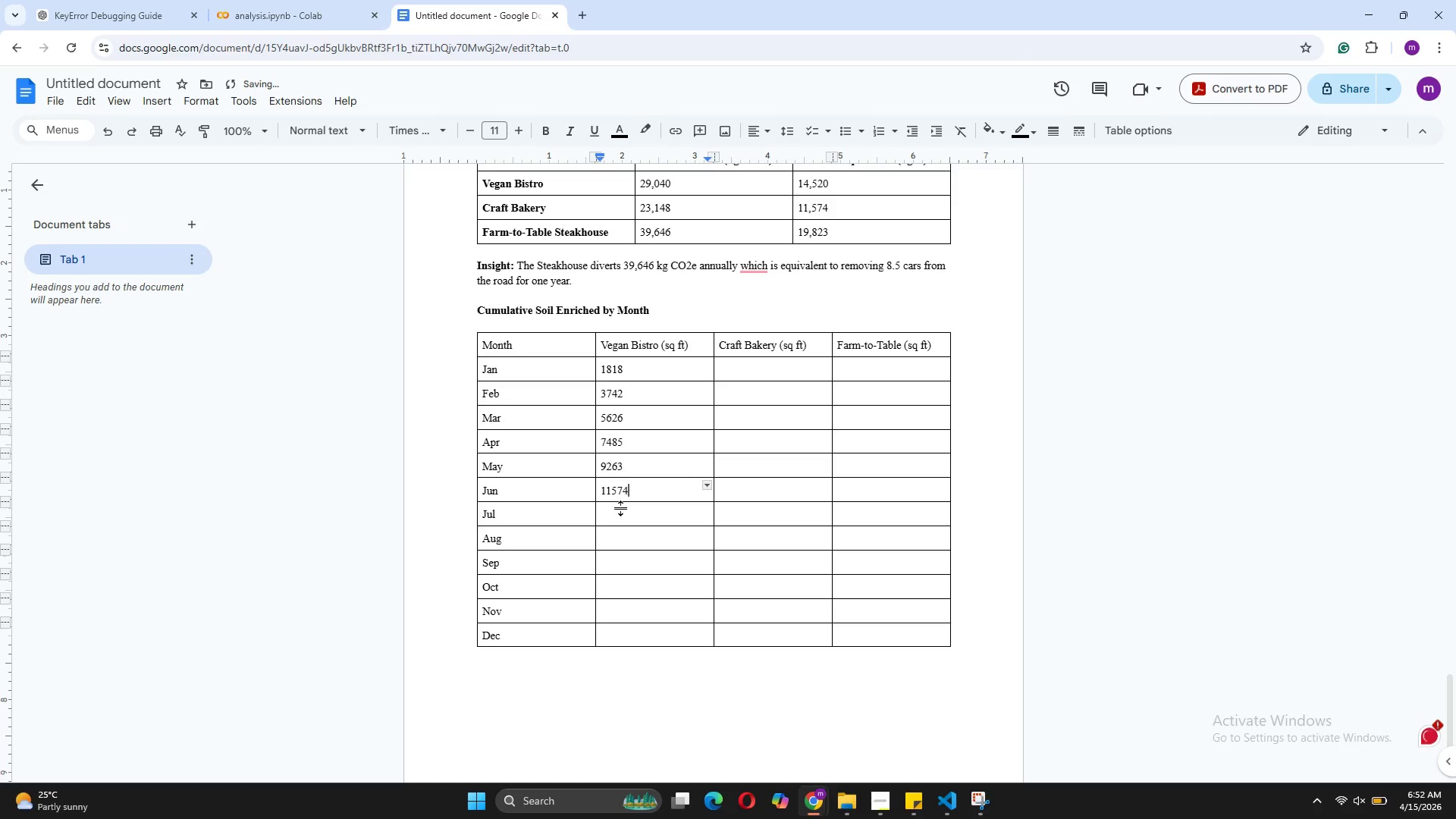 
left_click([617, 517])
 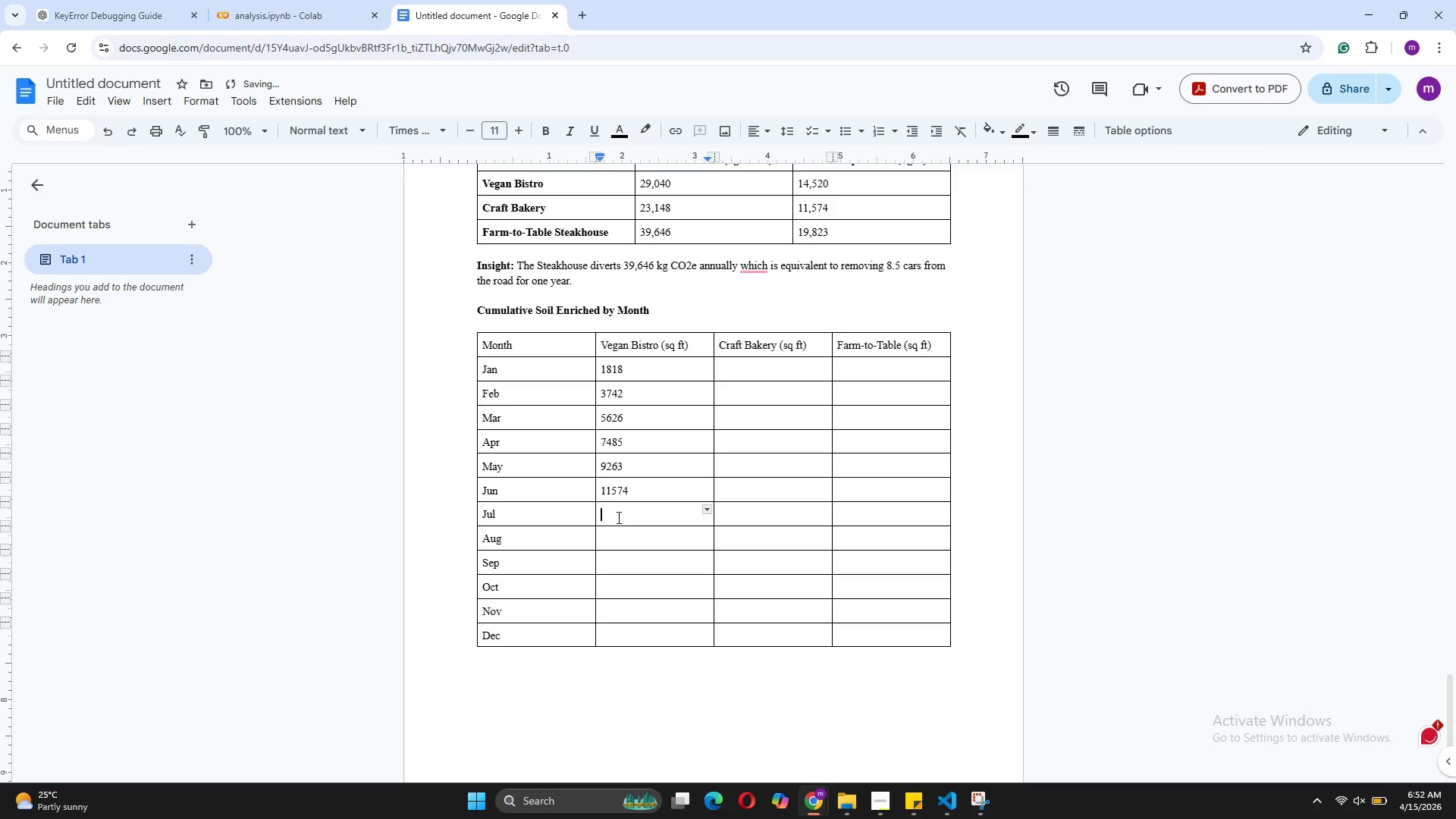 
type(13862)
 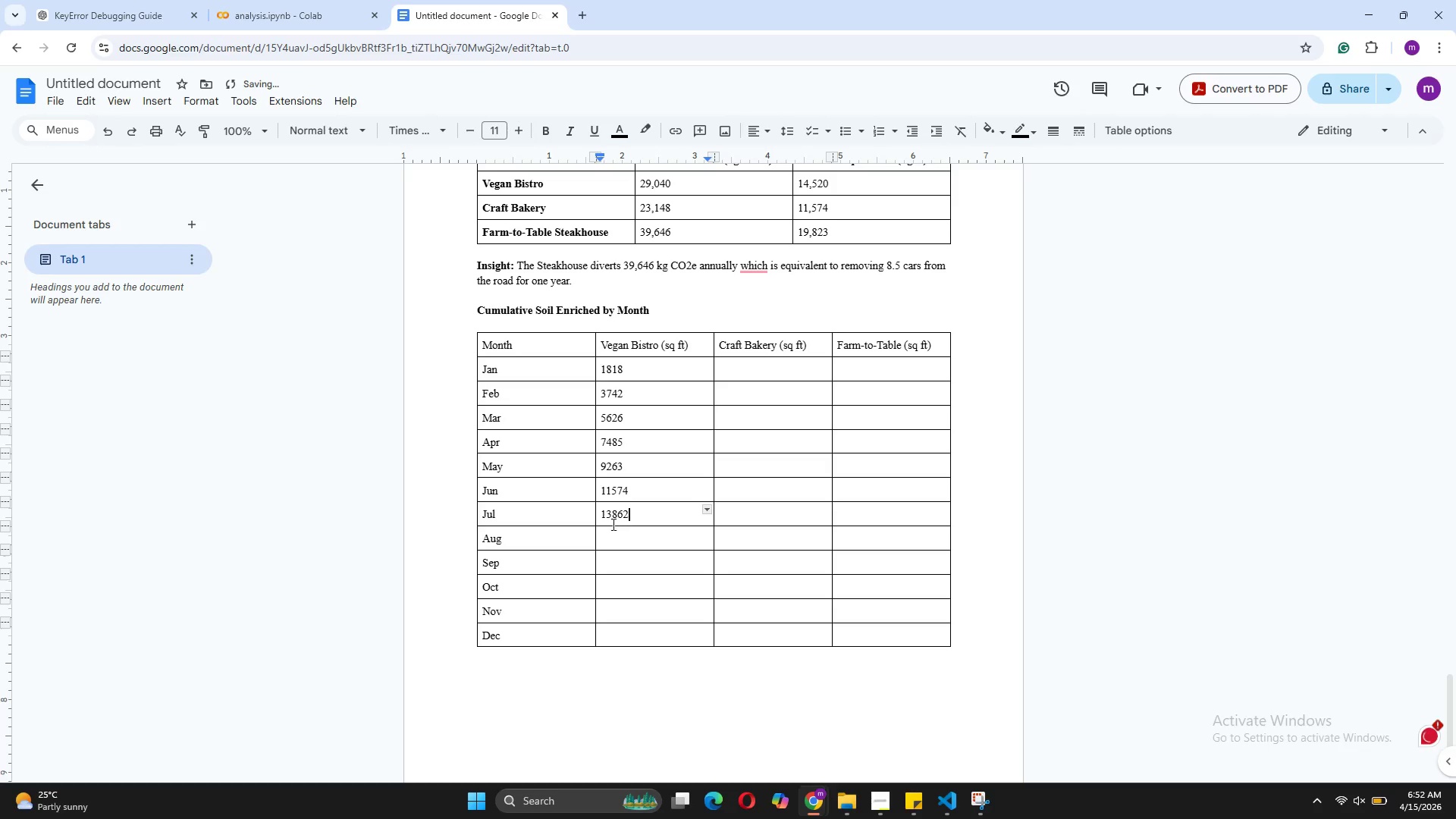 
left_click([607, 535])
 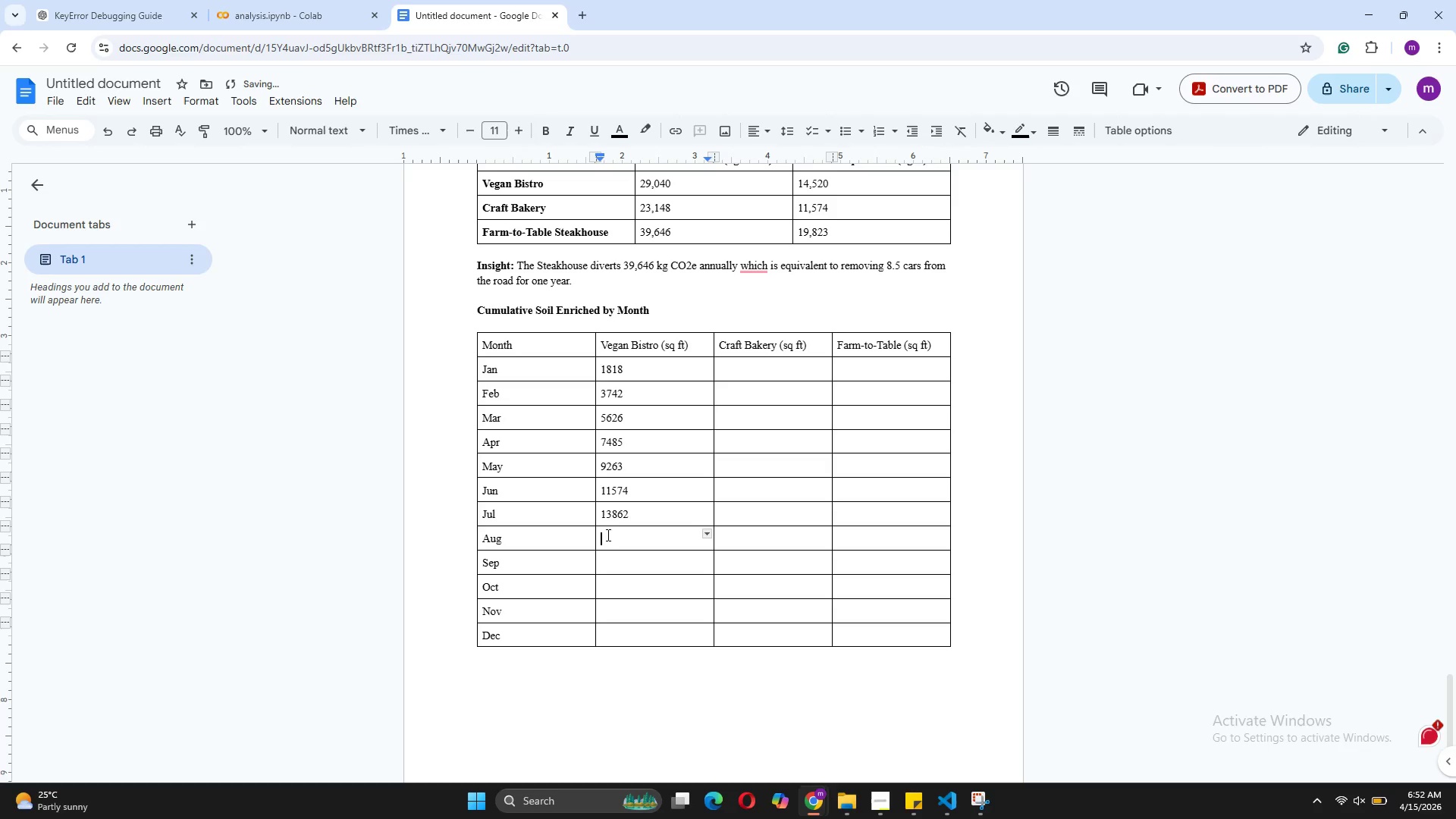 
type(16343)
 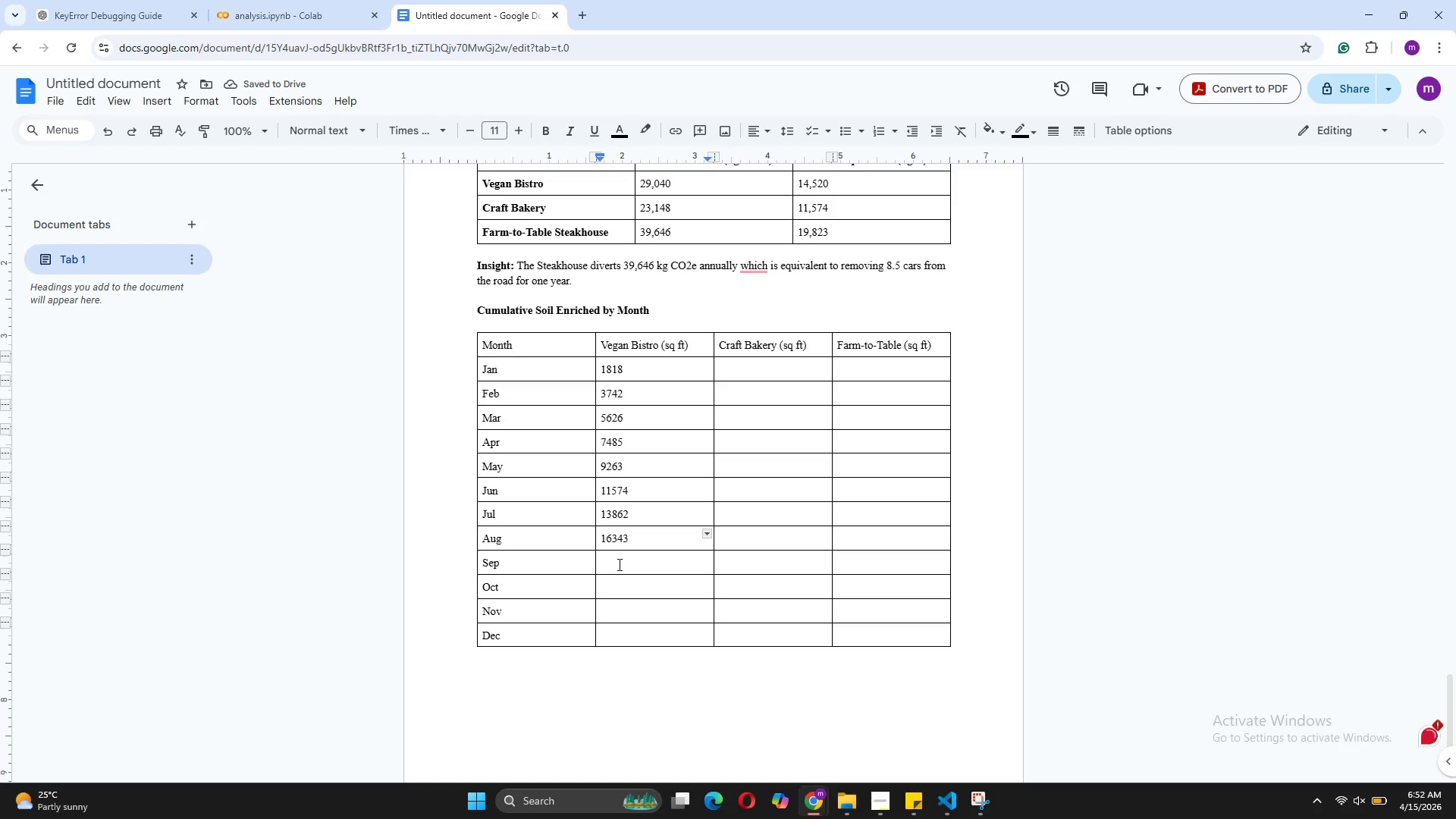 
left_click([618, 564])
 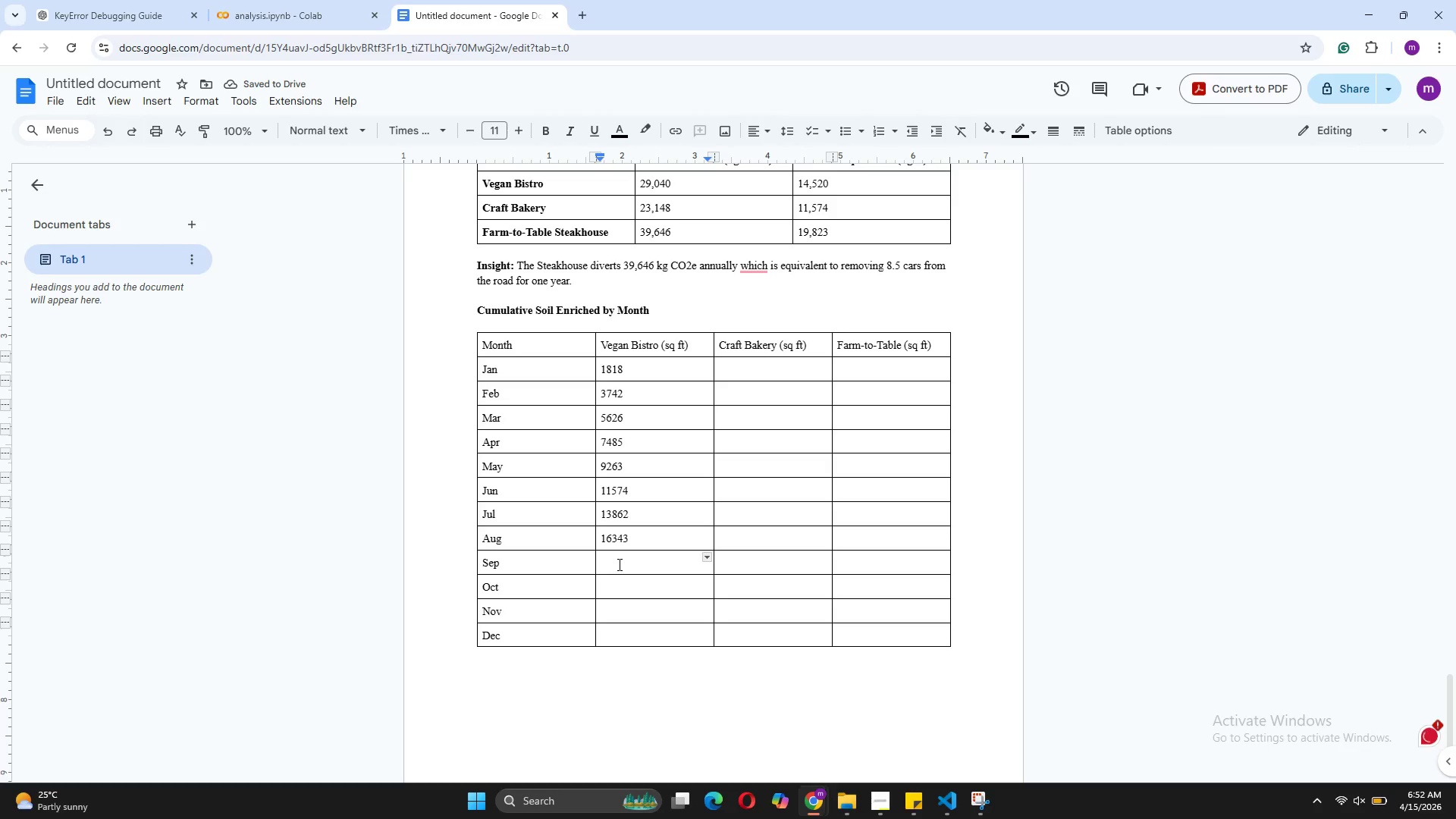 
type(18203)
 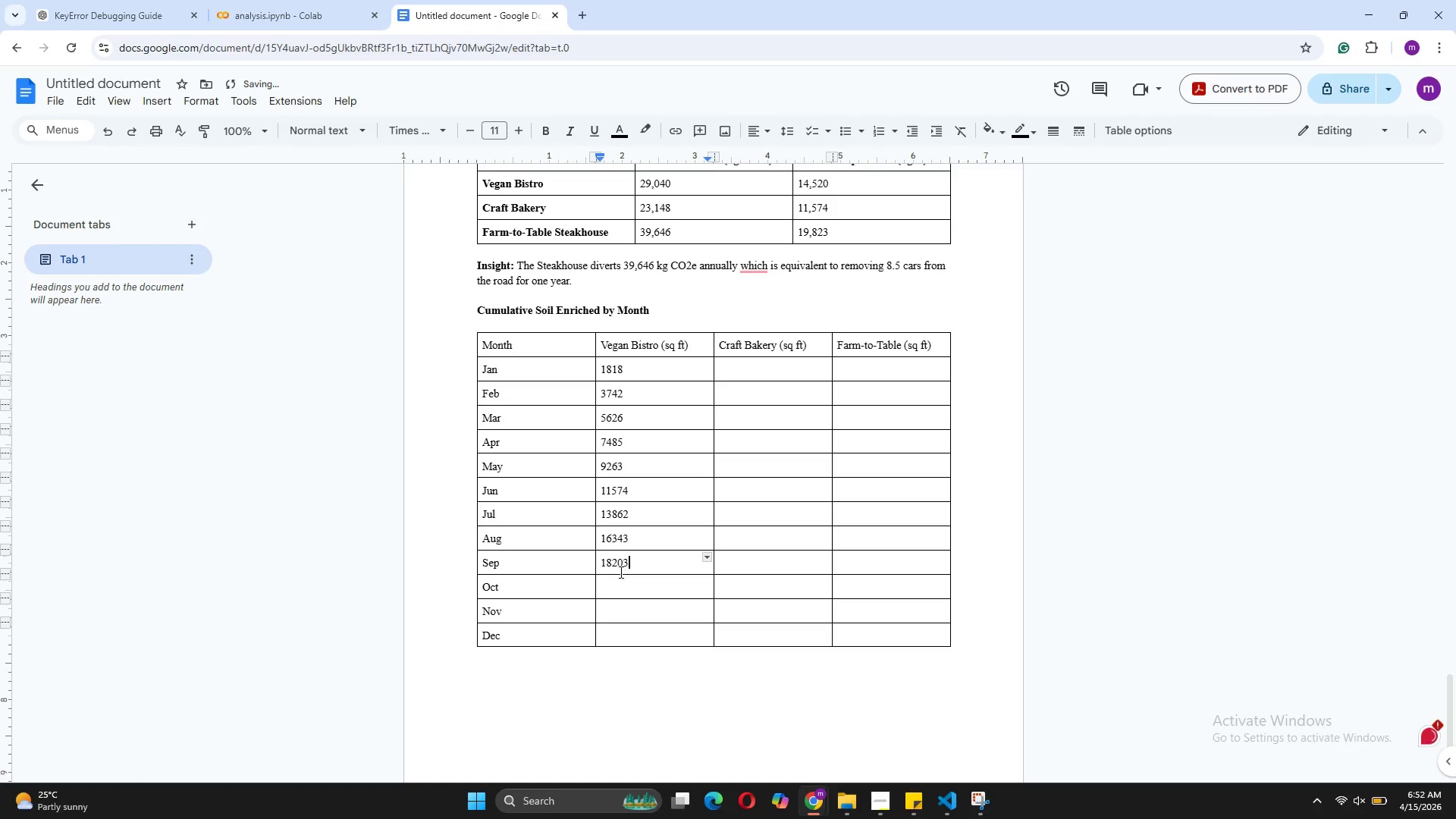 
left_click([622, 589])
 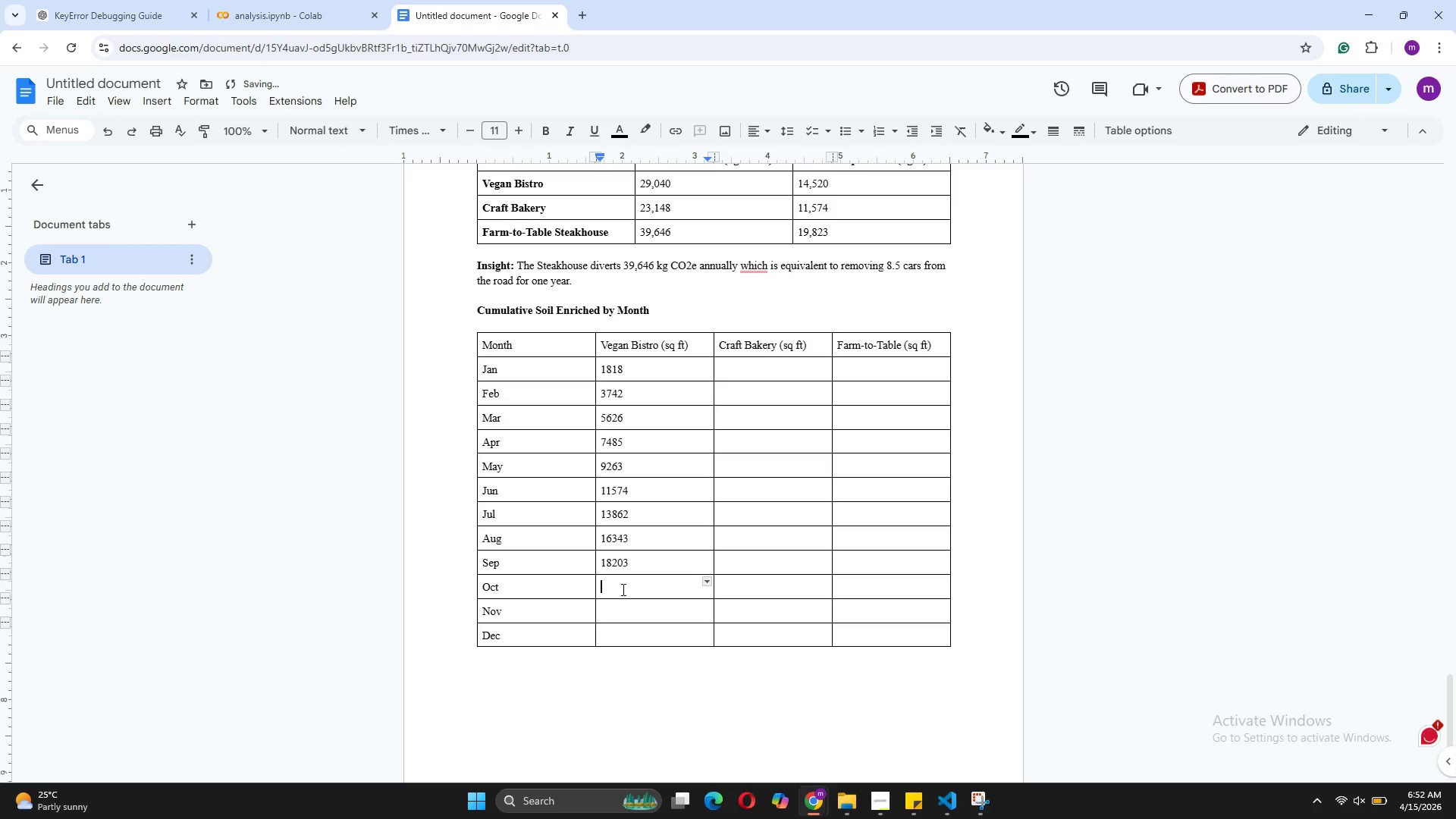 
type(20083)
 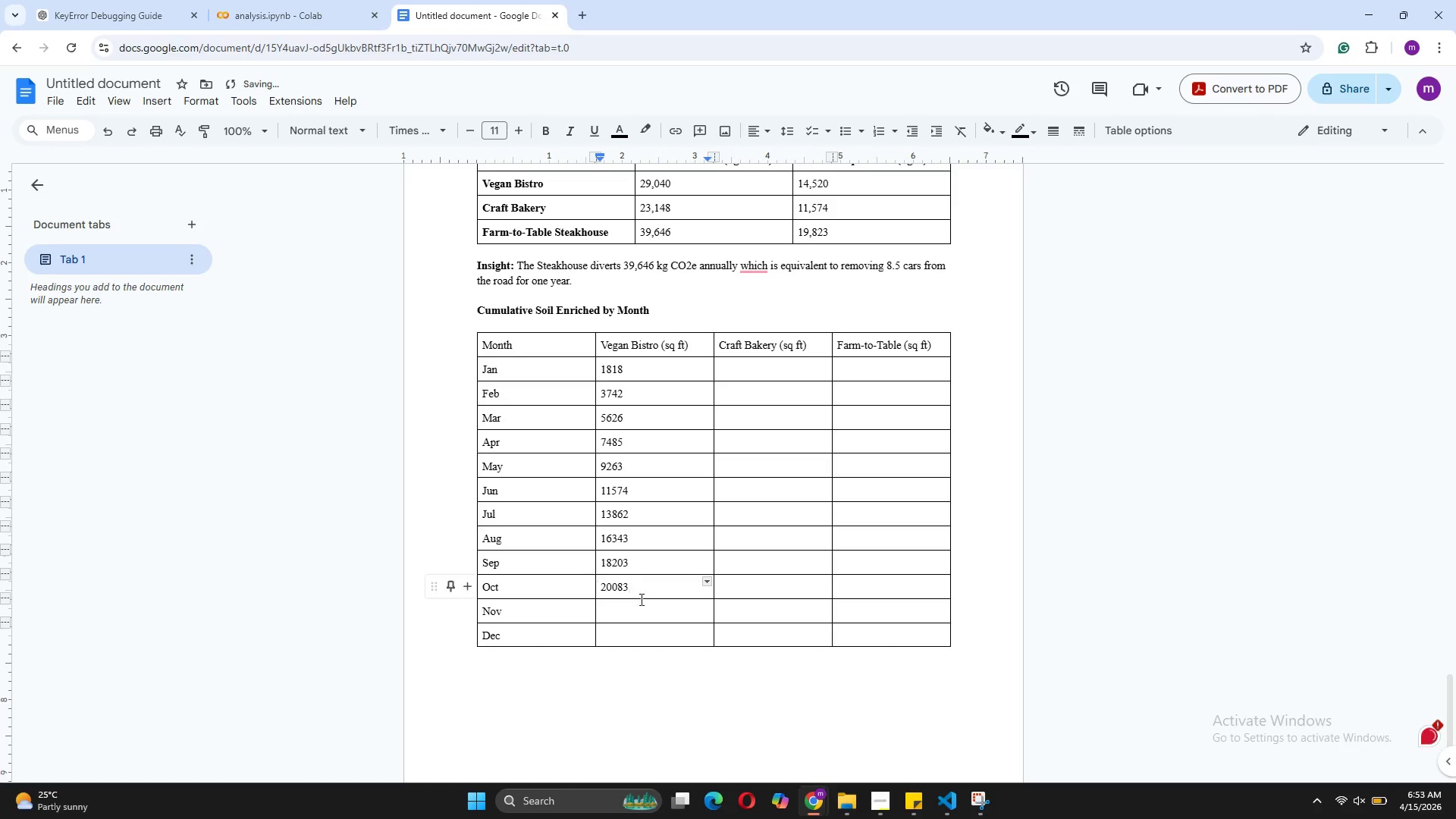 
left_click([640, 611])
 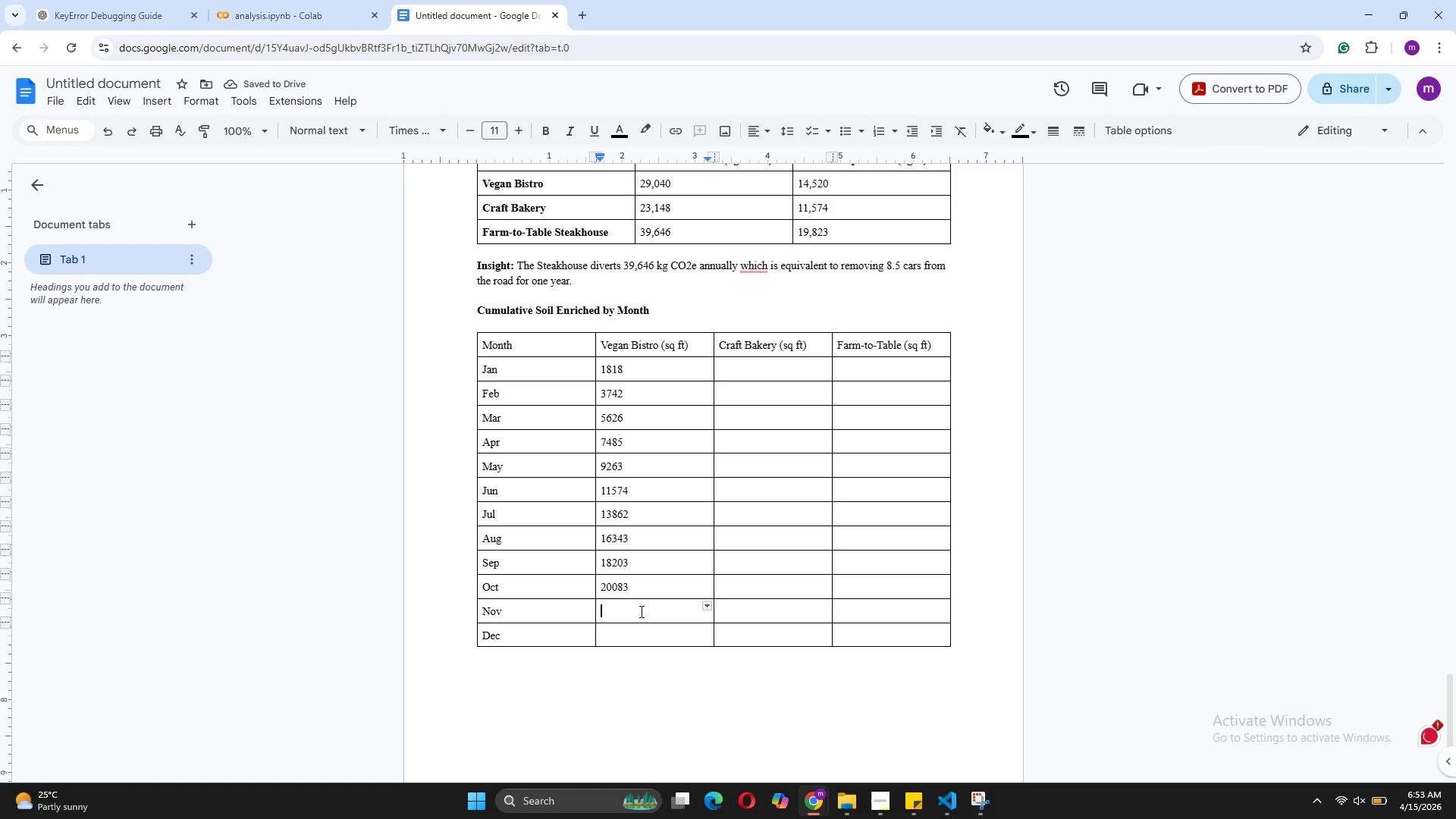 
type(21836)
 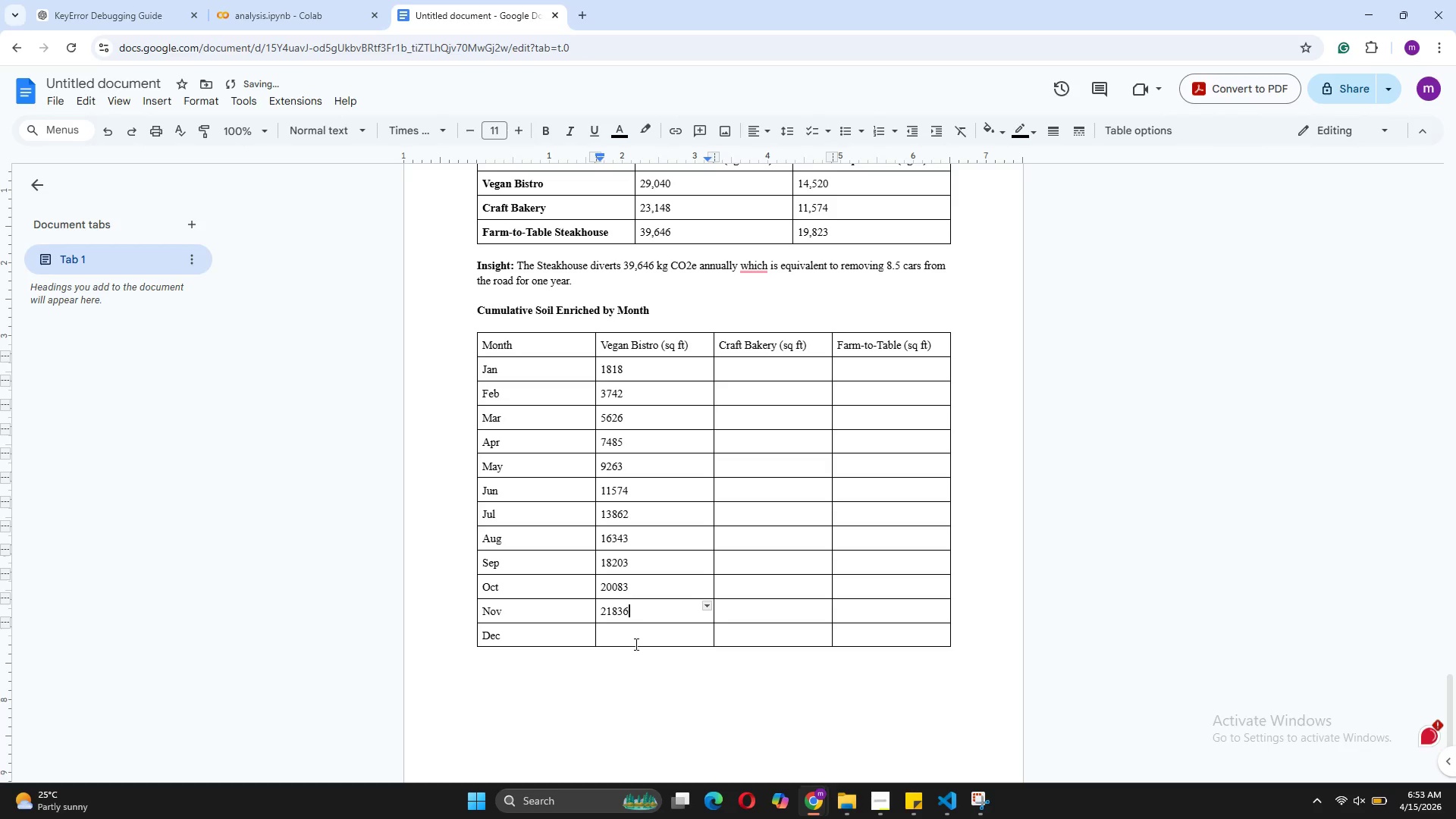 
left_click([635, 635])
 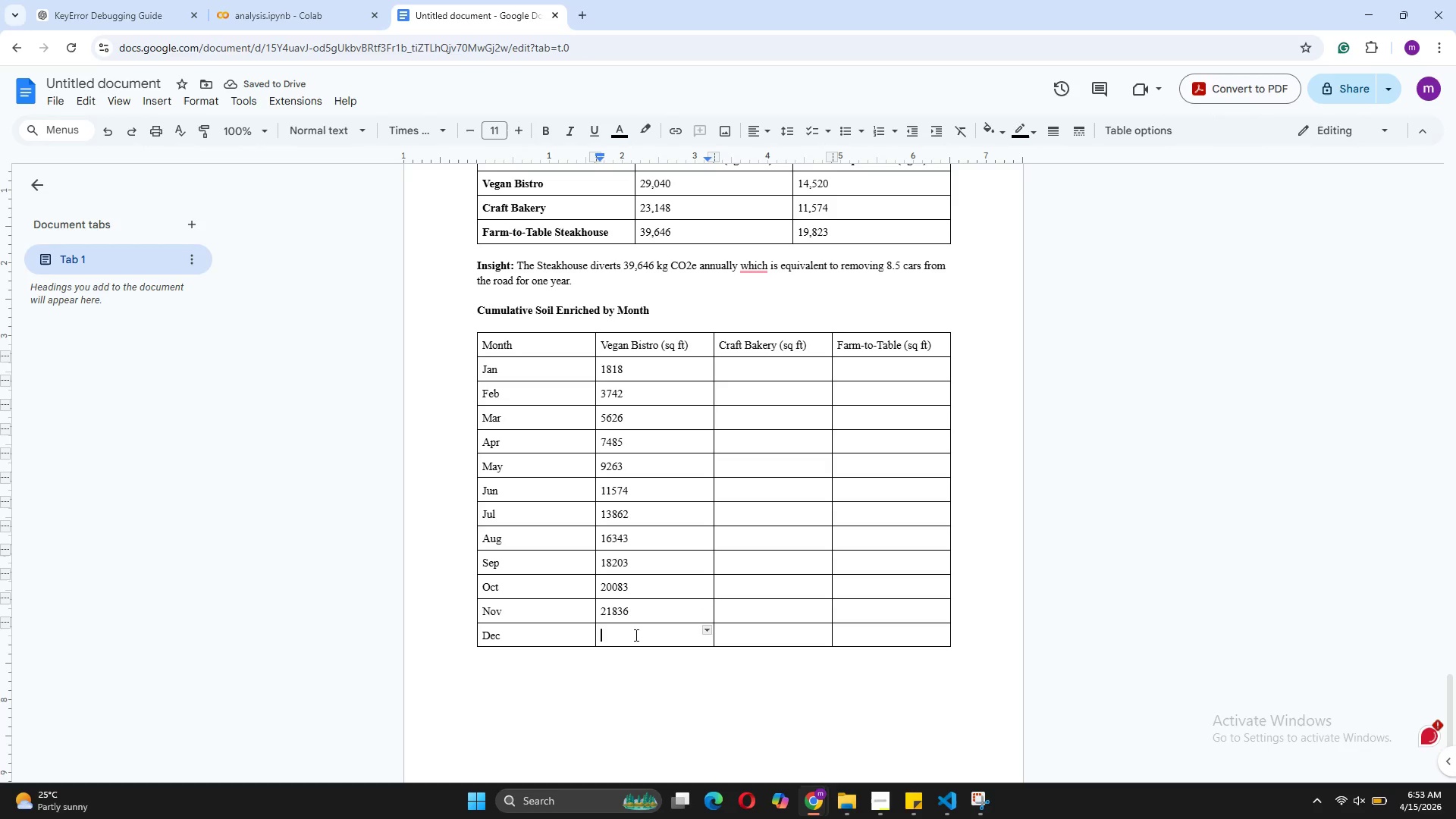 
type(23764)
 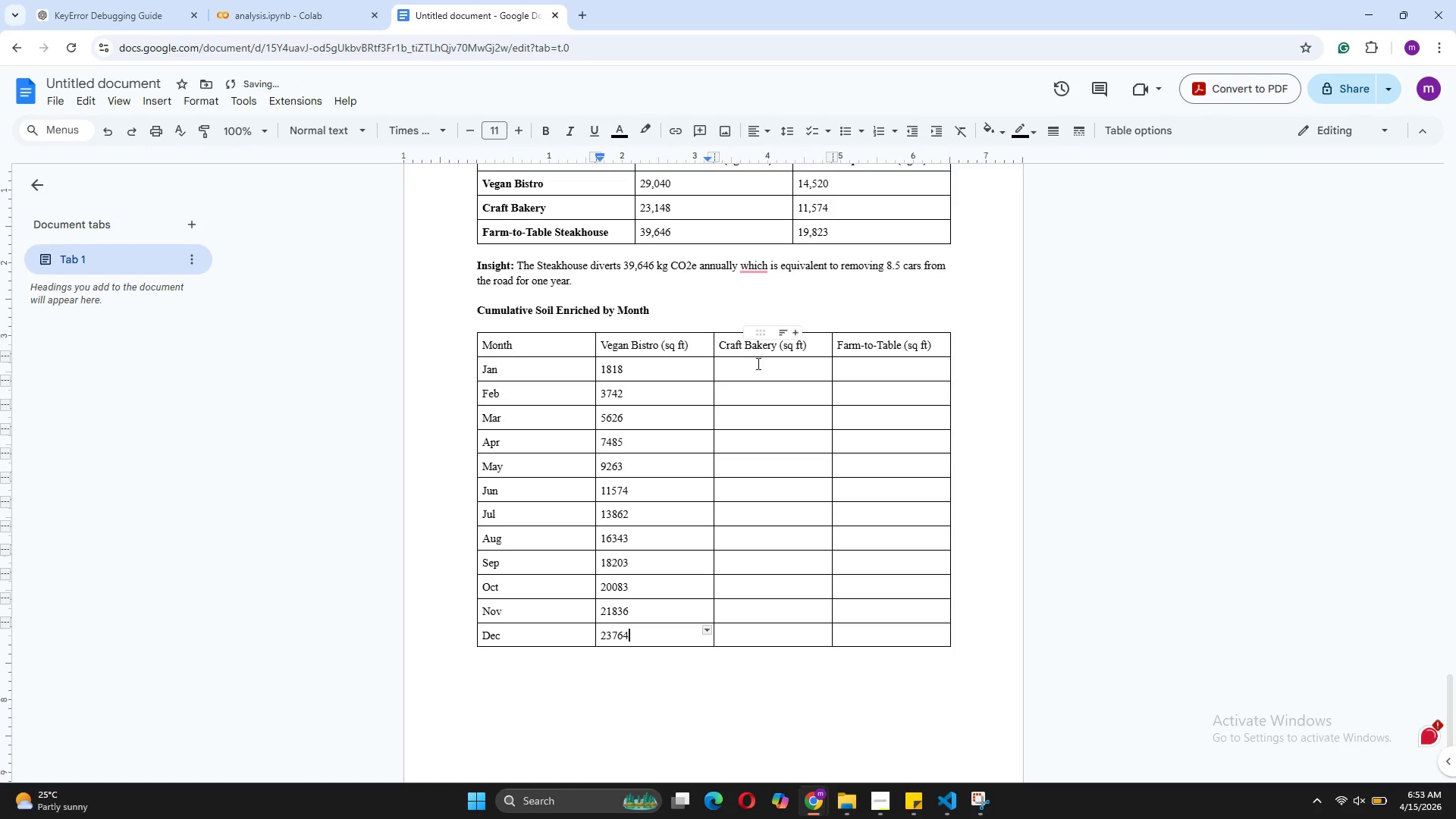 
left_click([757, 366])
 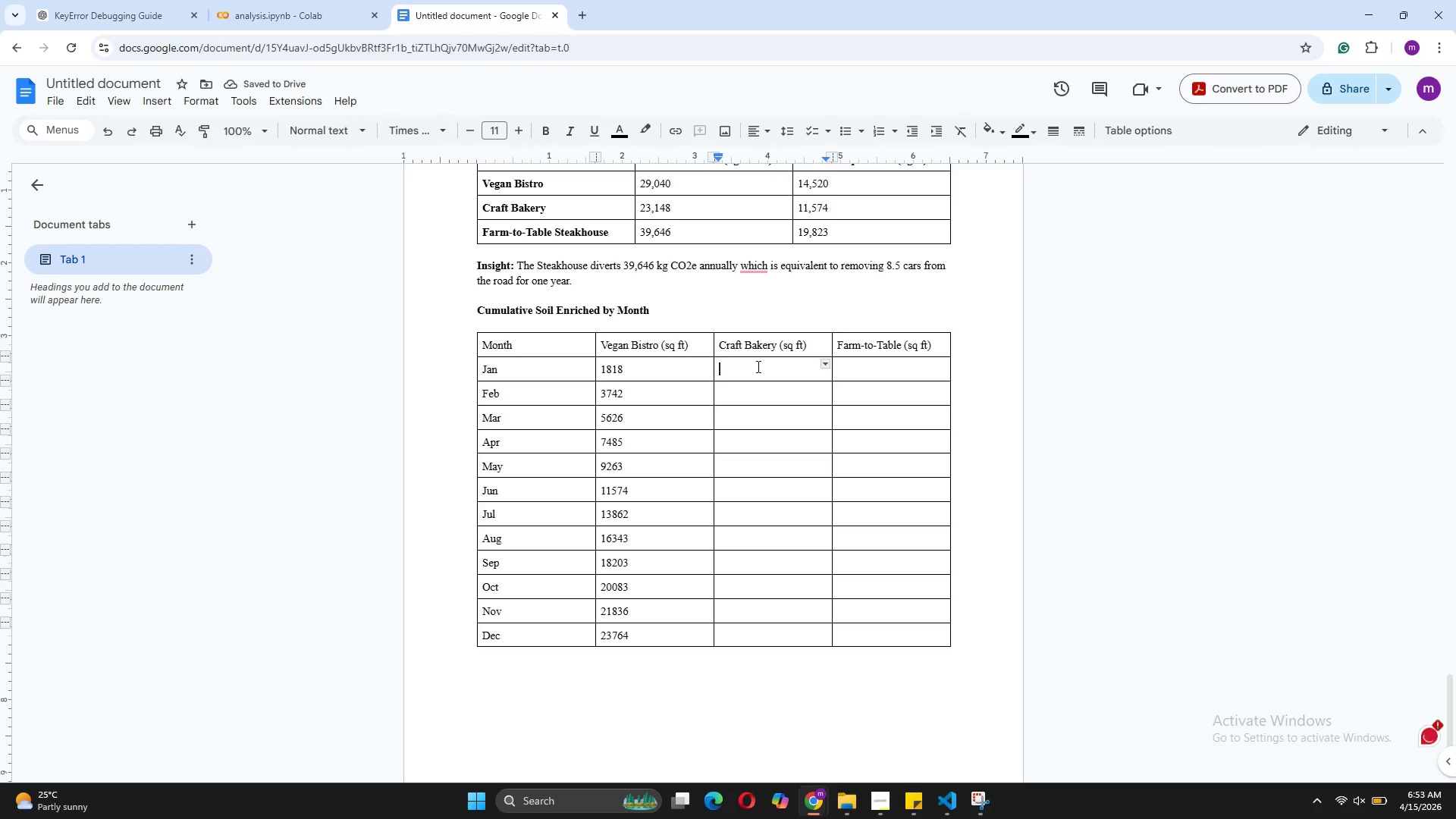 
type(1451)
 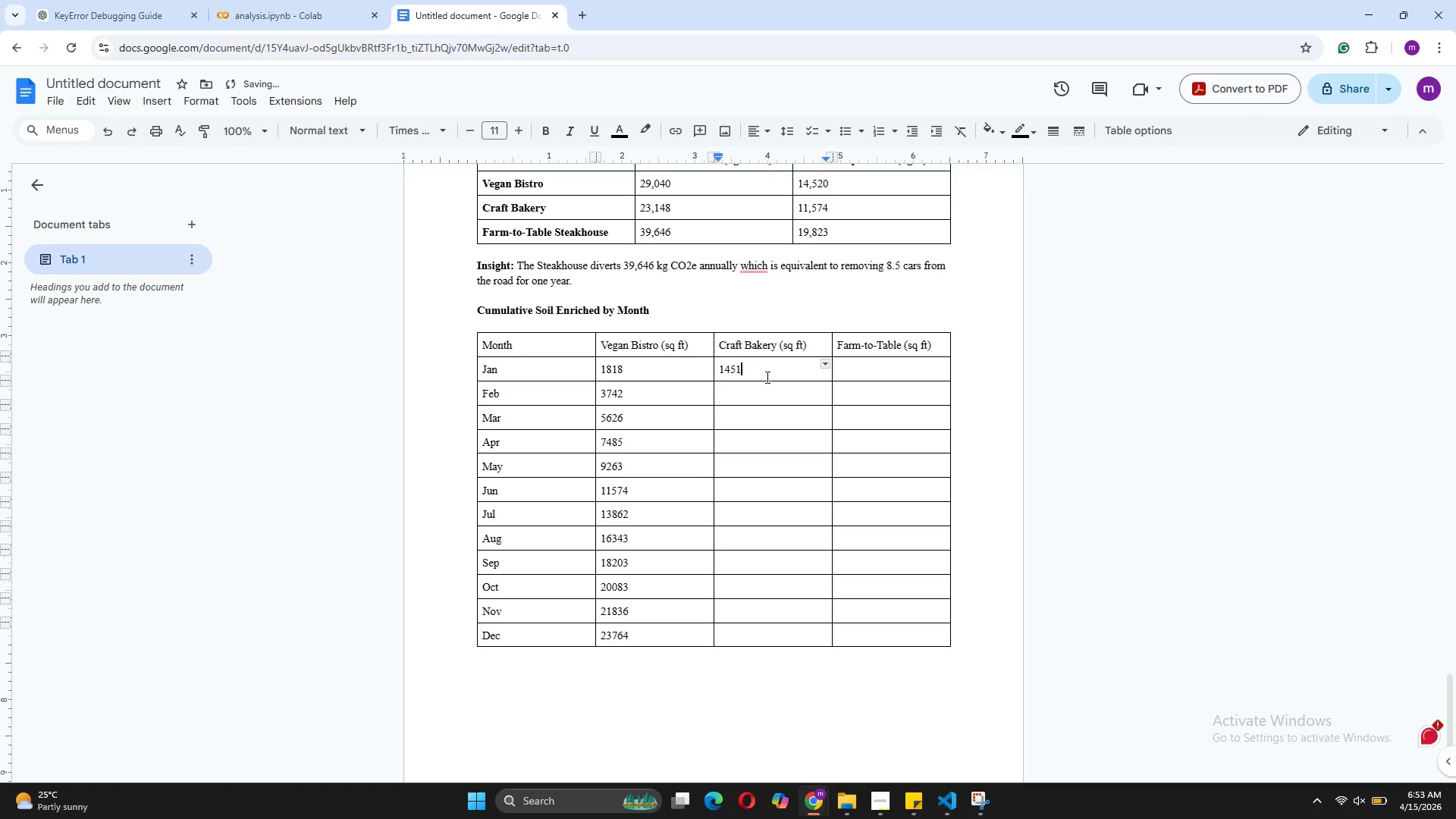 
left_click([767, 389])
 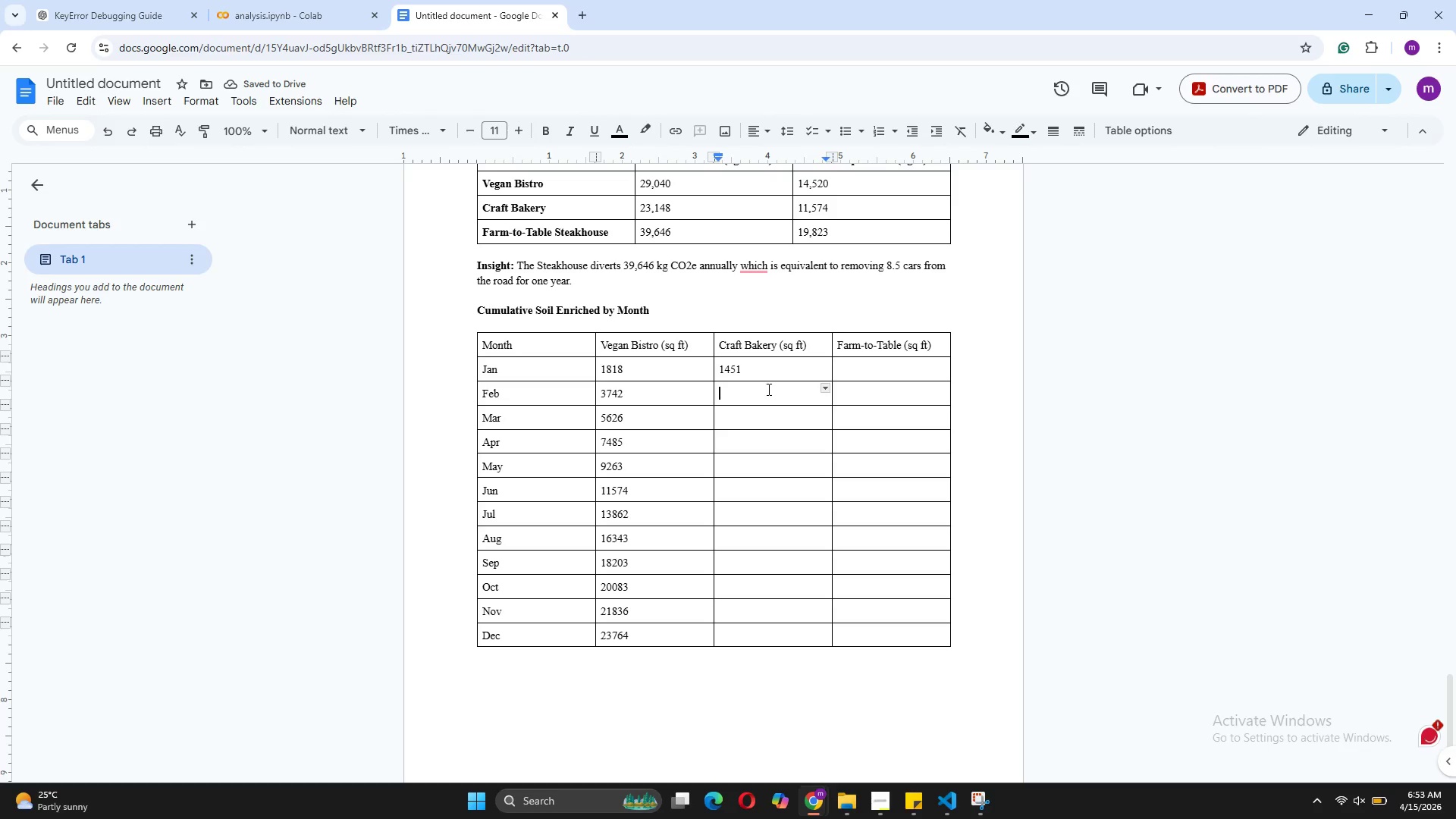 
type(3292)
 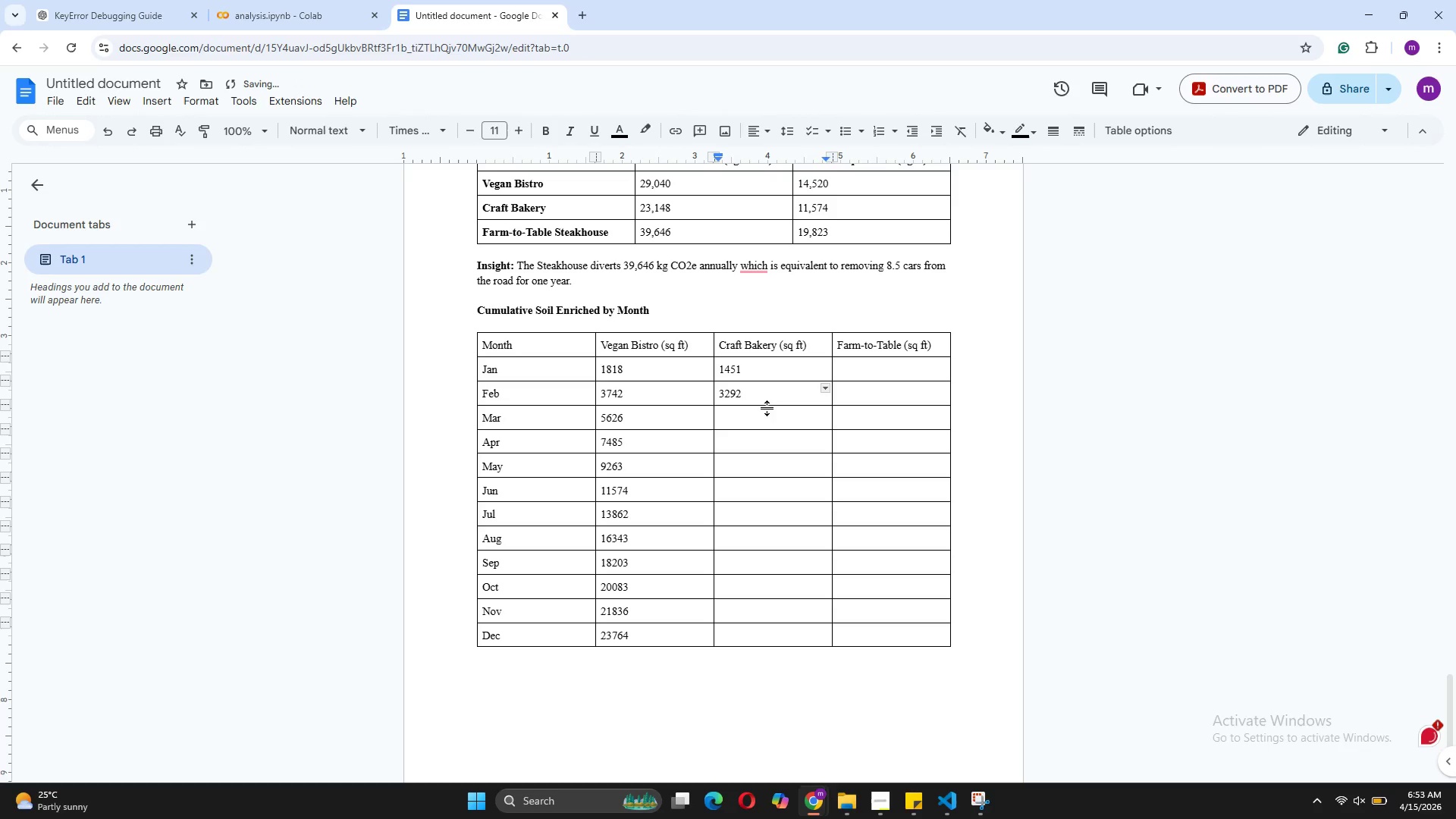 
left_click([767, 418])
 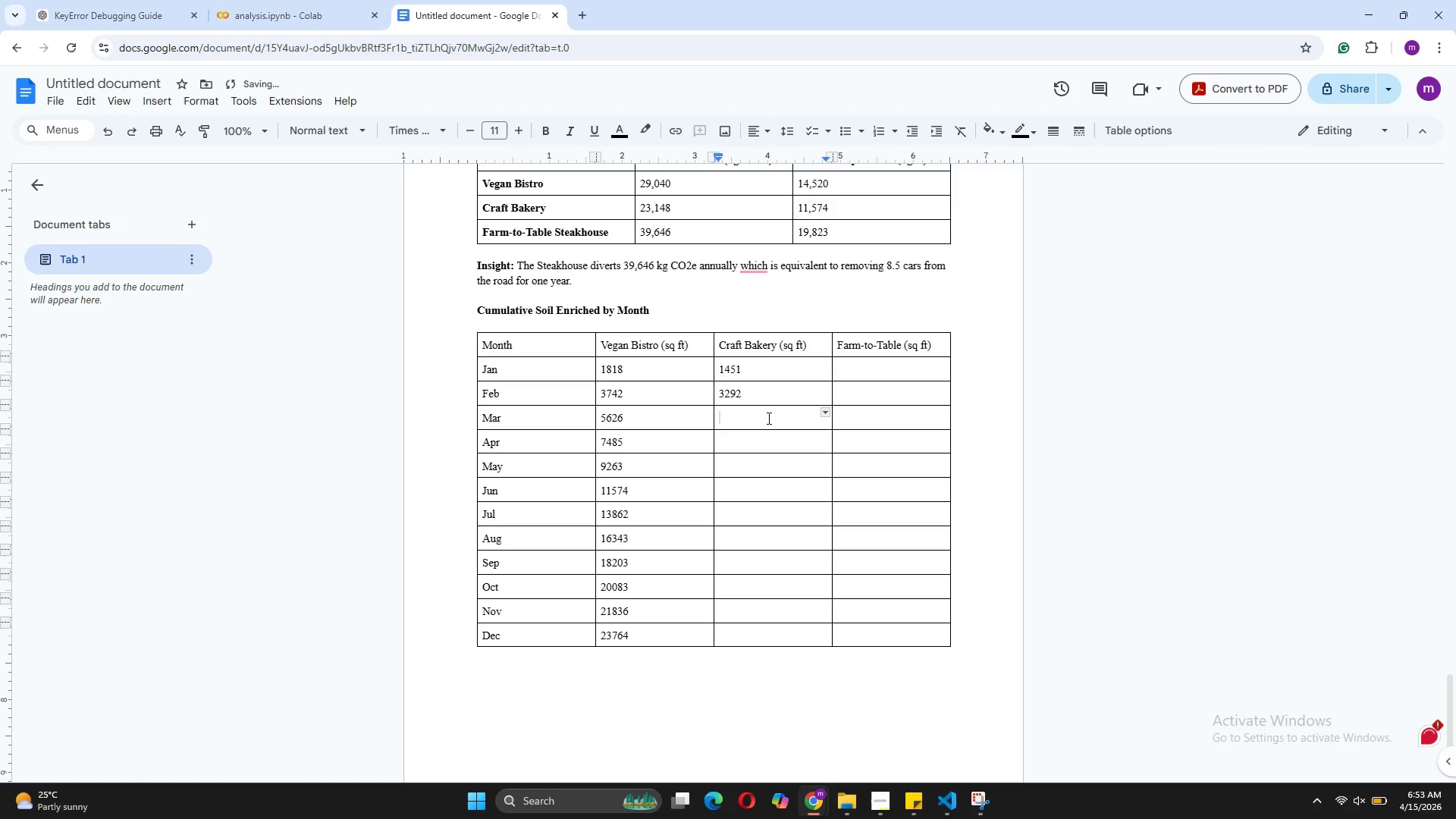 
type(4651)
 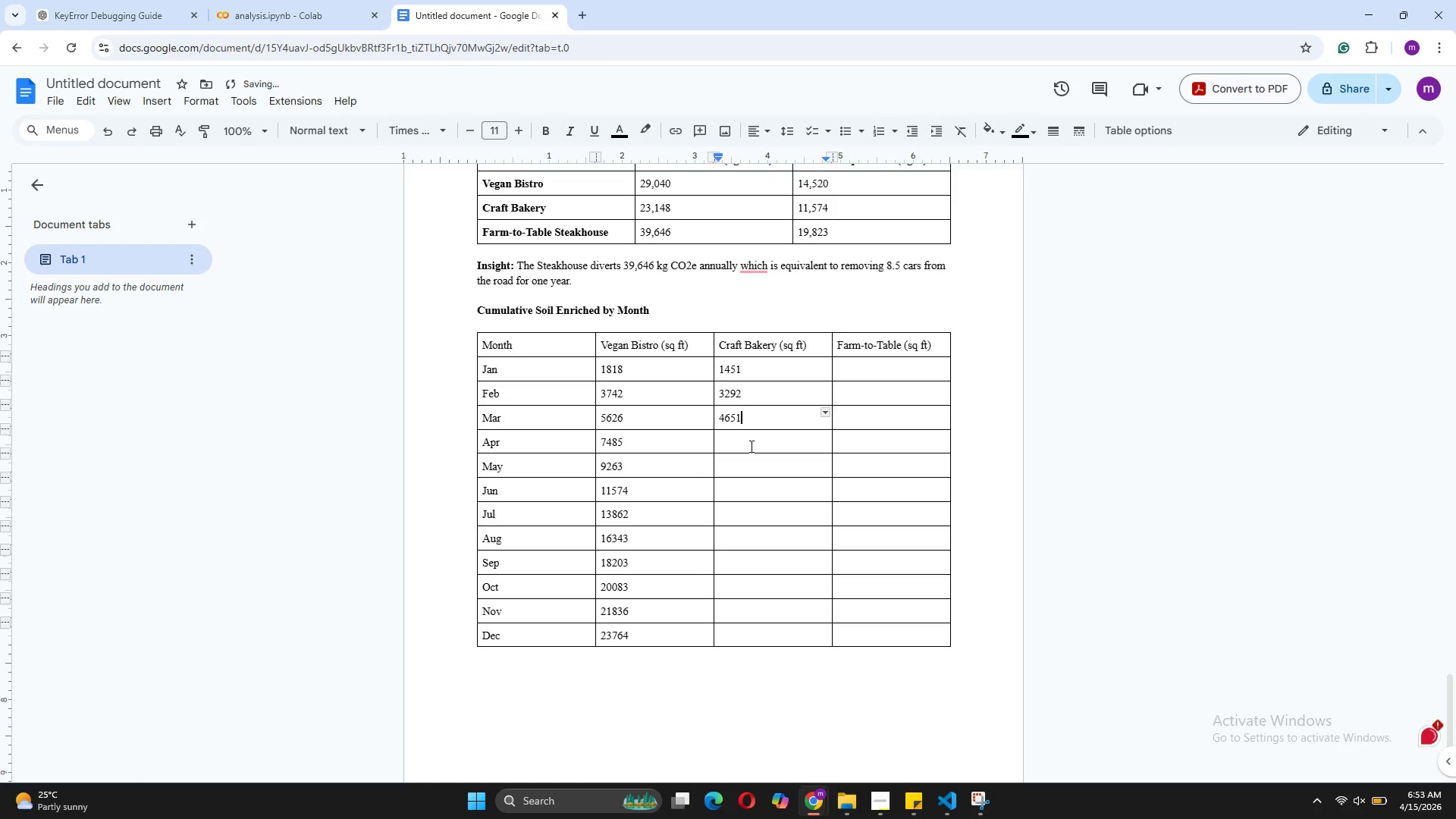 
left_click([751, 440])
 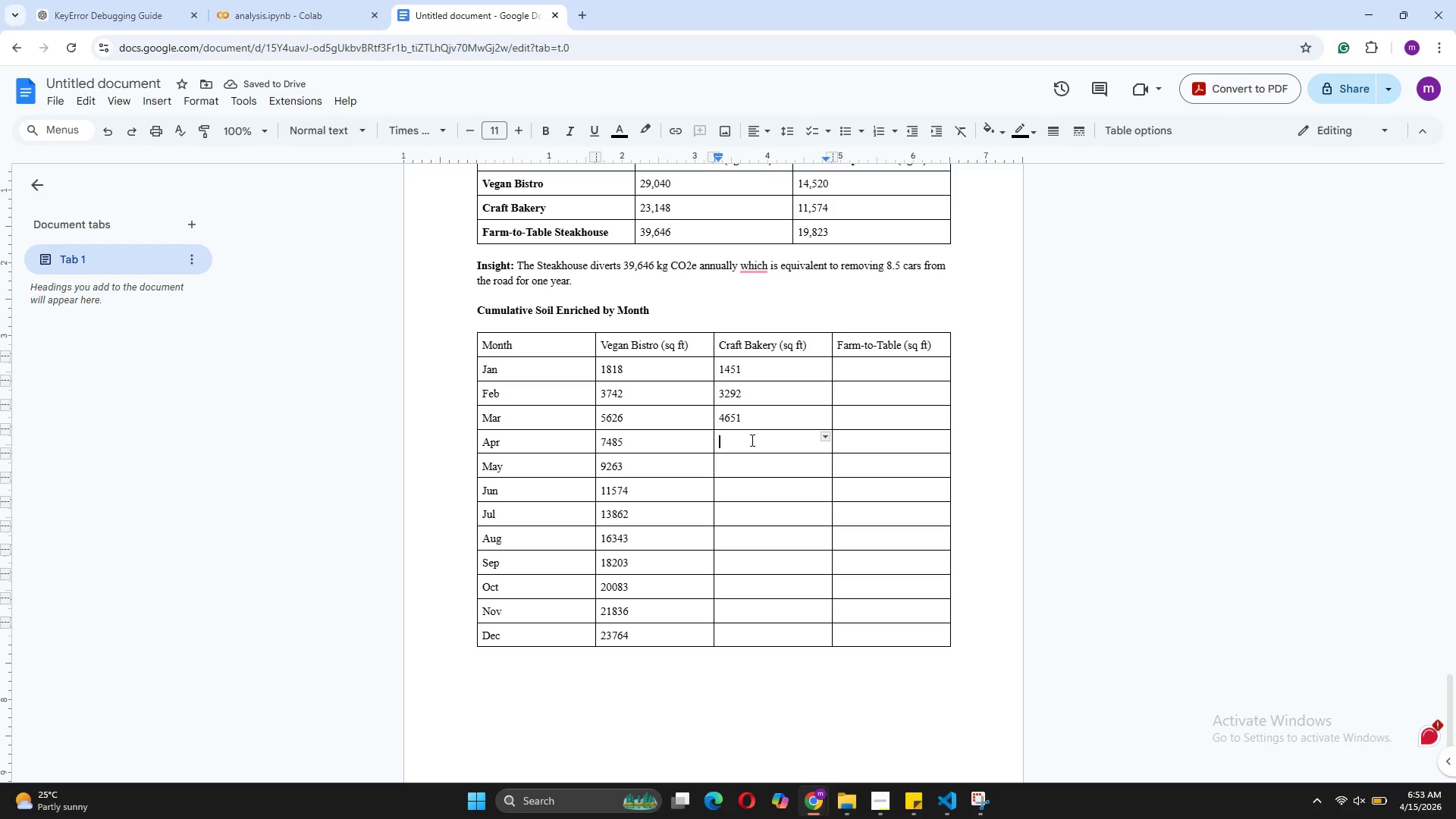 
type(6011)
 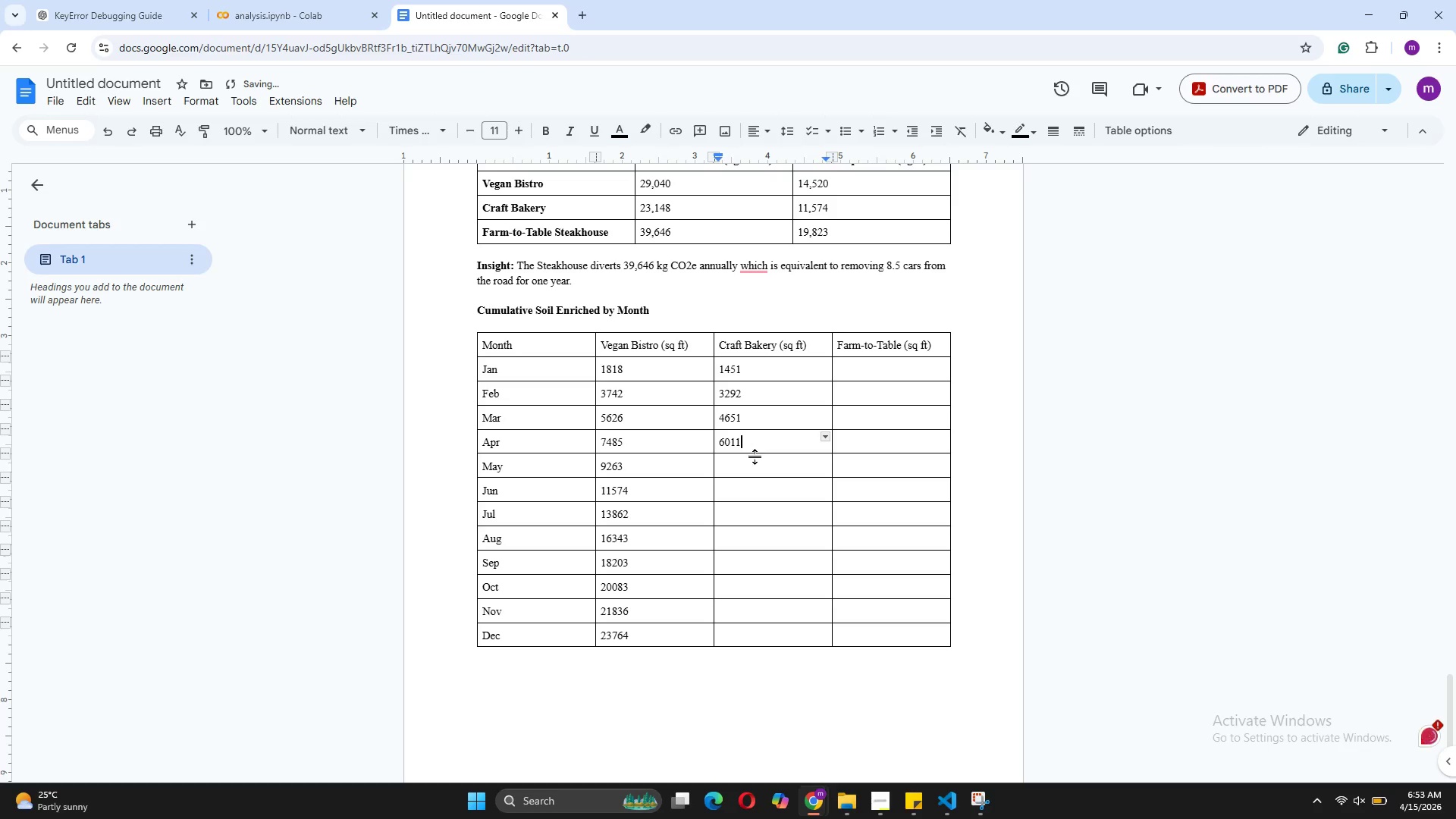 
left_click([756, 466])
 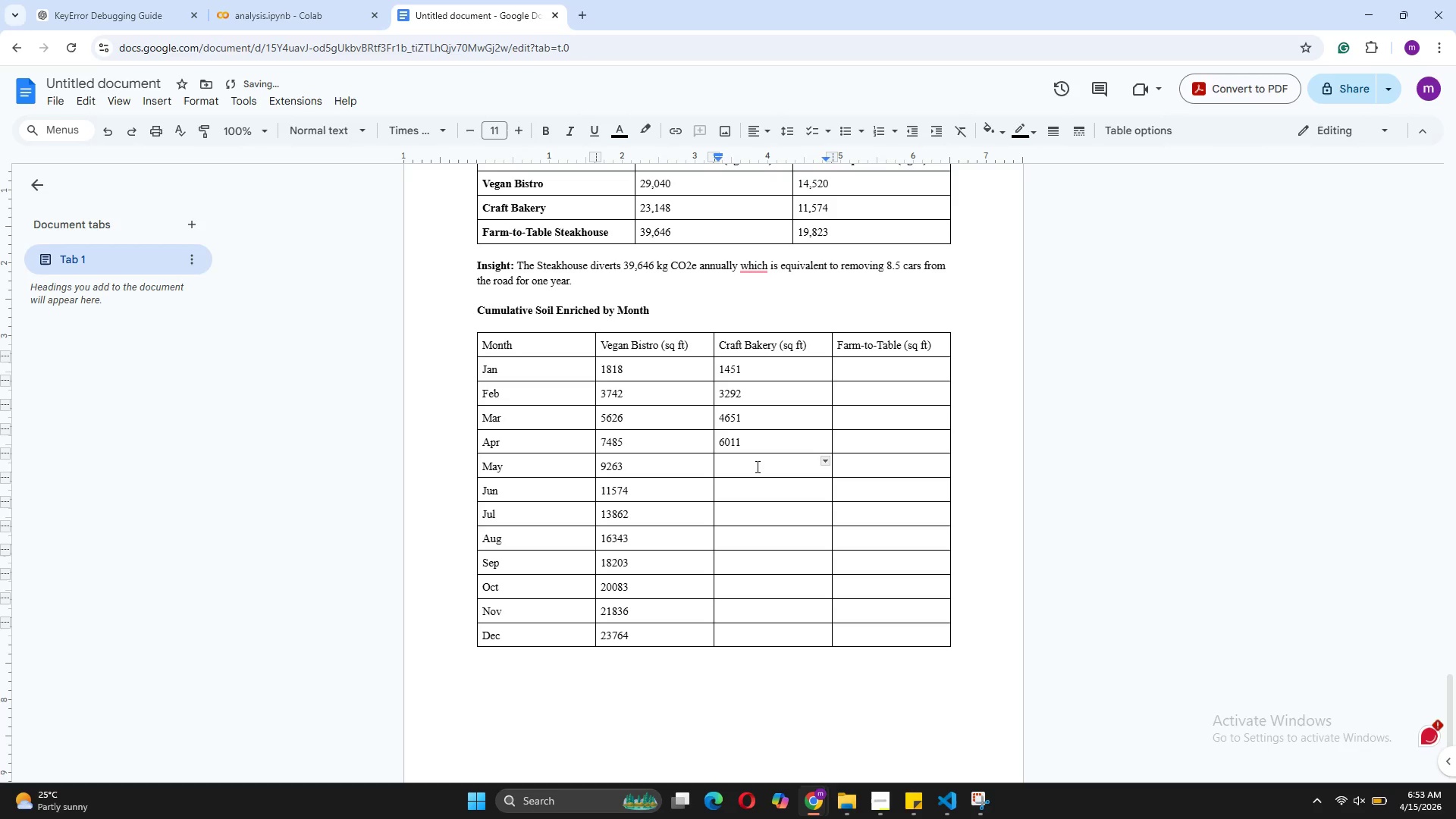 
type(7388)
 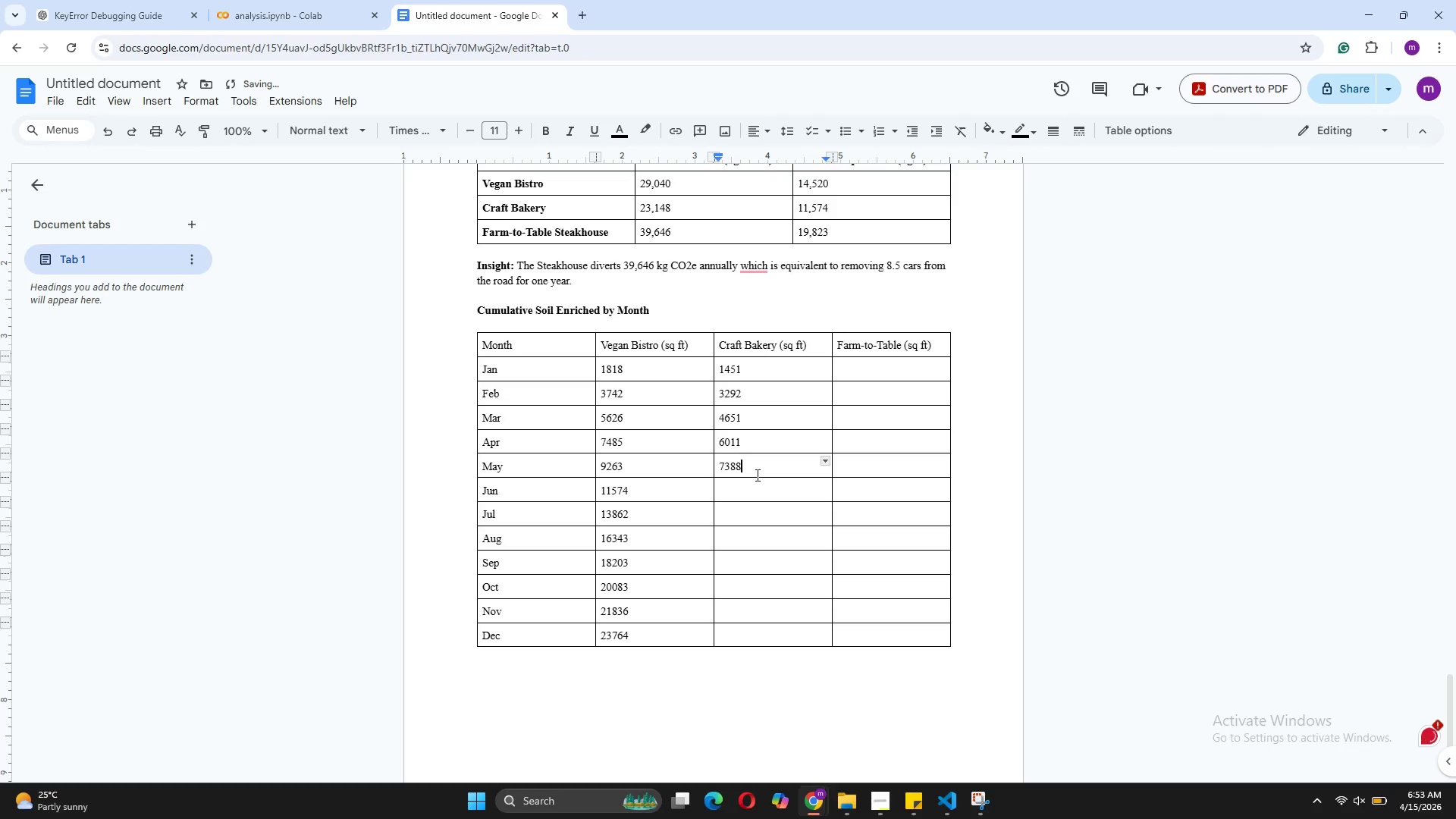 
left_click([752, 493])
 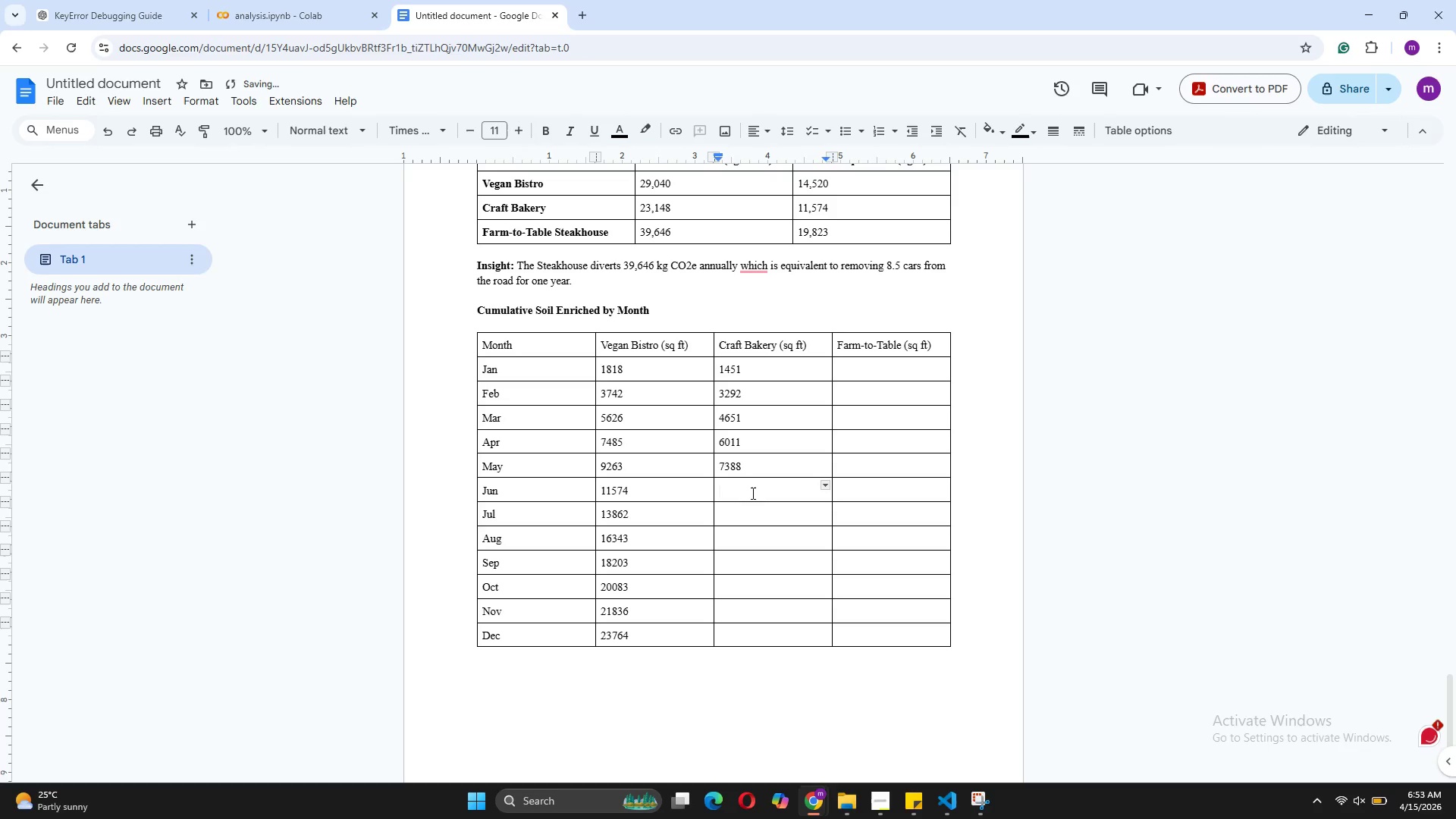 
type(8795)
 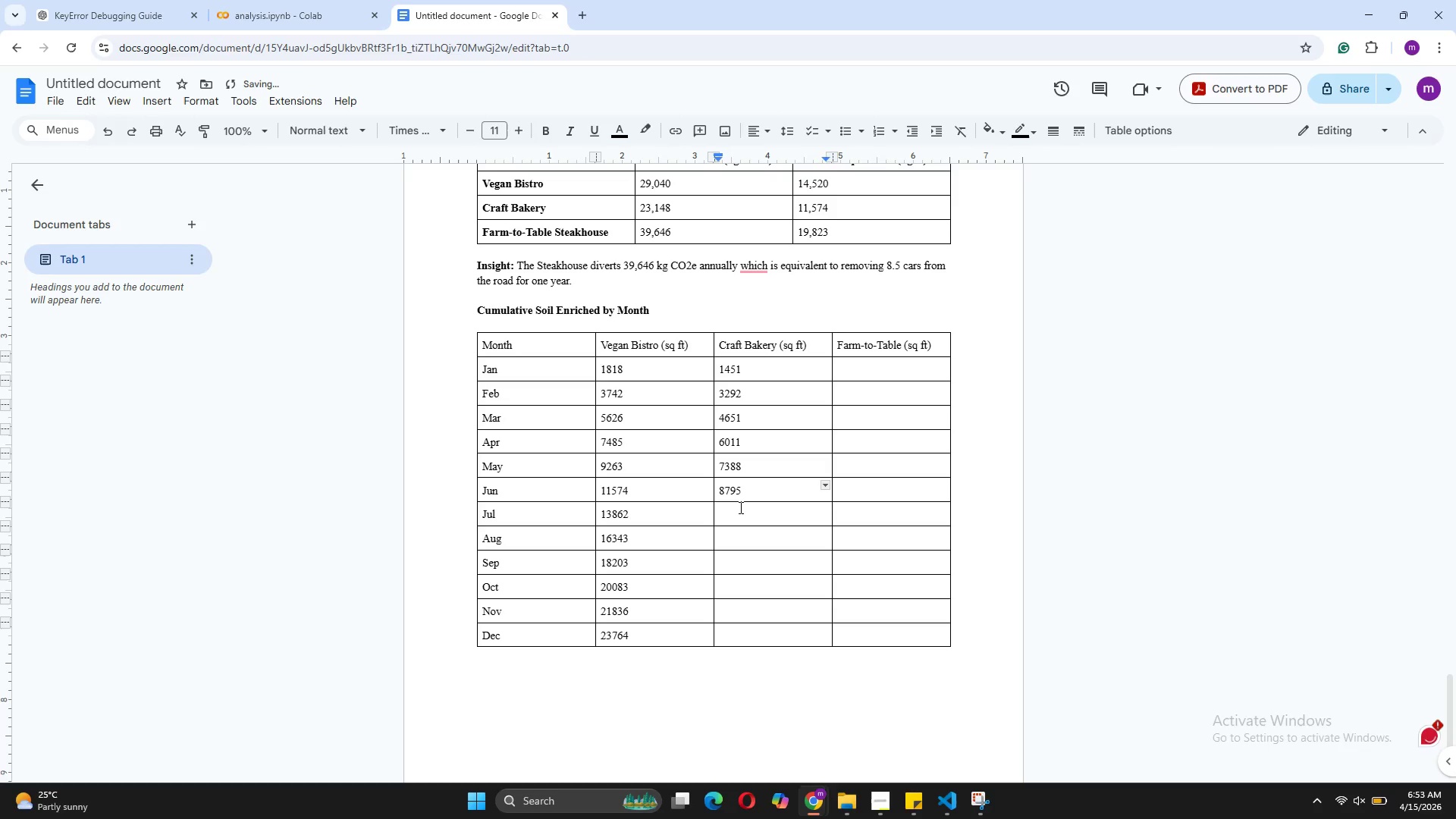 
left_click([734, 507])
 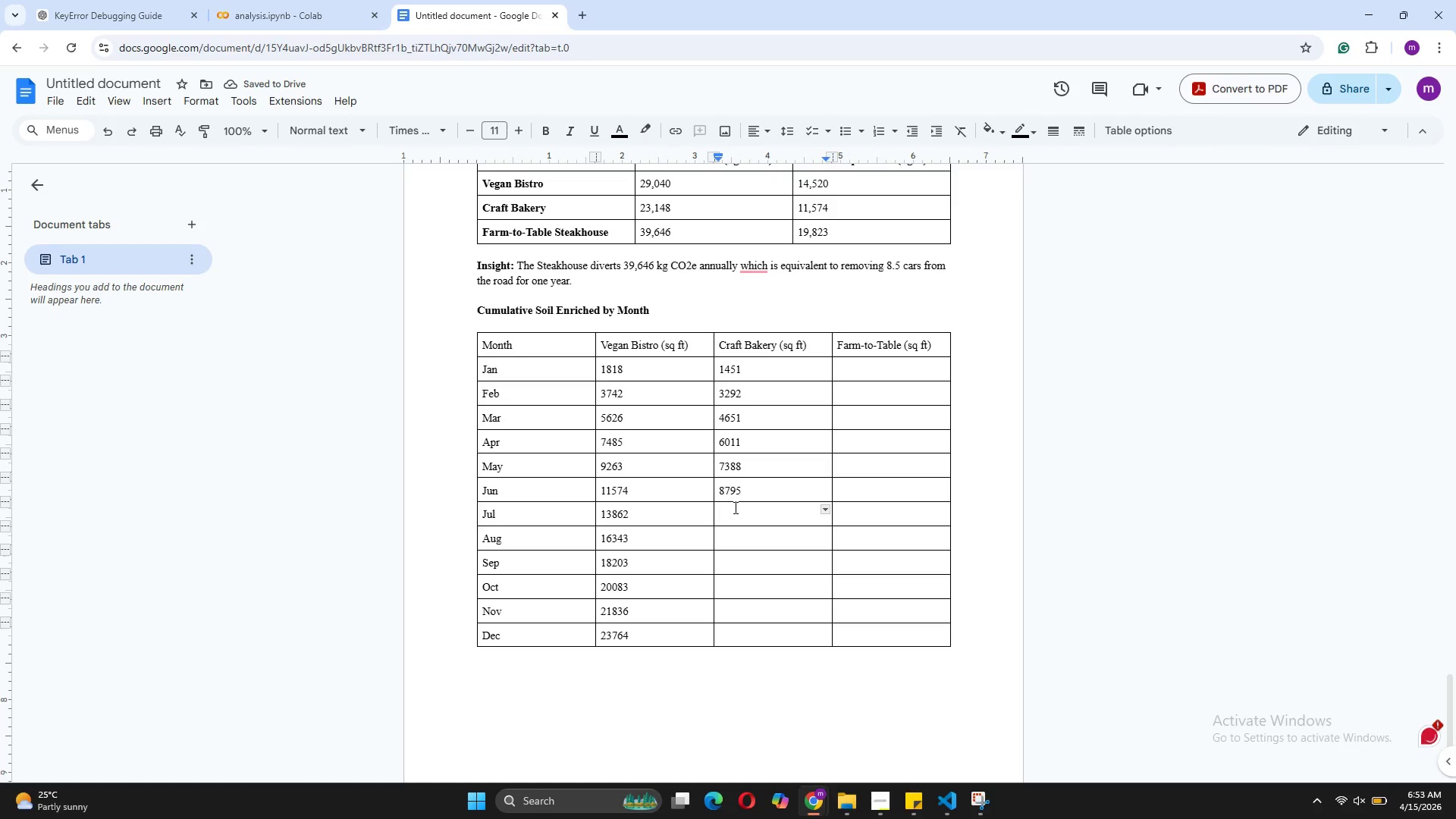 
type(10189)
 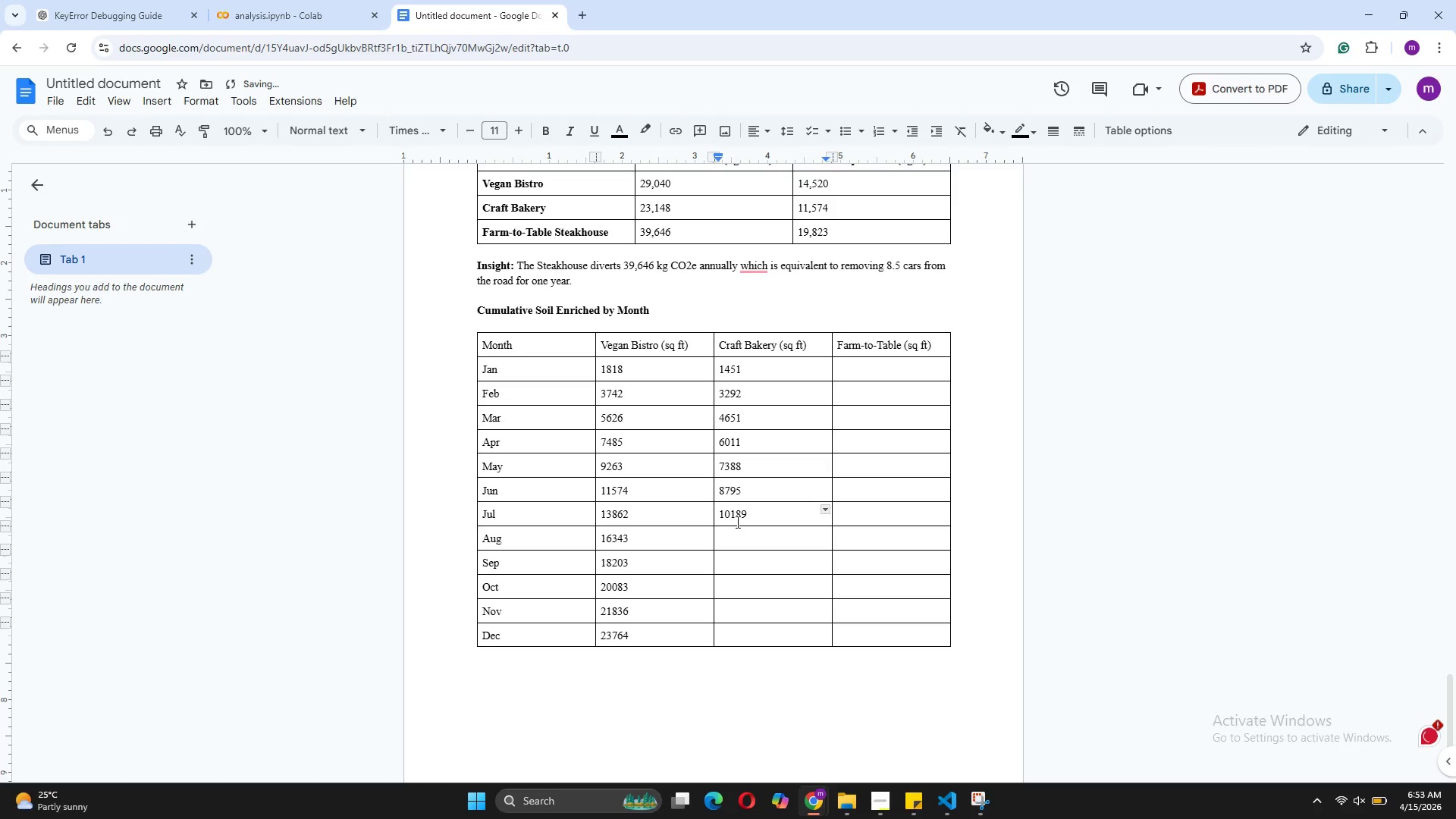 
left_click([738, 535])
 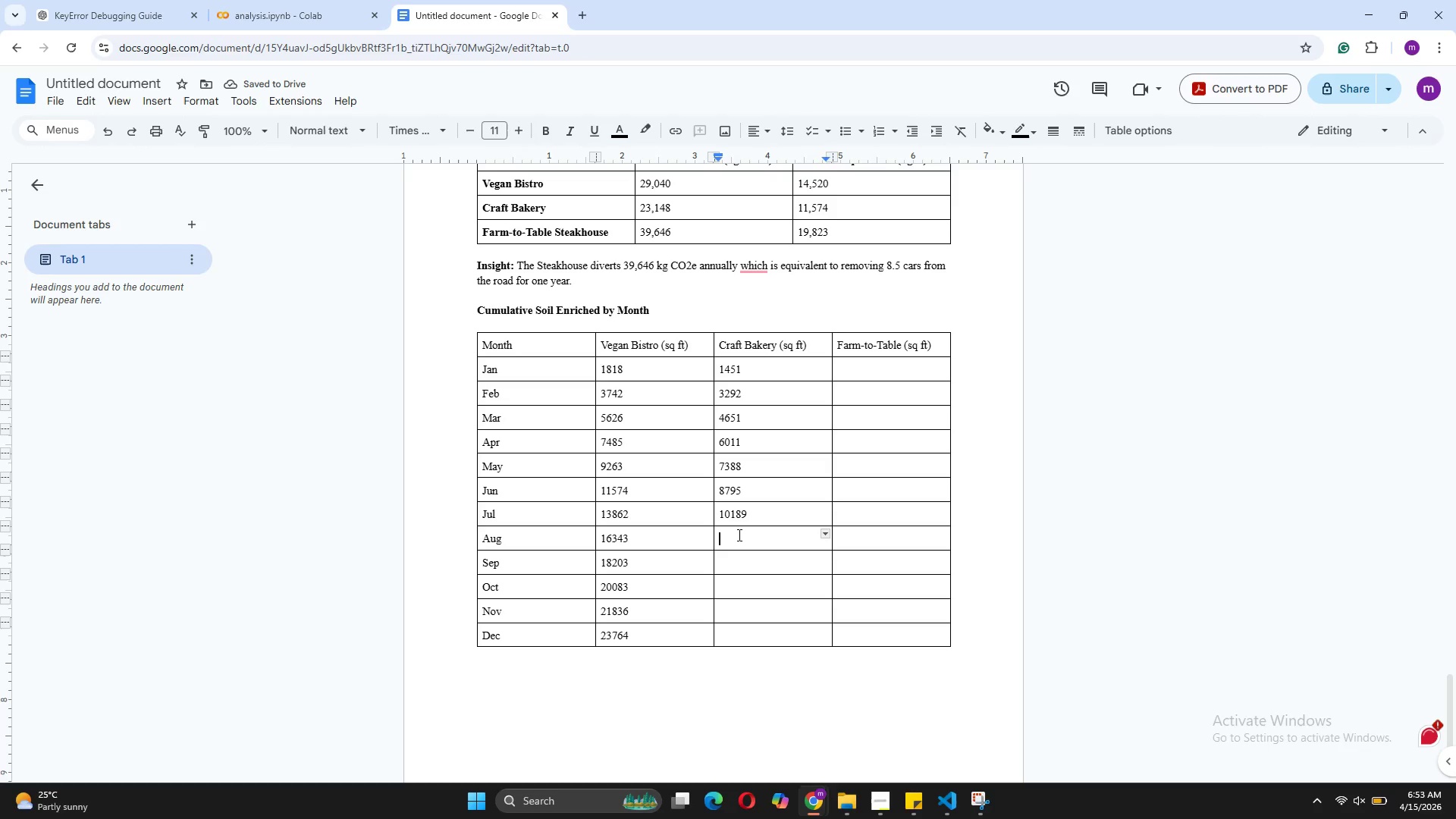 
type(11564)
 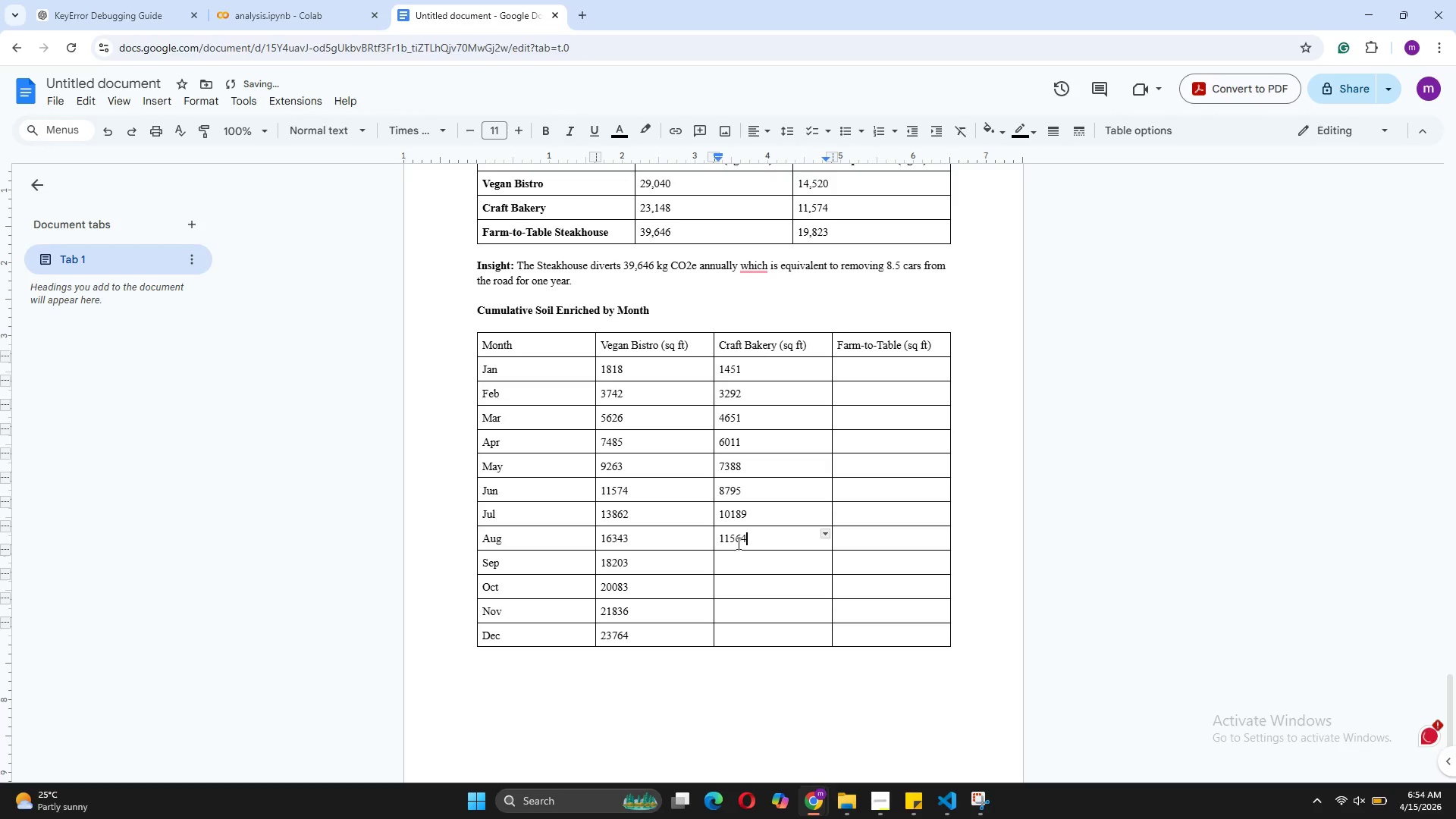 
left_click([736, 557])
 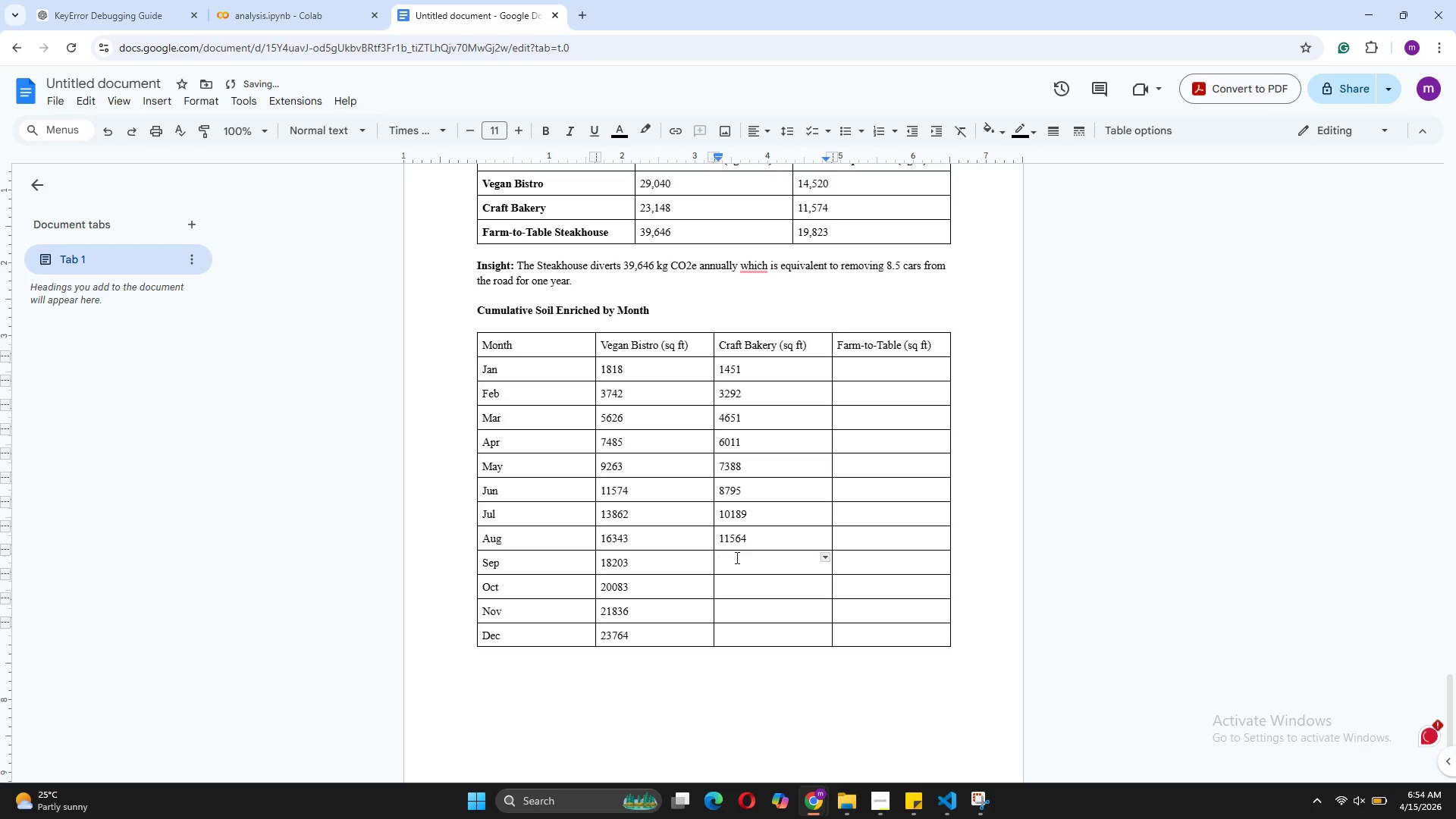 
type(12984)
 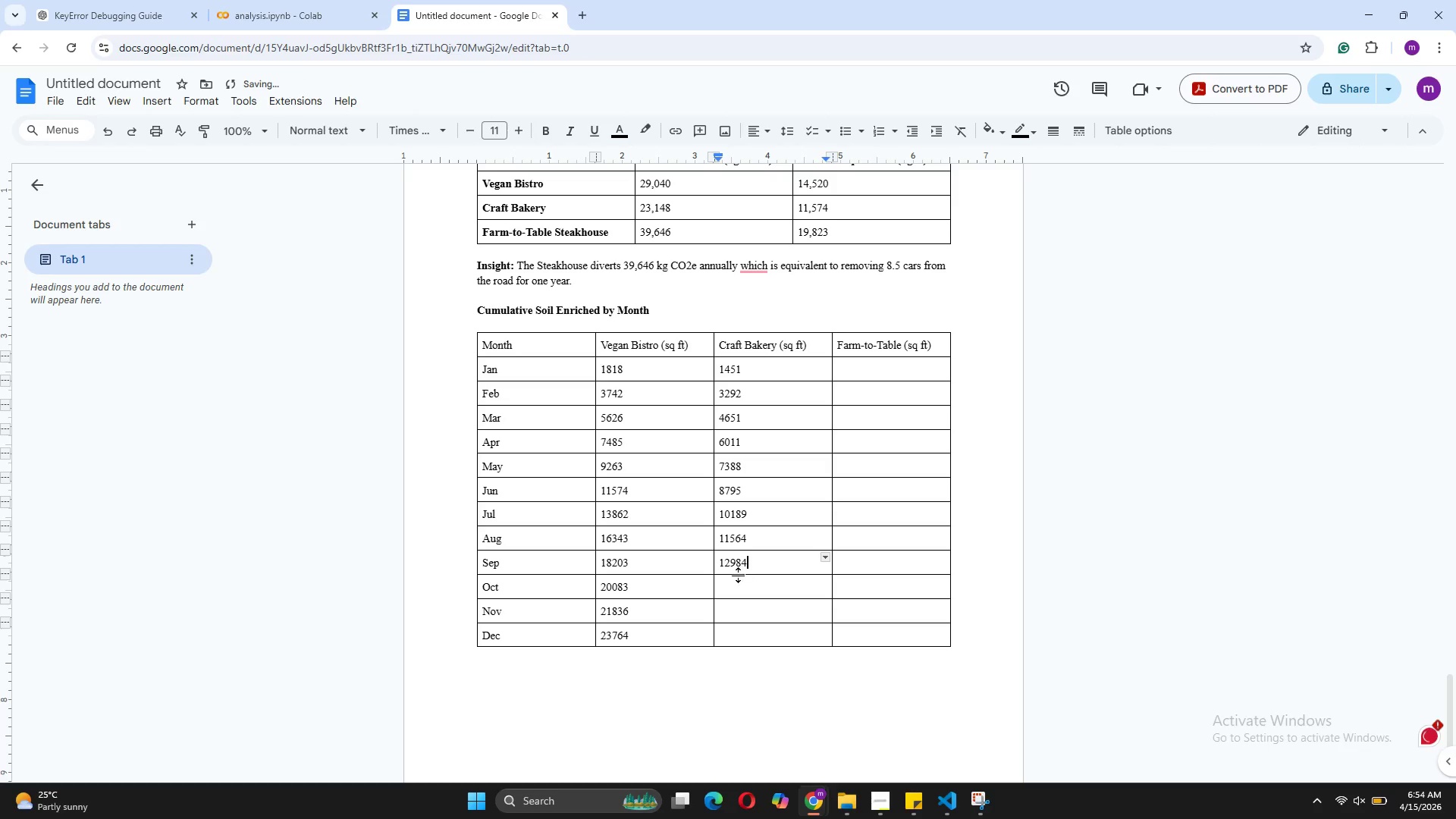 
left_click([739, 583])
 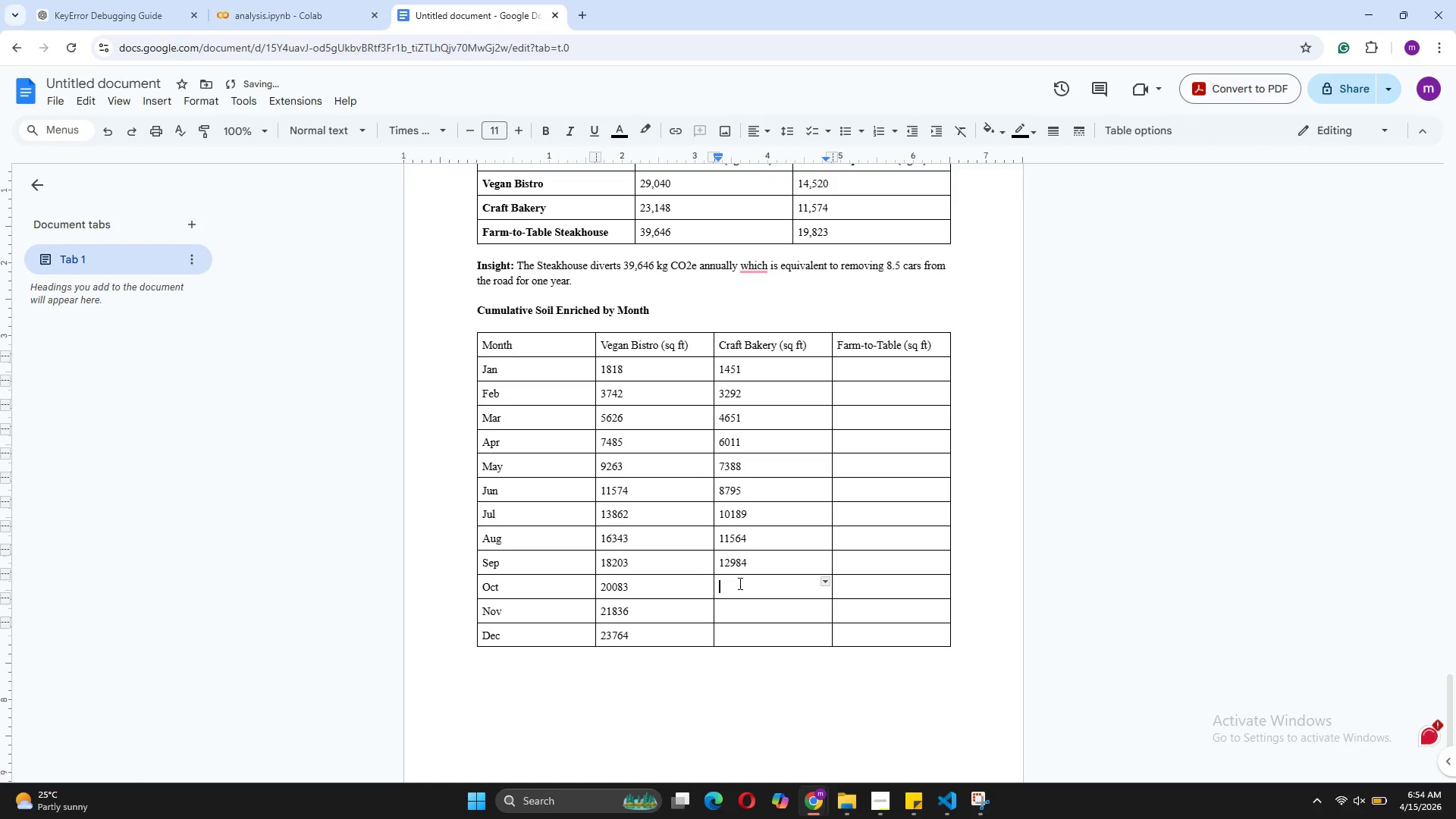 
type(14811)
 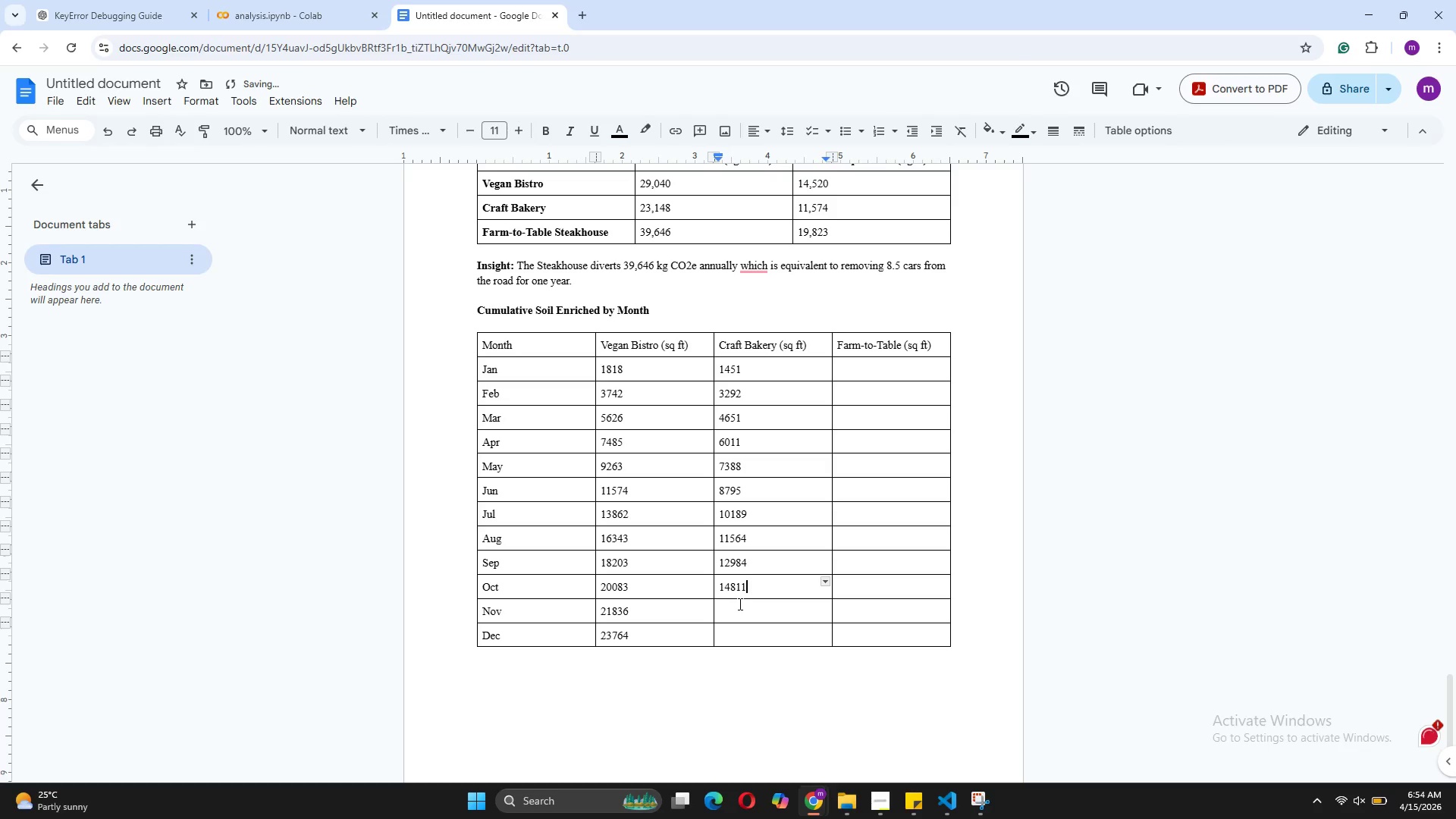 
left_click([739, 612])
 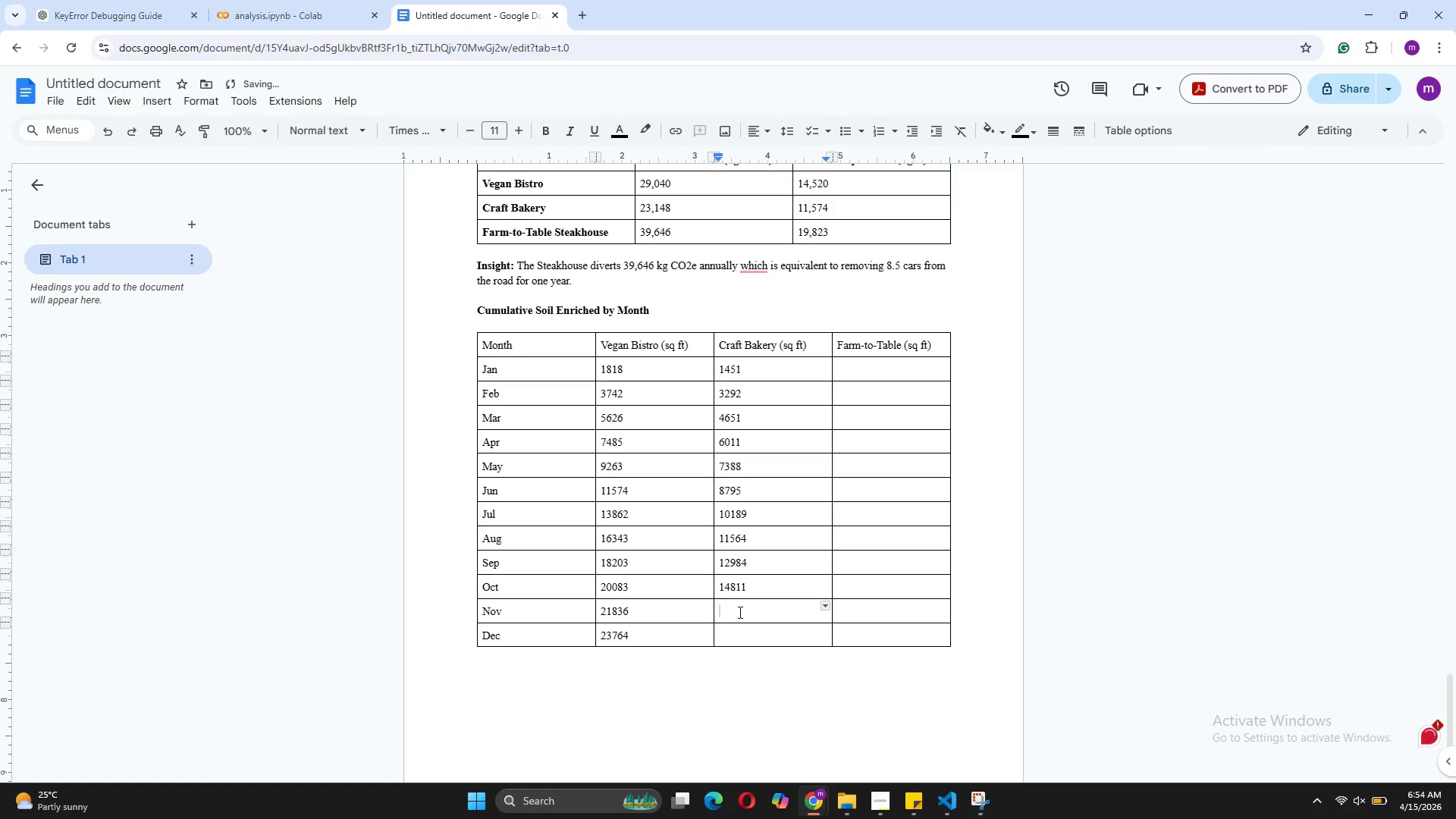 
type(16186)
 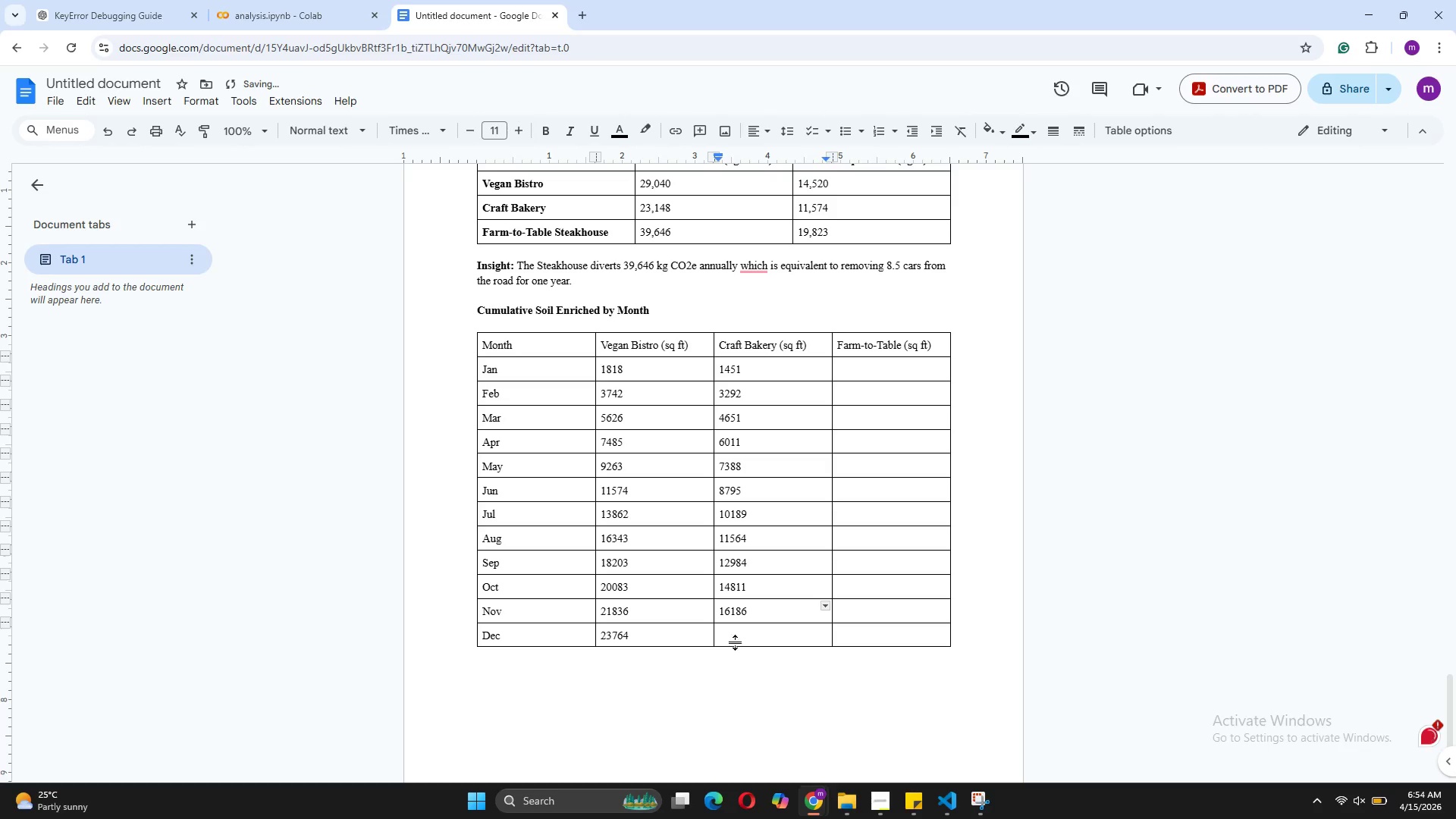 
left_click([733, 634])
 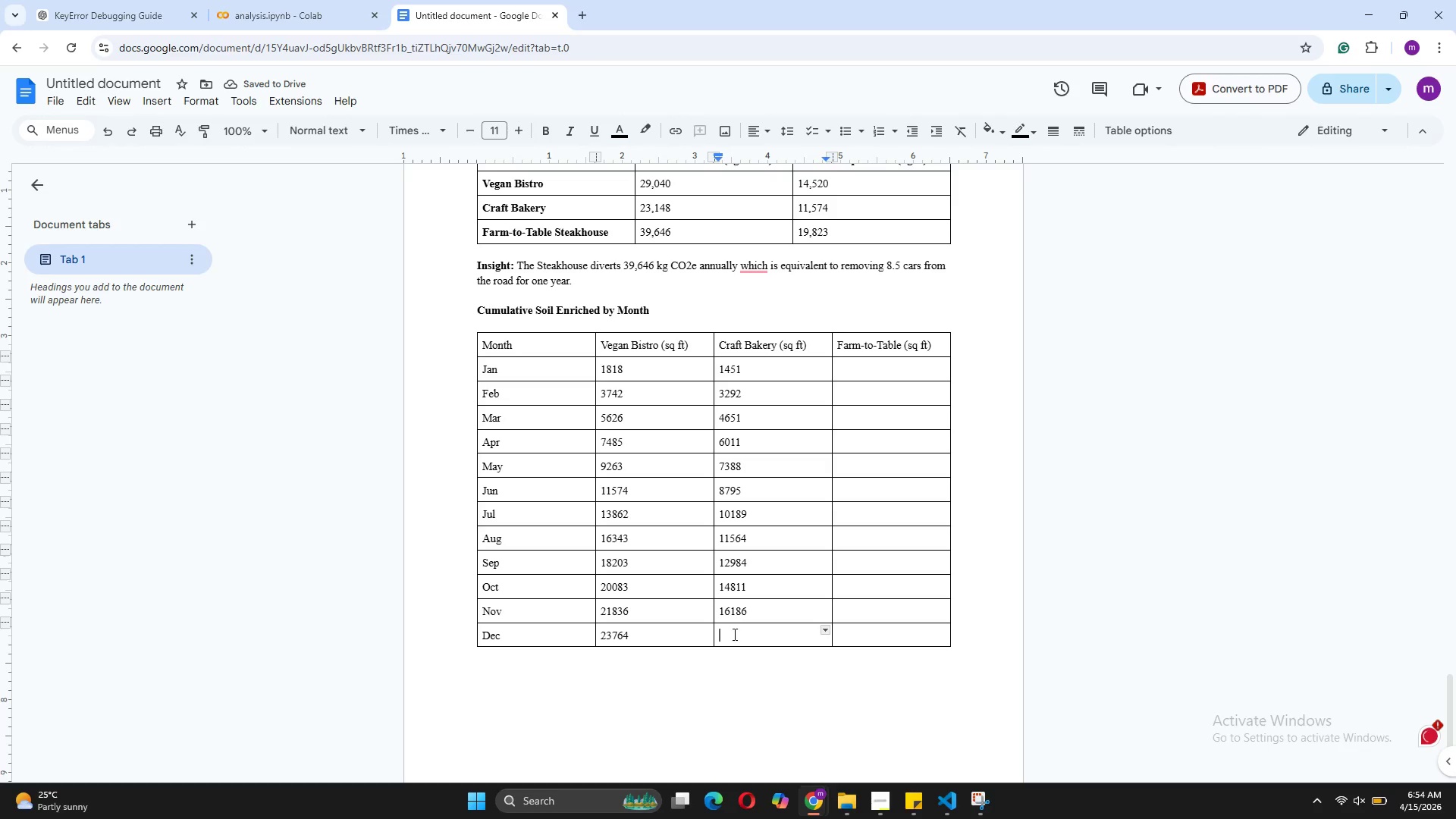 
type(18056)
 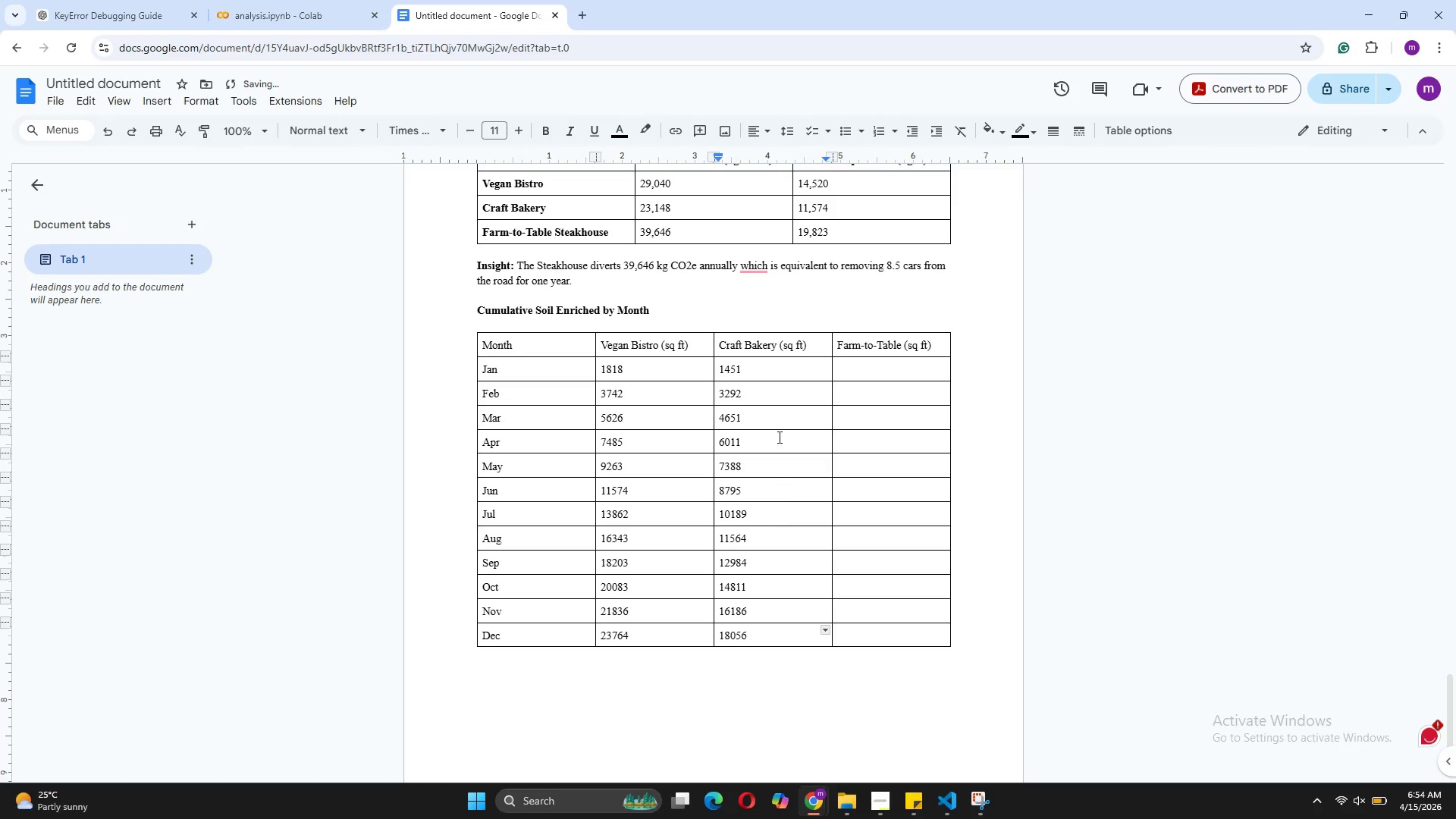 
left_click([859, 375])
 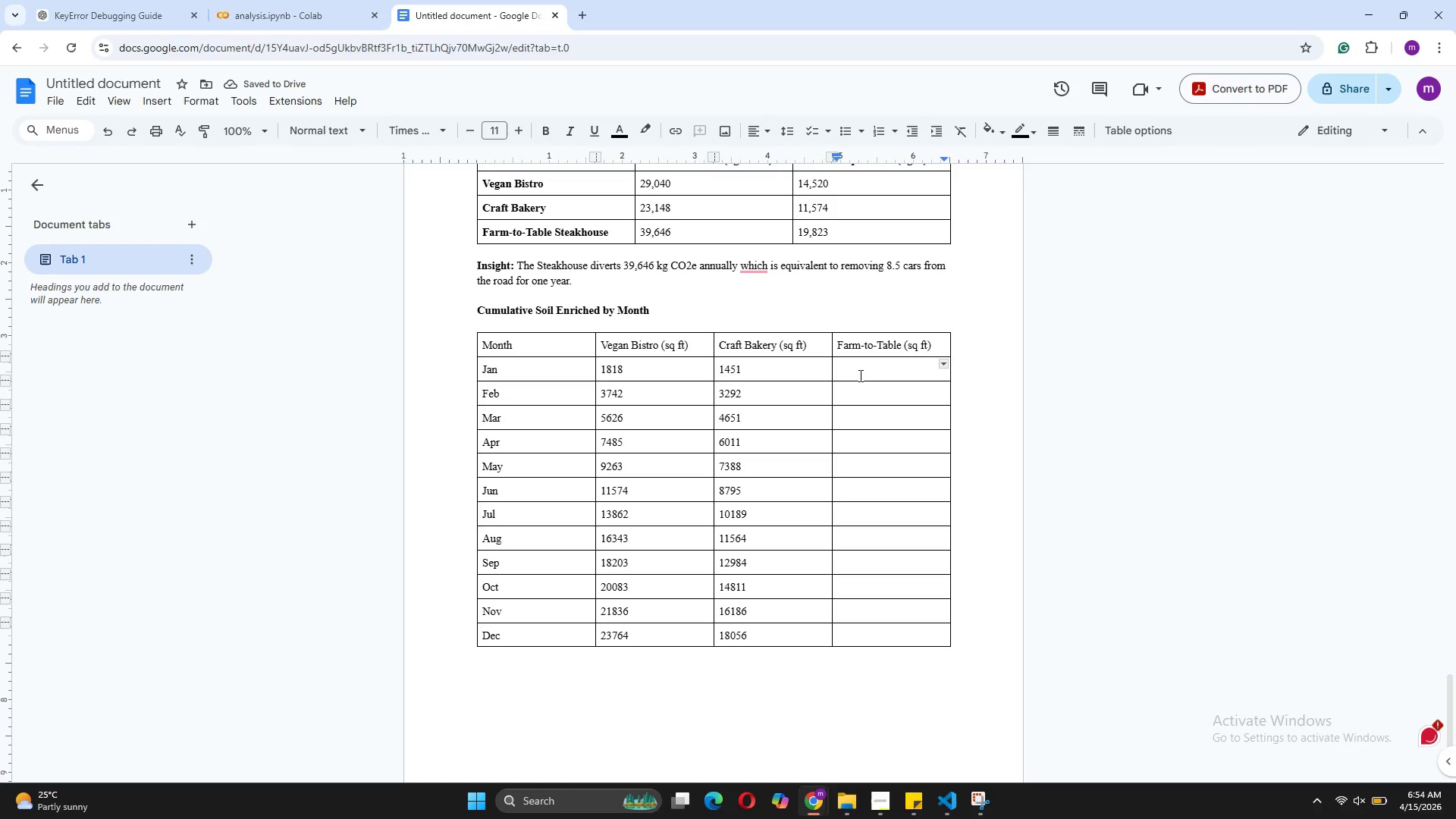 
type(4956)
 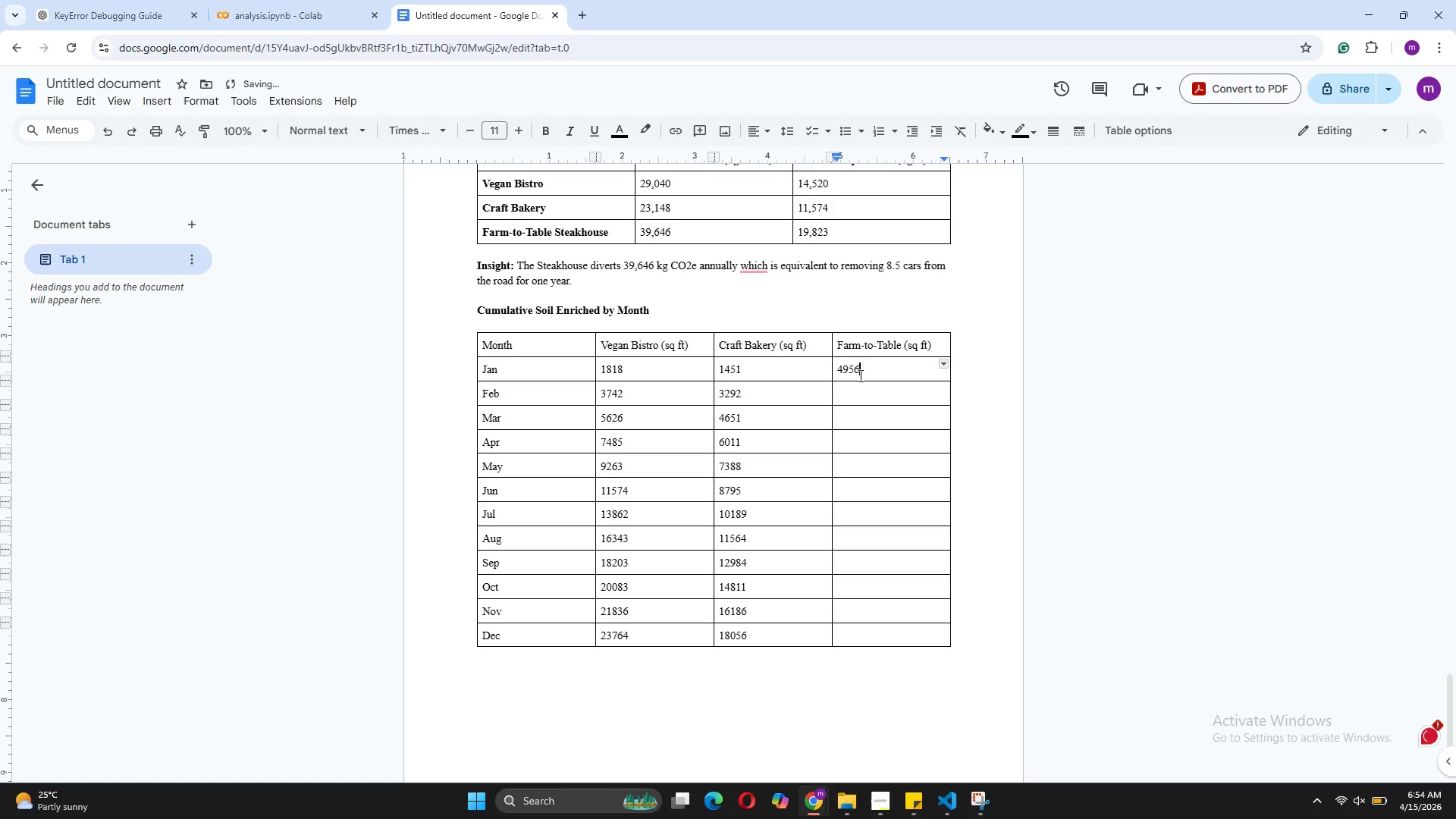 
key(ArrowDown)
 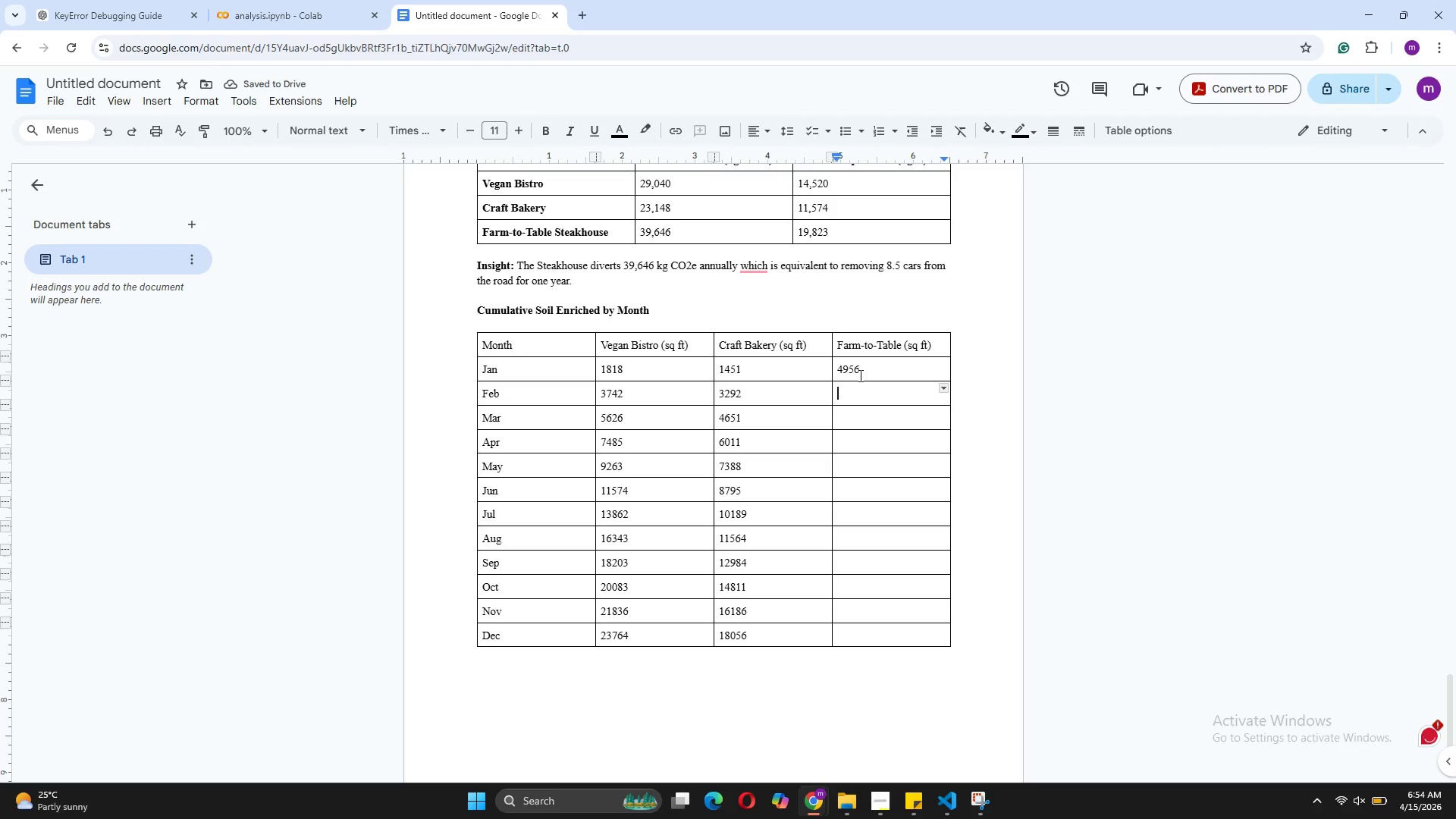 
type(10076)
 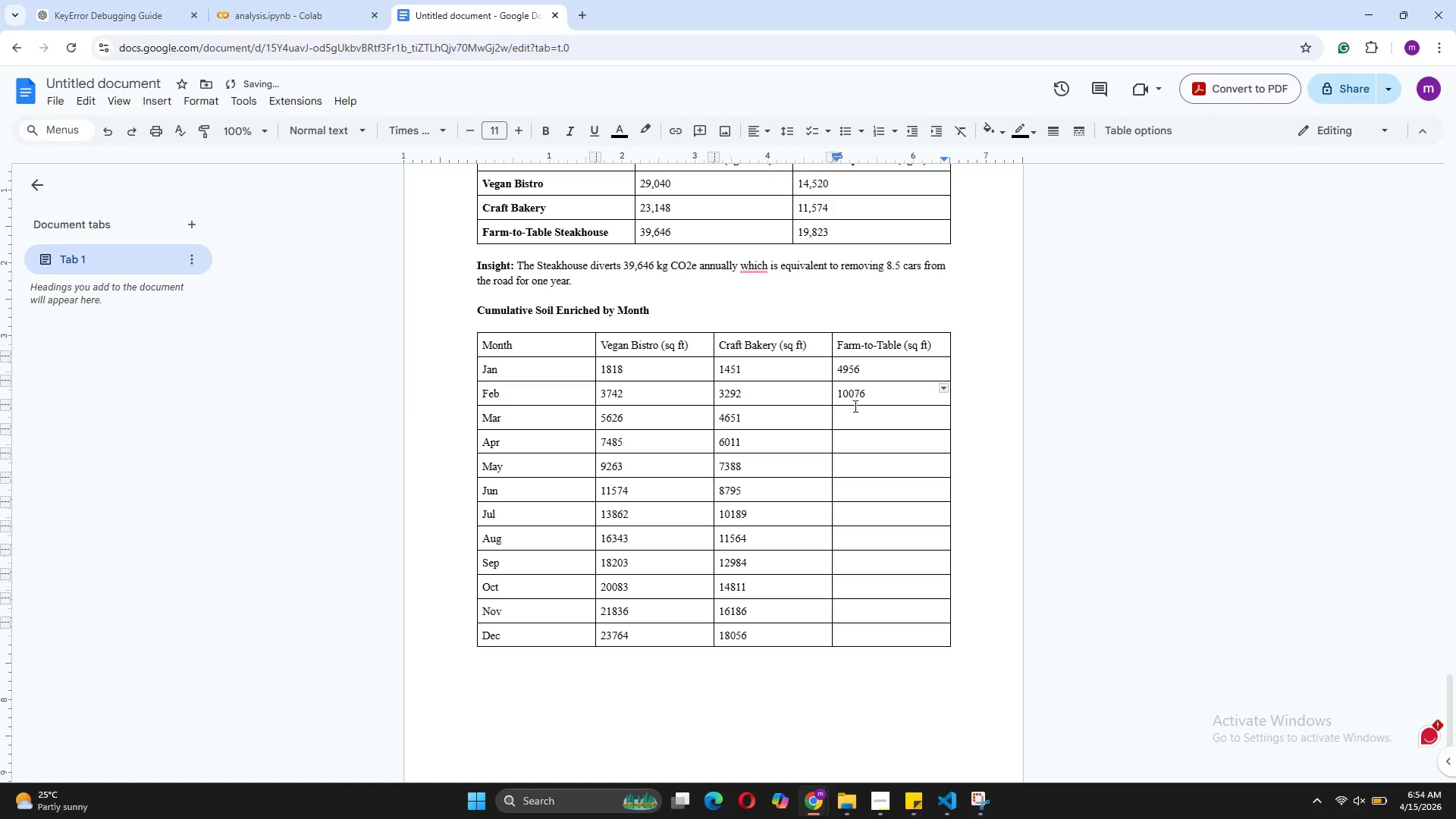 
left_click([853, 413])
 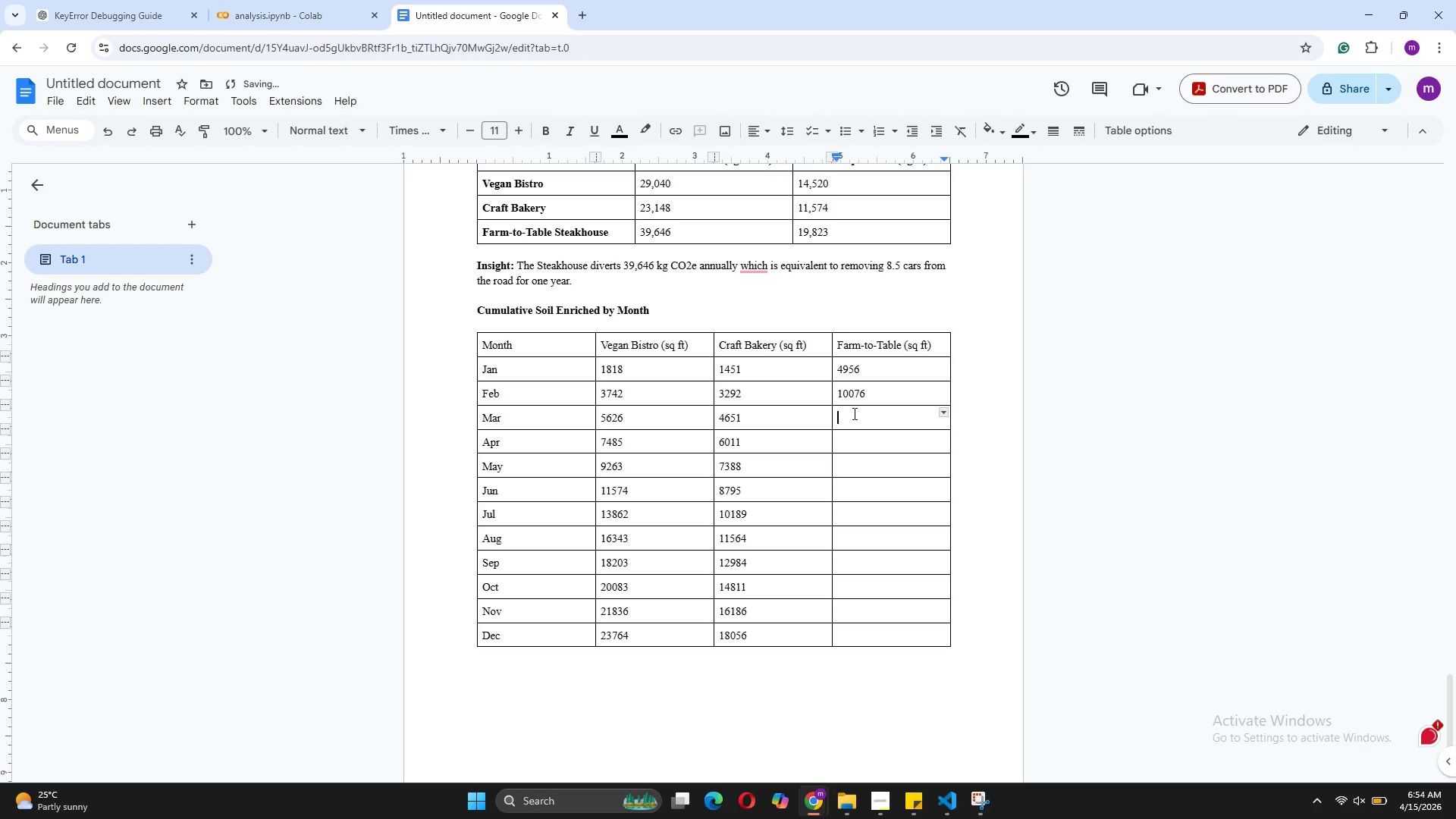 
type(14905)
 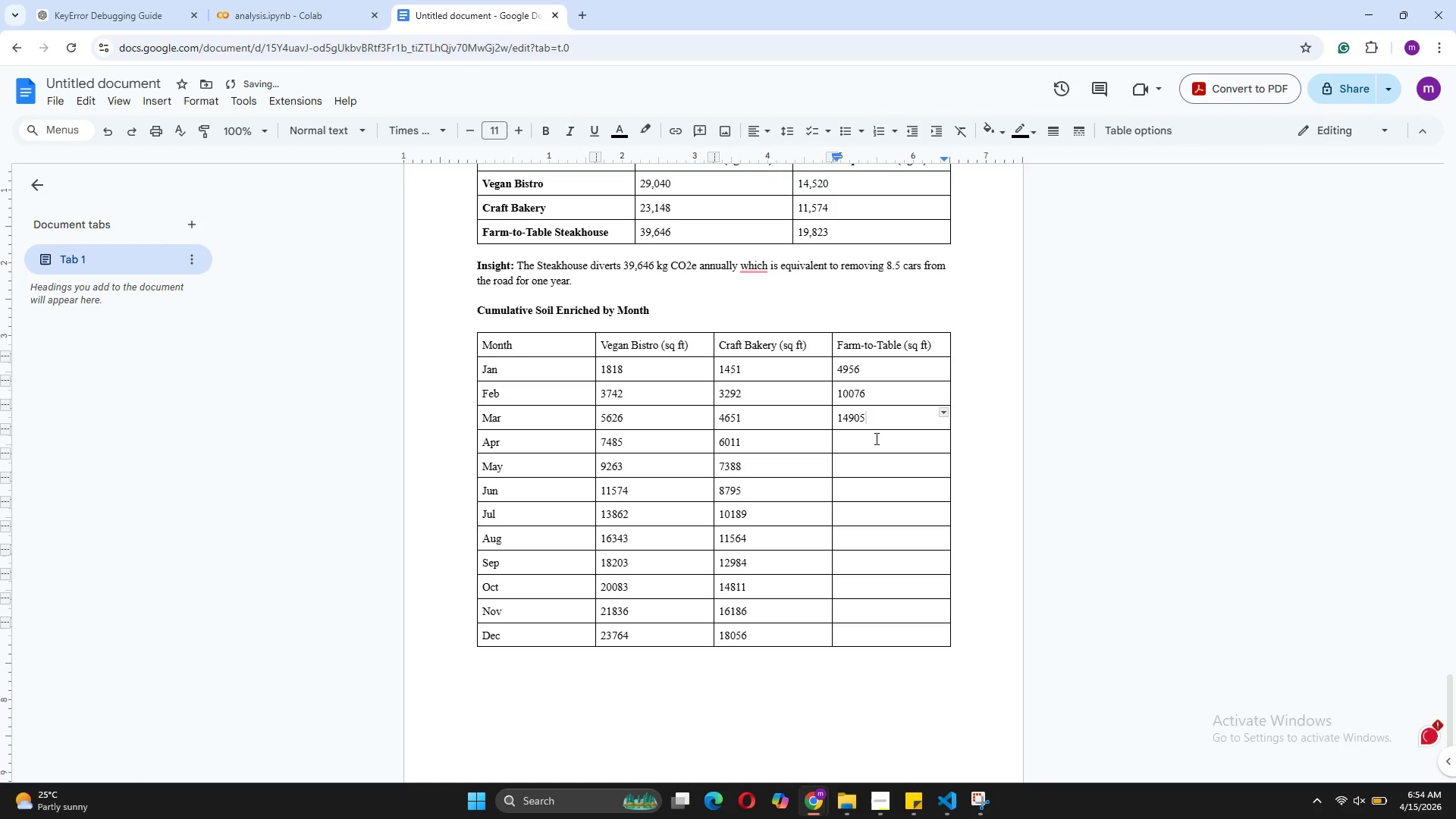 
left_click([875, 445])
 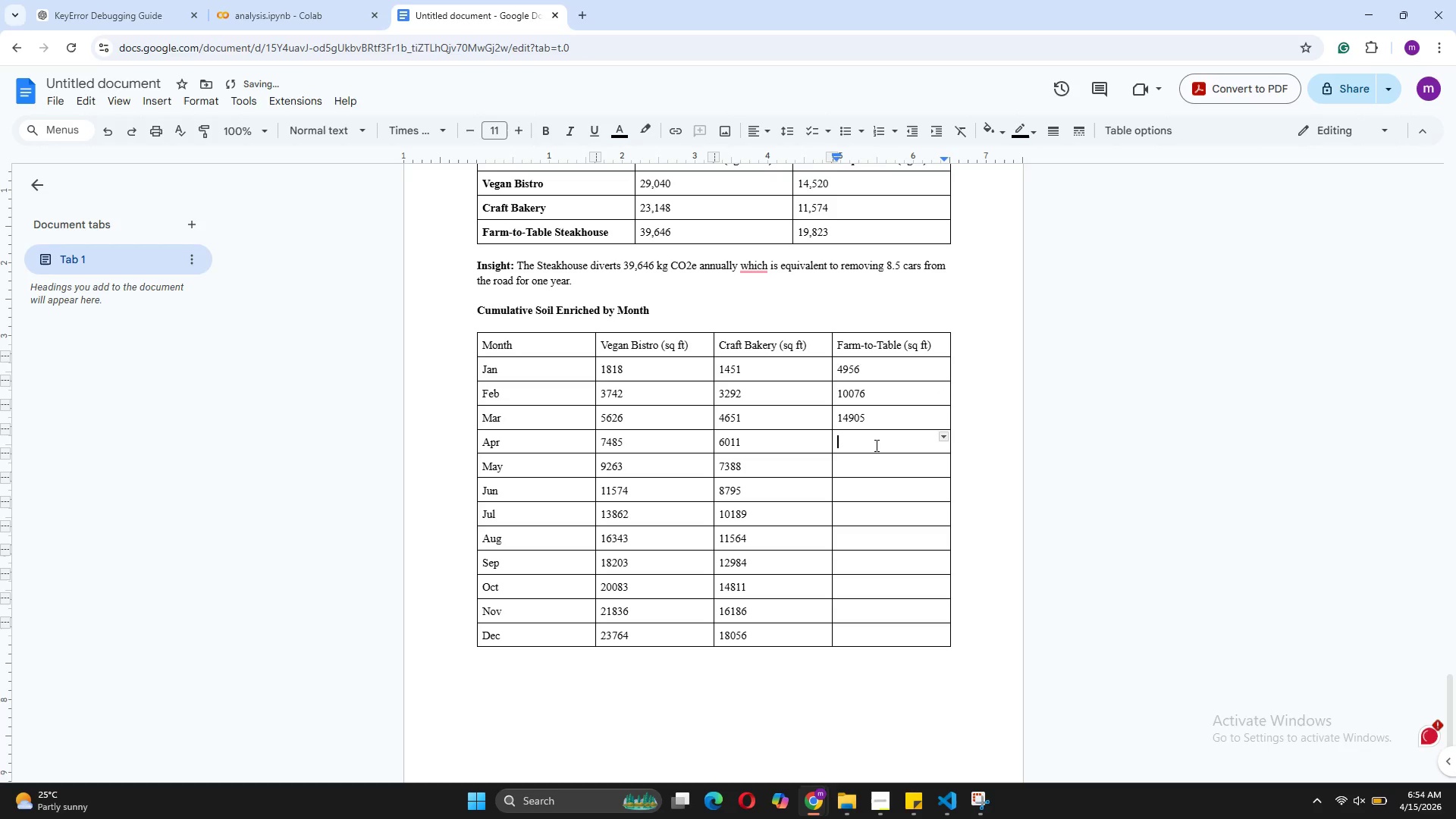 
type(19890)
 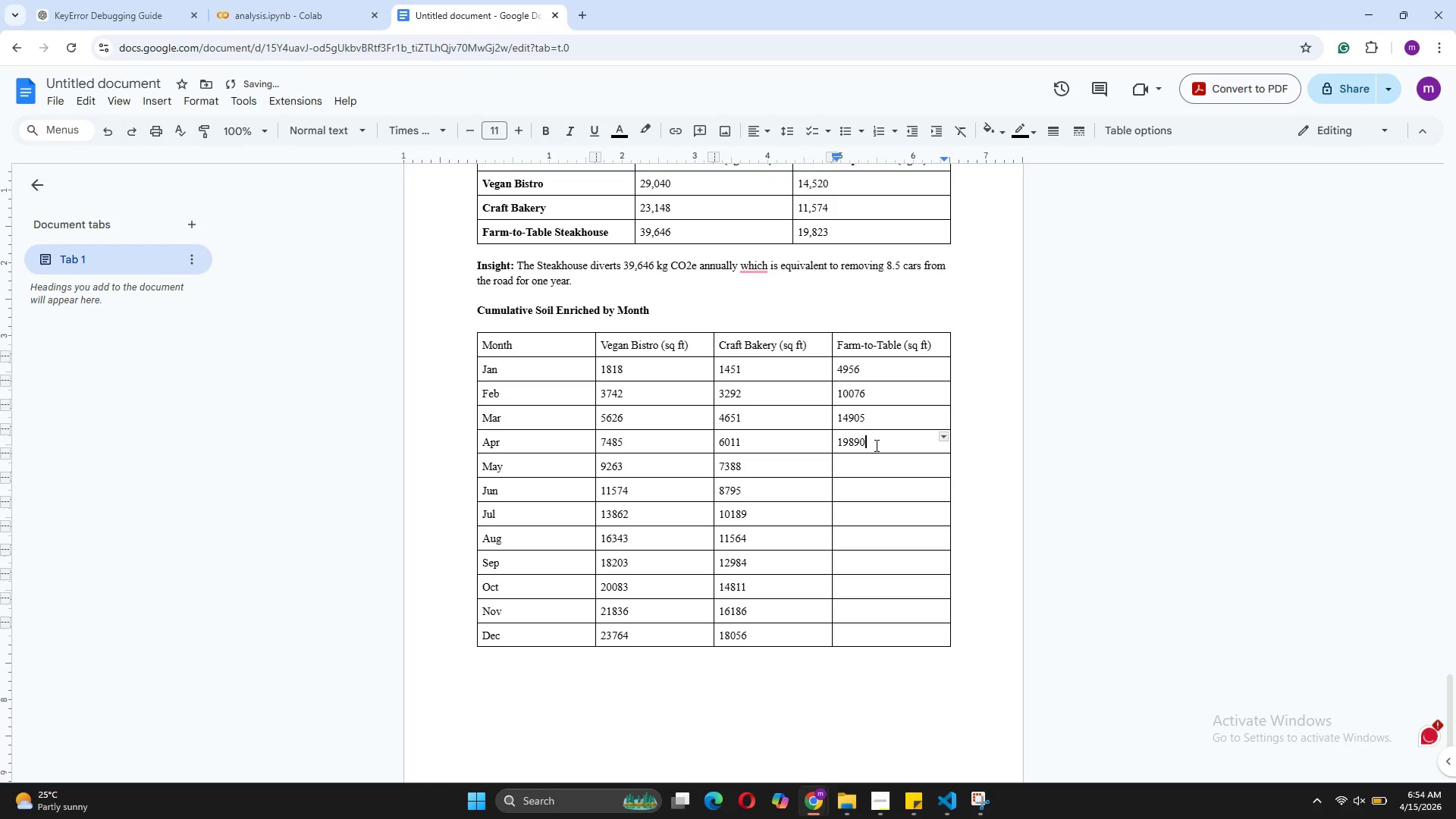 
left_click([886, 467])
 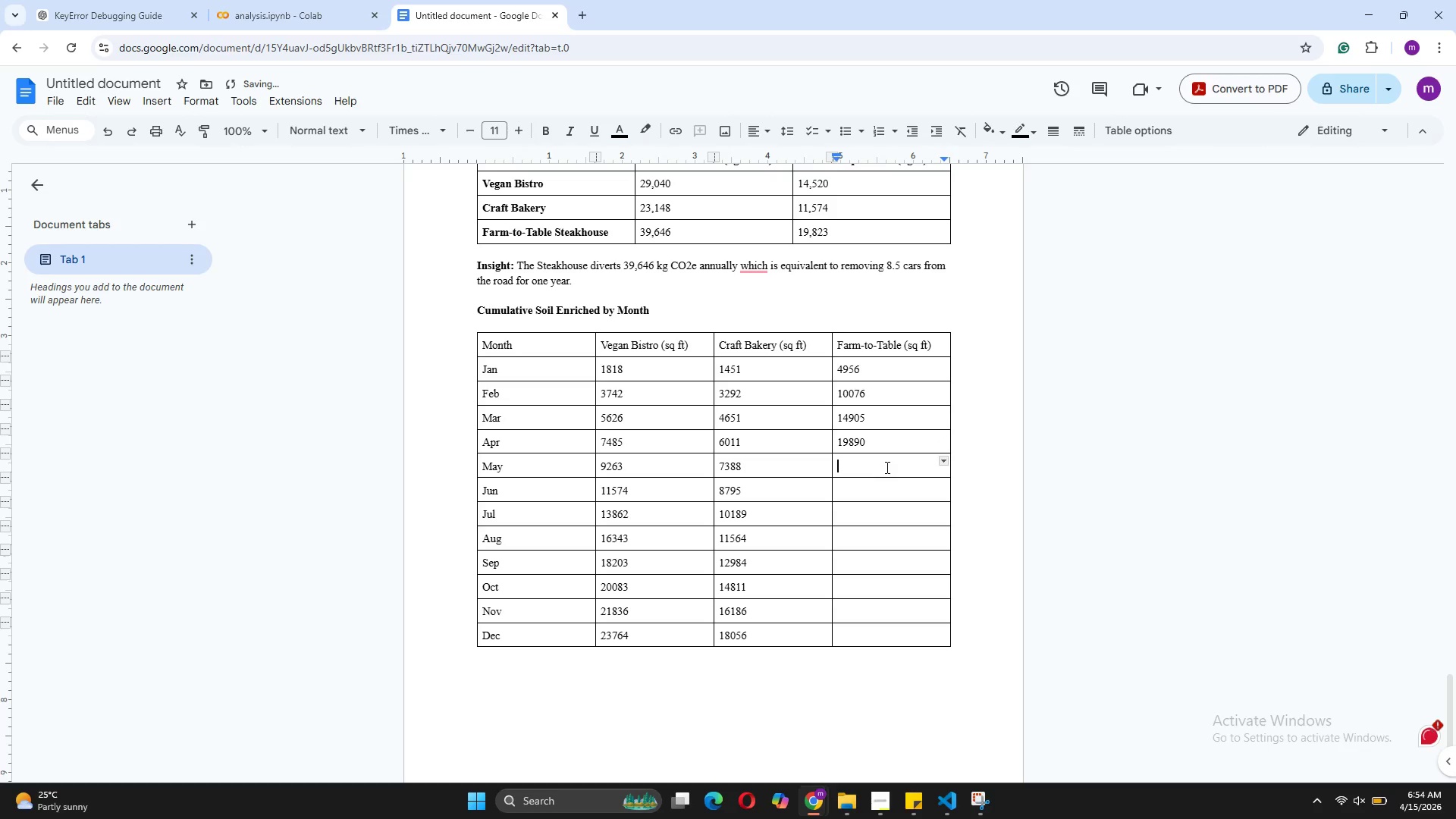 
type(24914)
 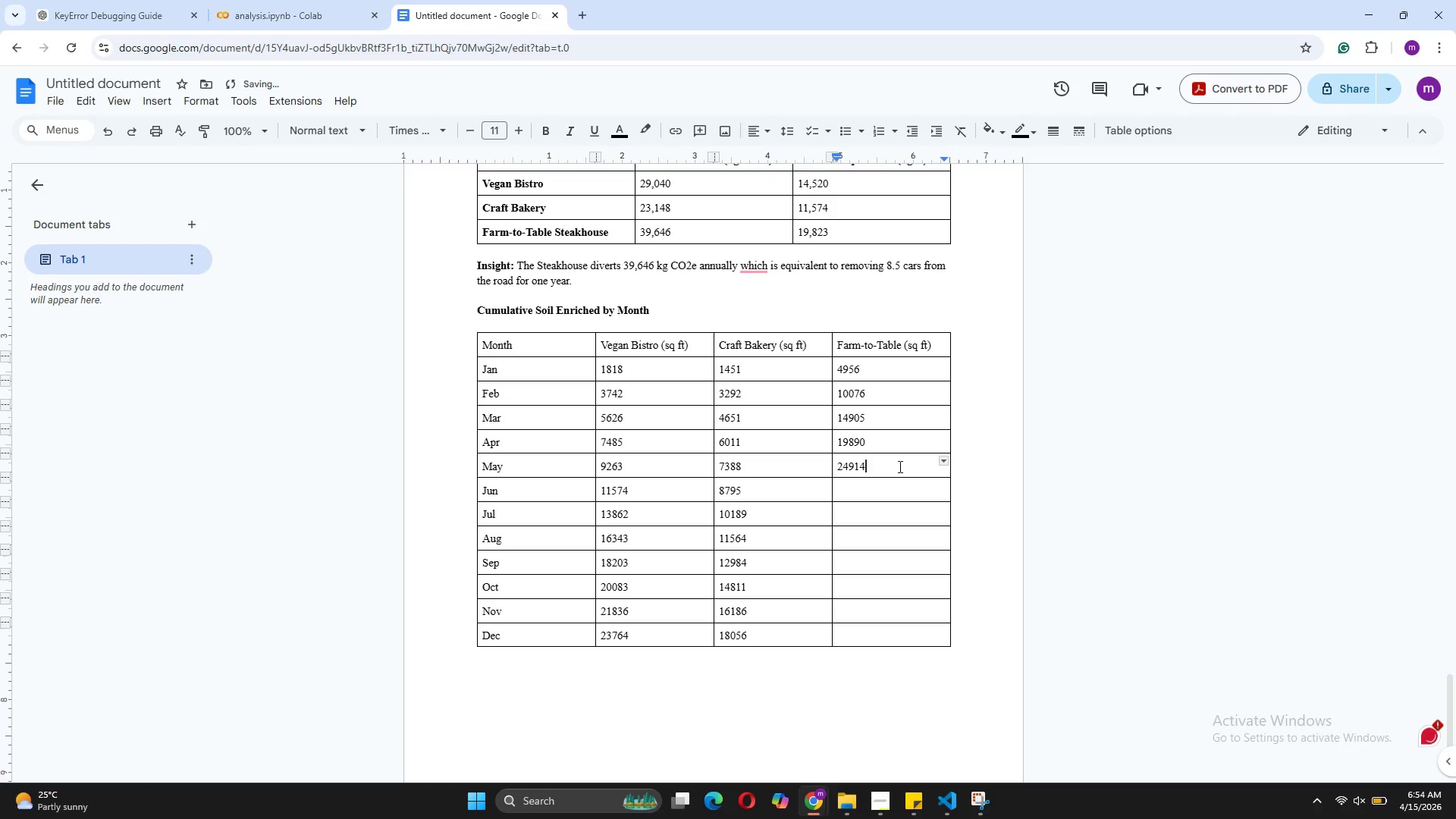 
left_click([884, 490])
 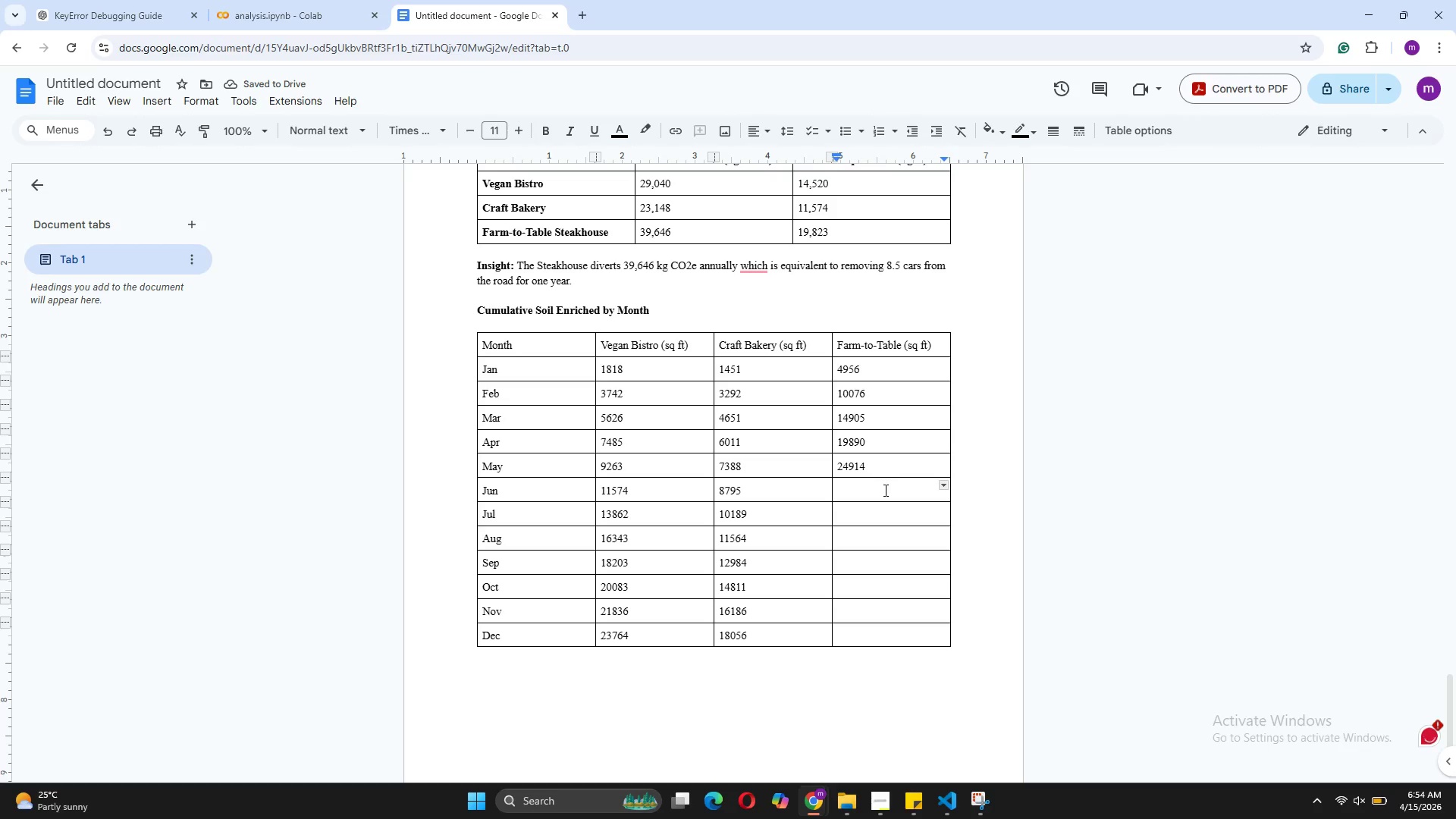 
type(29667)
 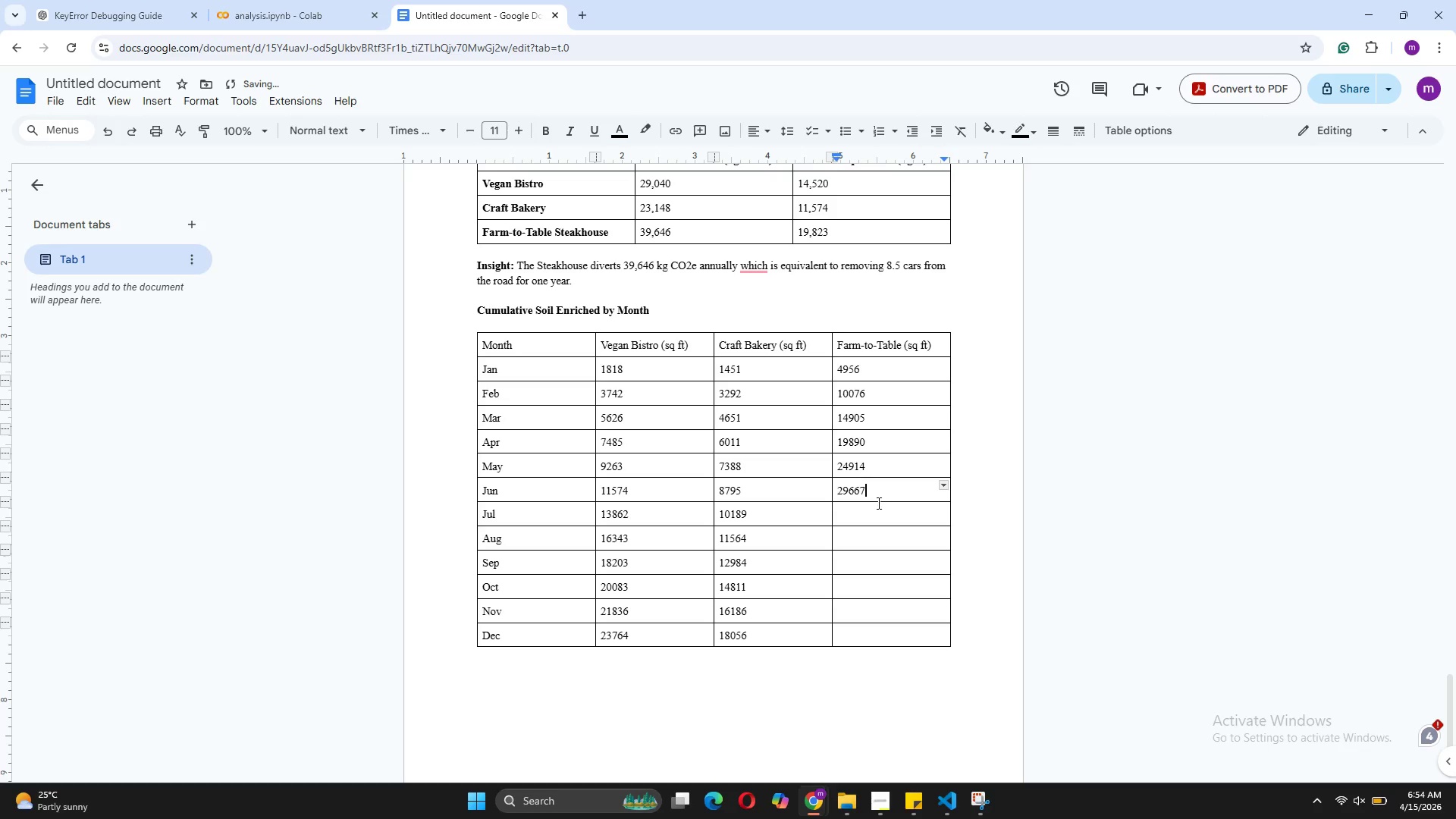 
left_click([876, 507])
 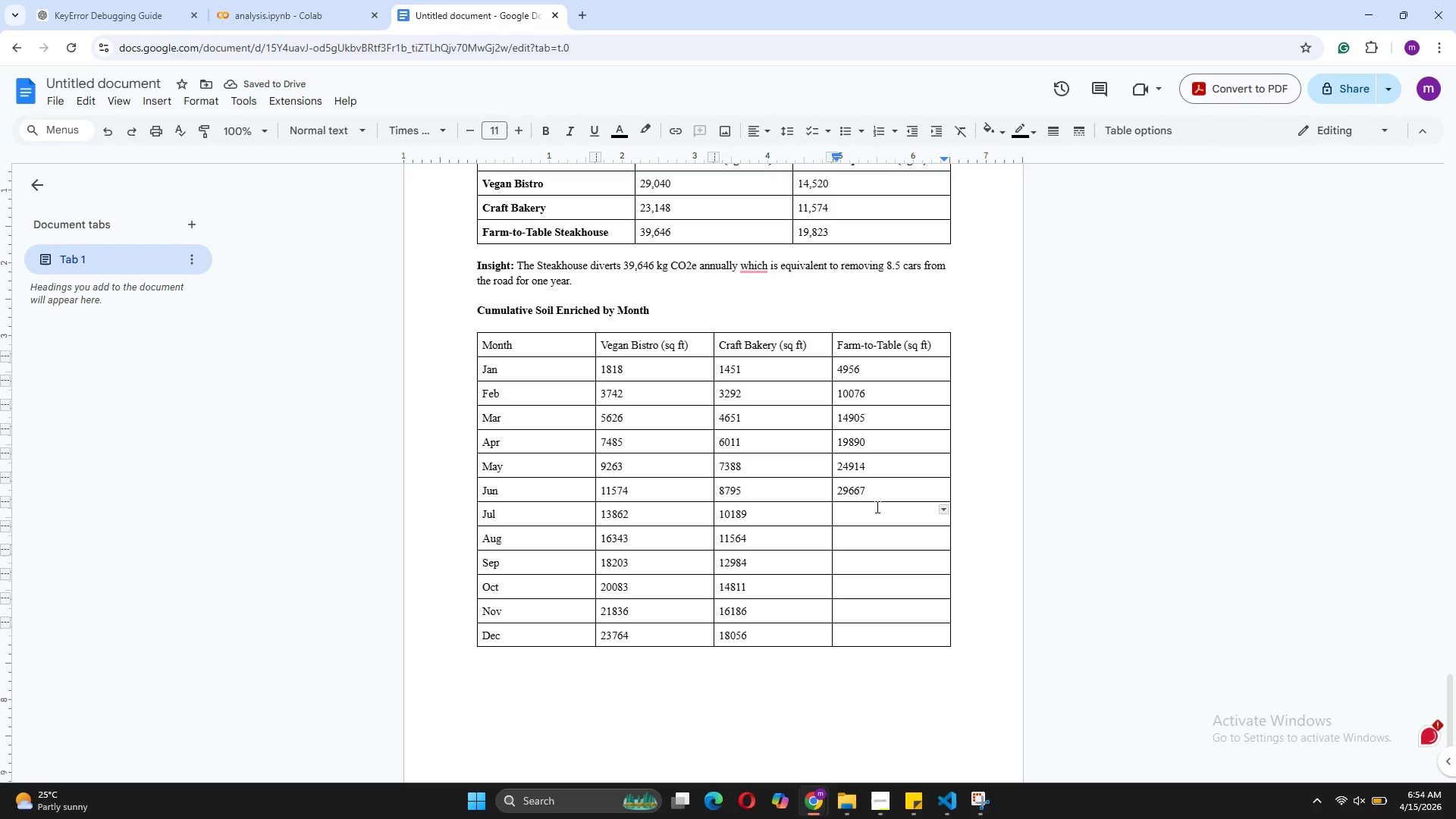 
type(36712)
 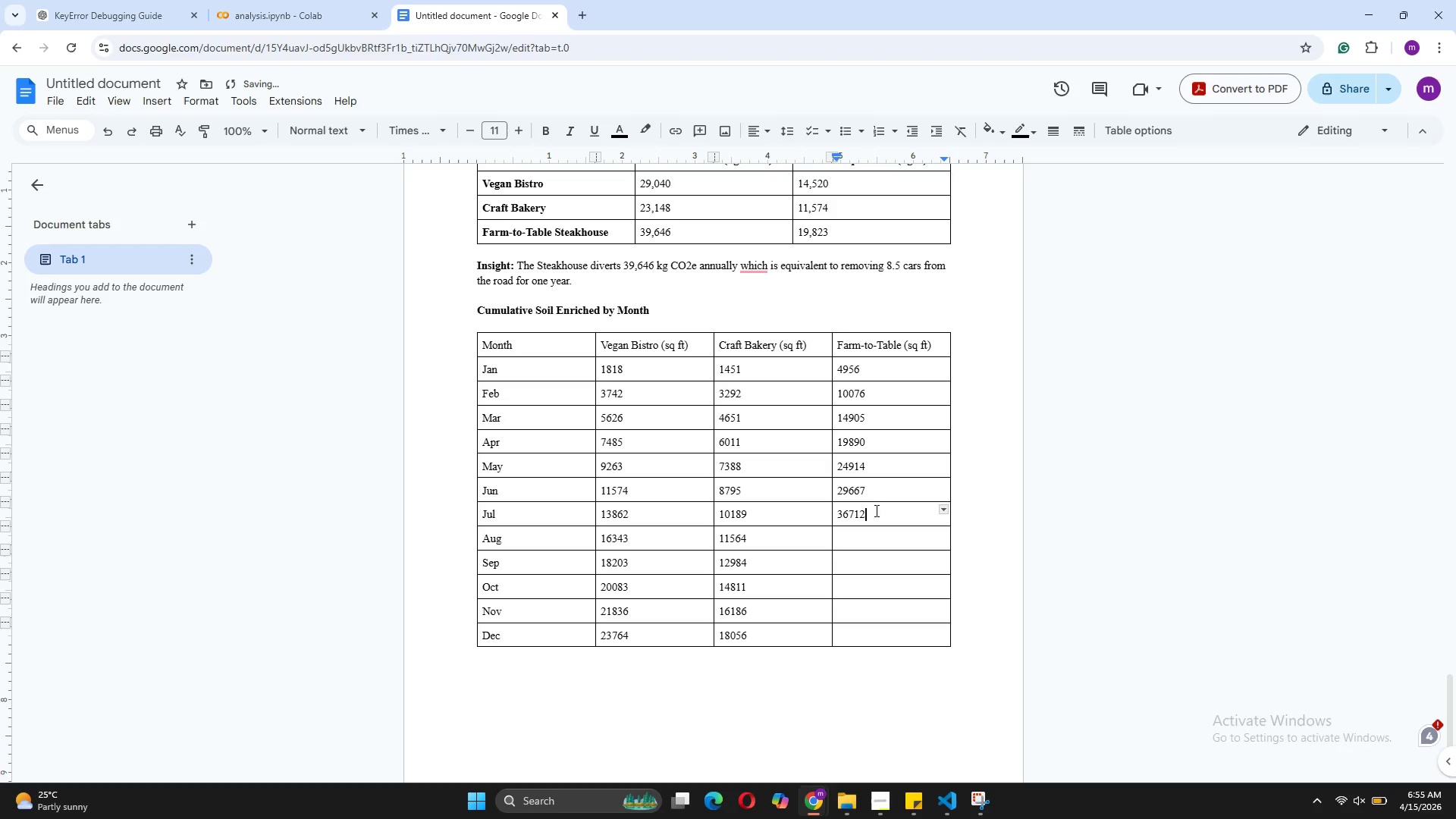 
left_click([875, 530])
 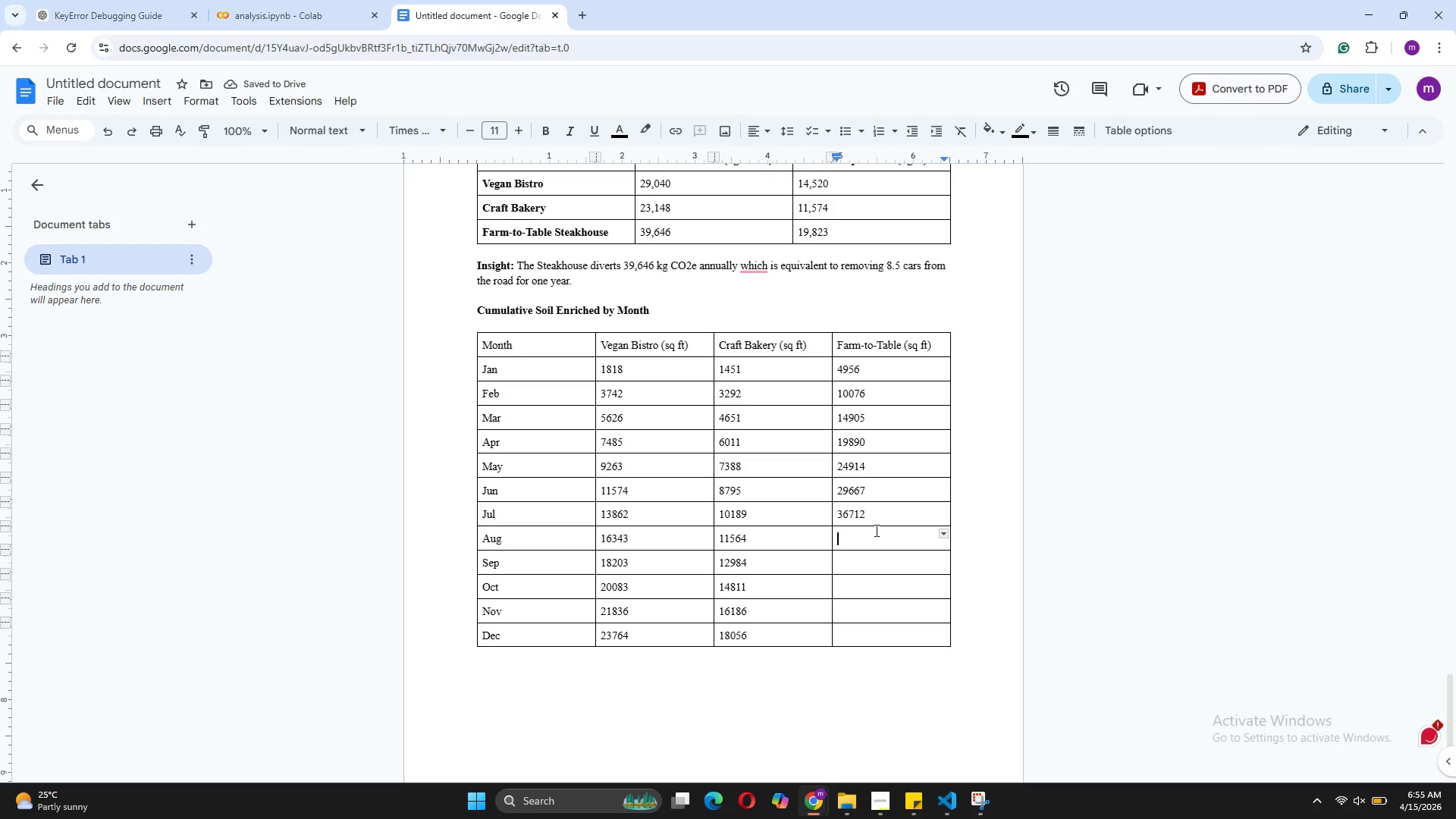 
type(41526)
 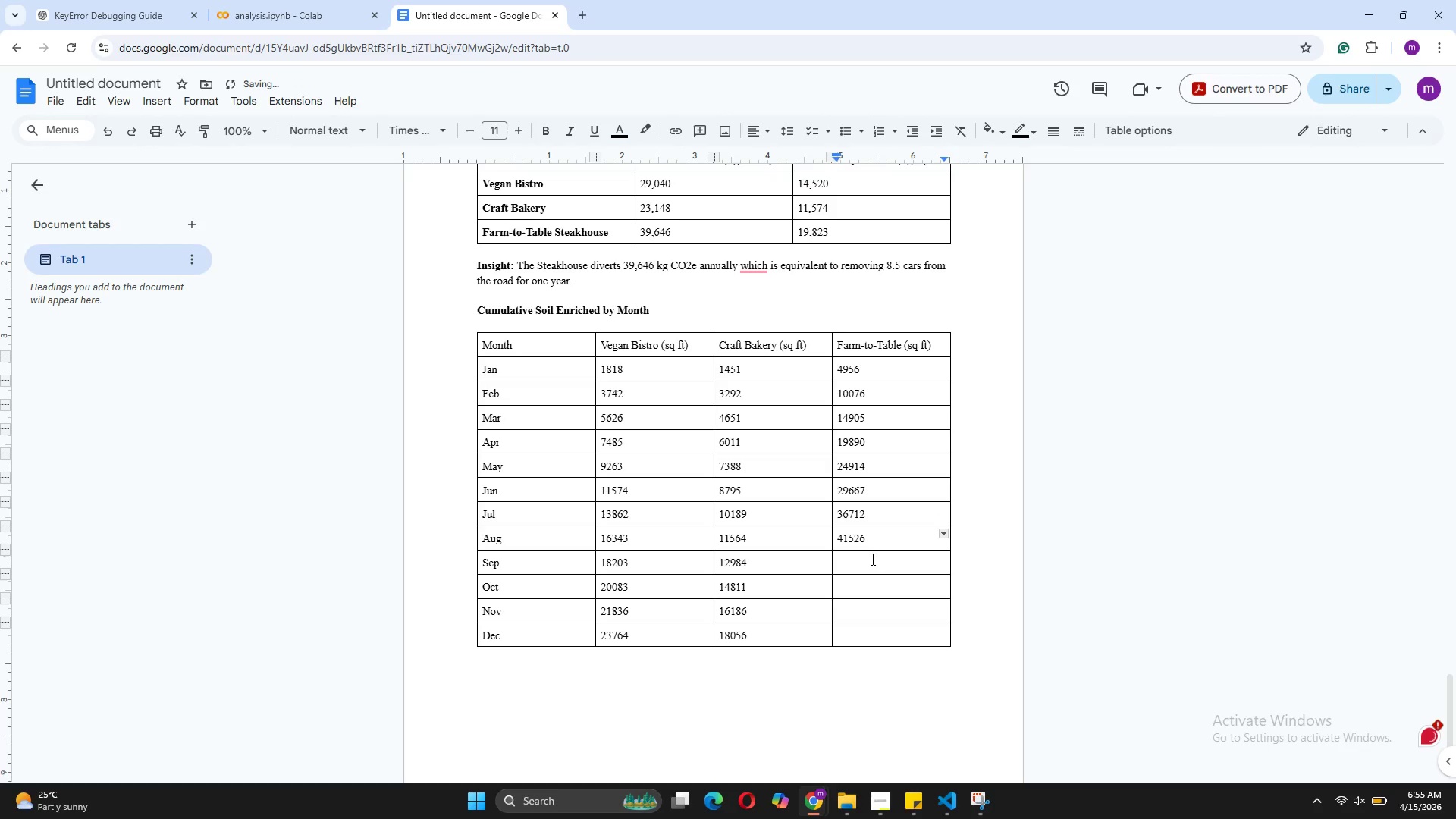 
left_click([866, 563])
 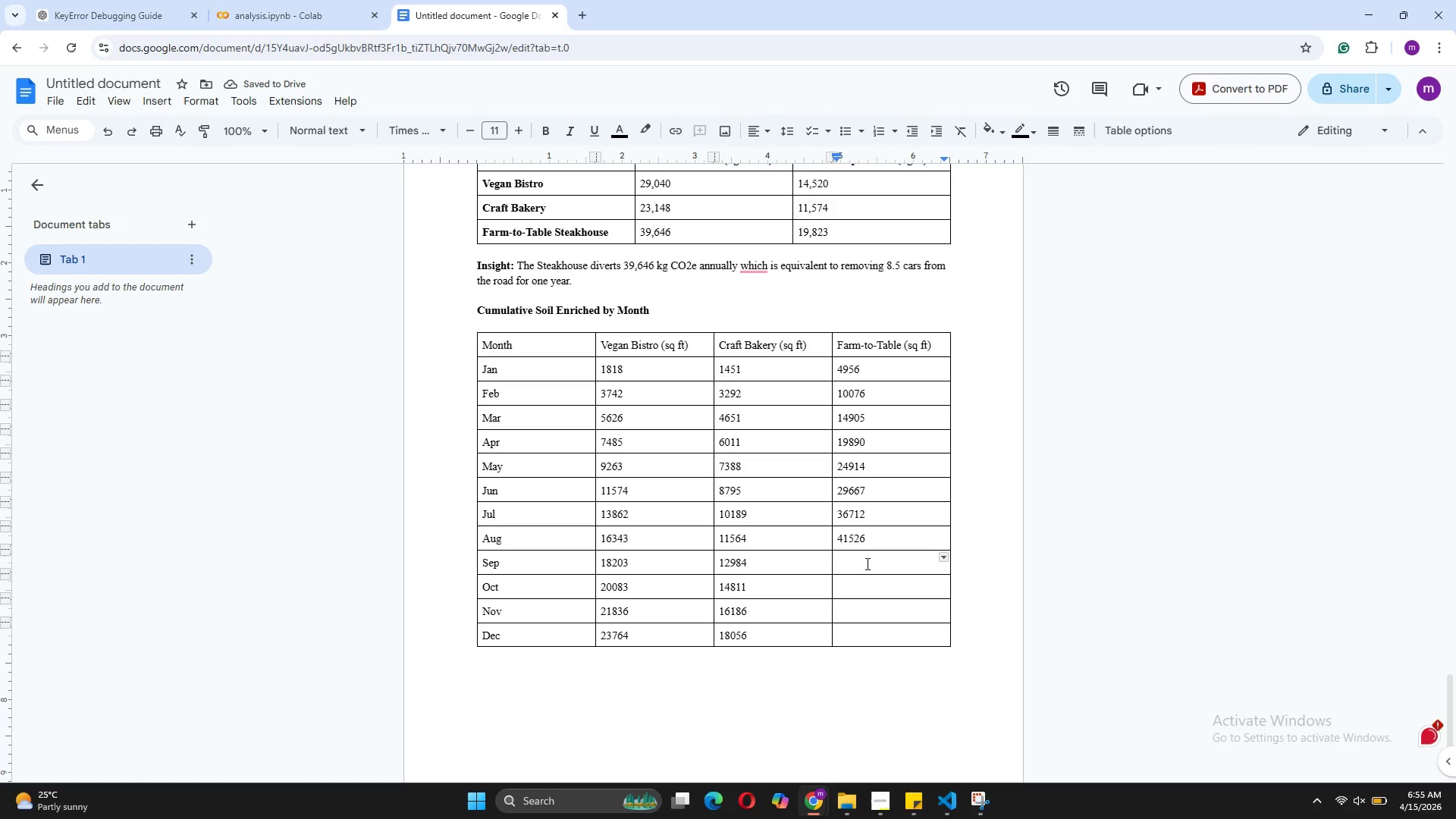 
type(48193)
 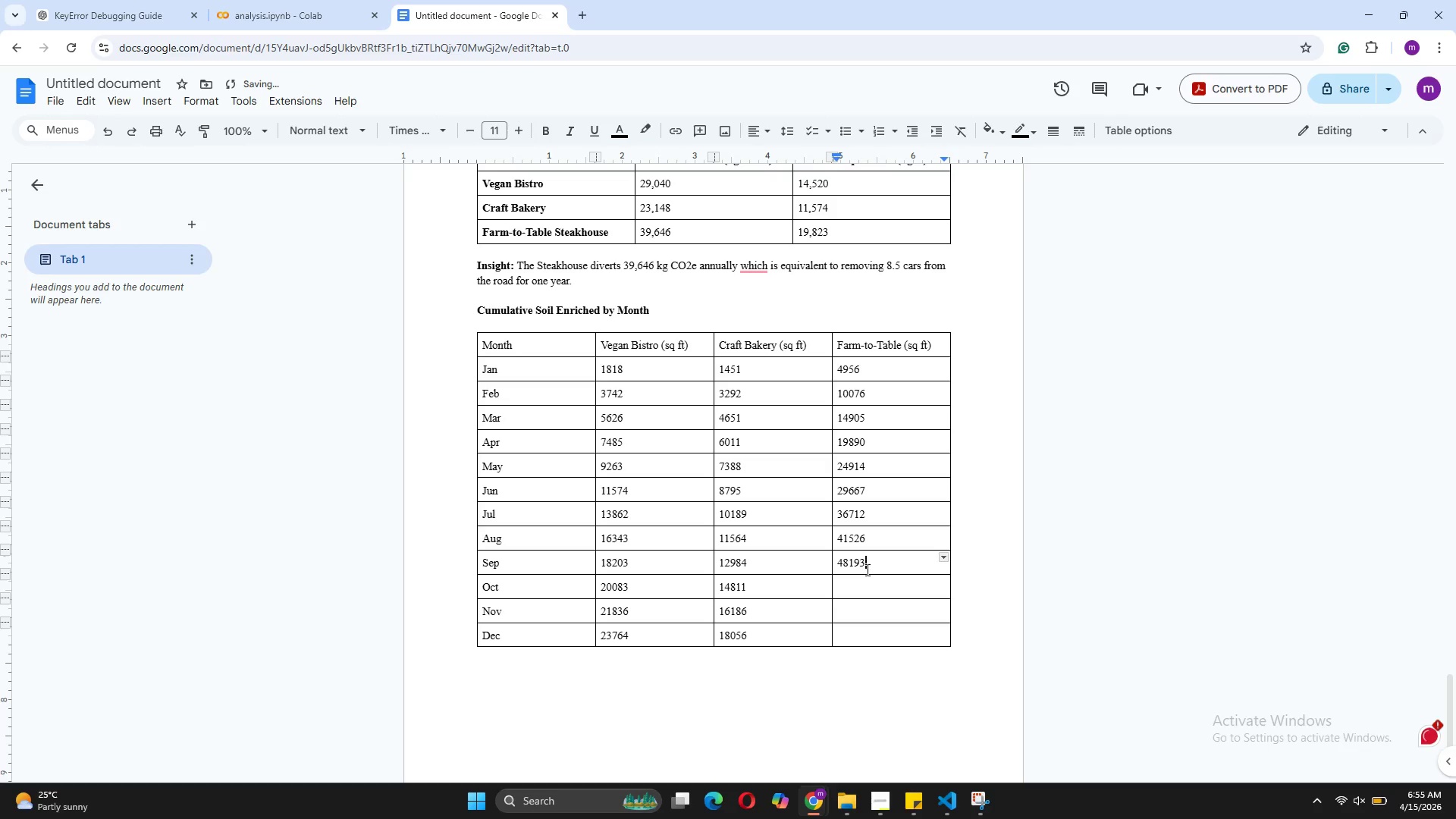 
left_click([864, 582])
 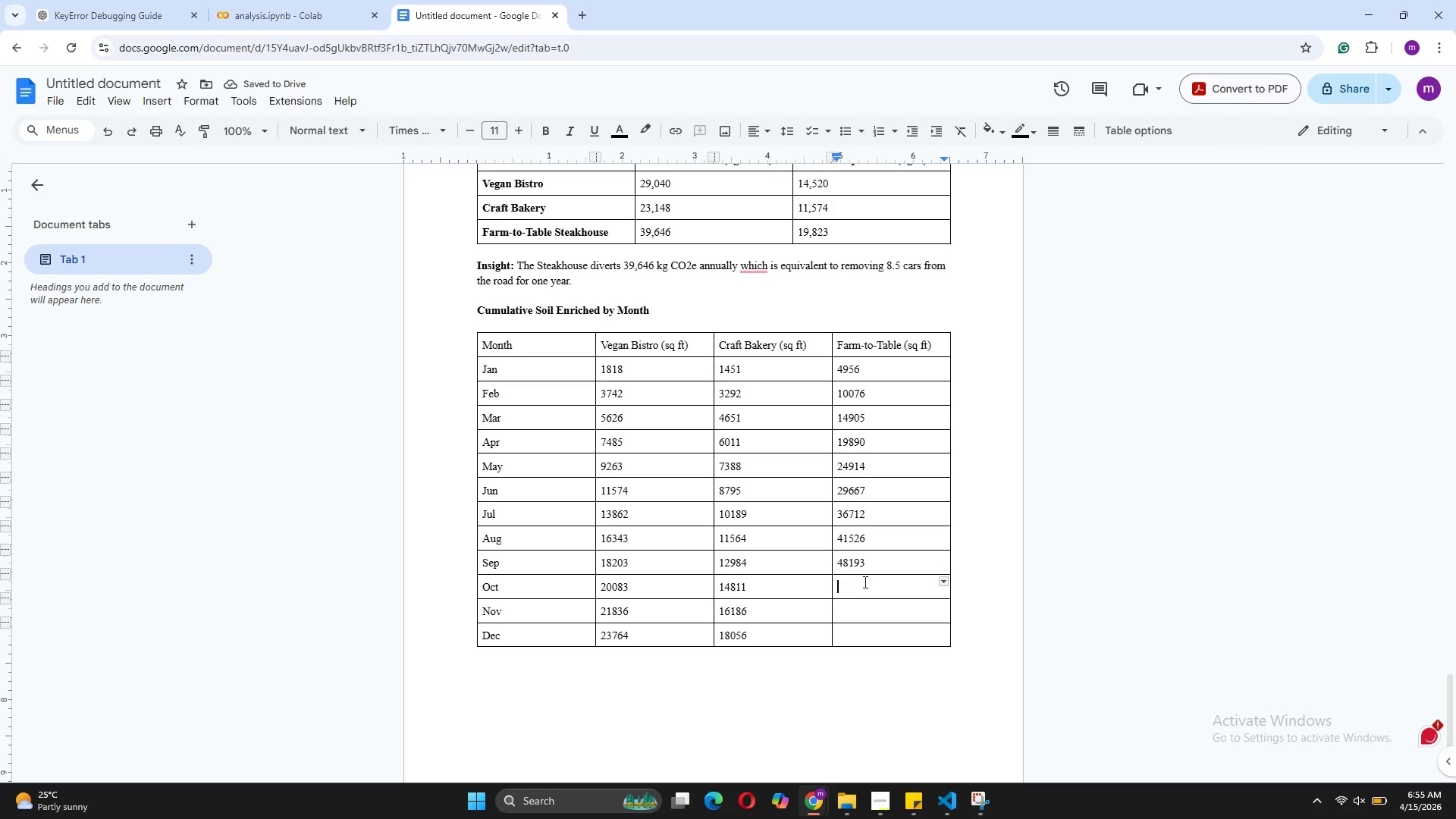 
type(53395)
 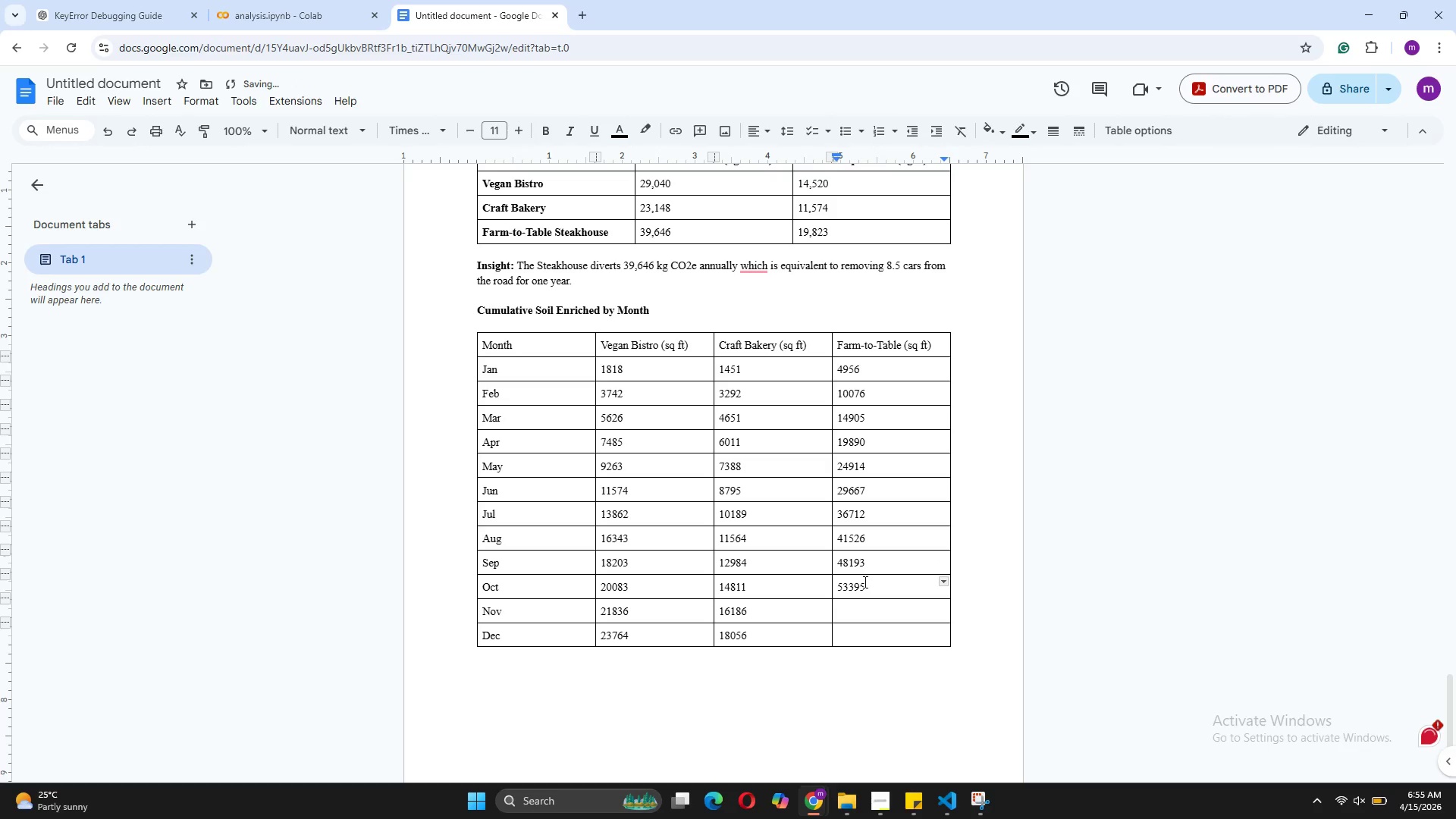 
left_click([861, 604])
 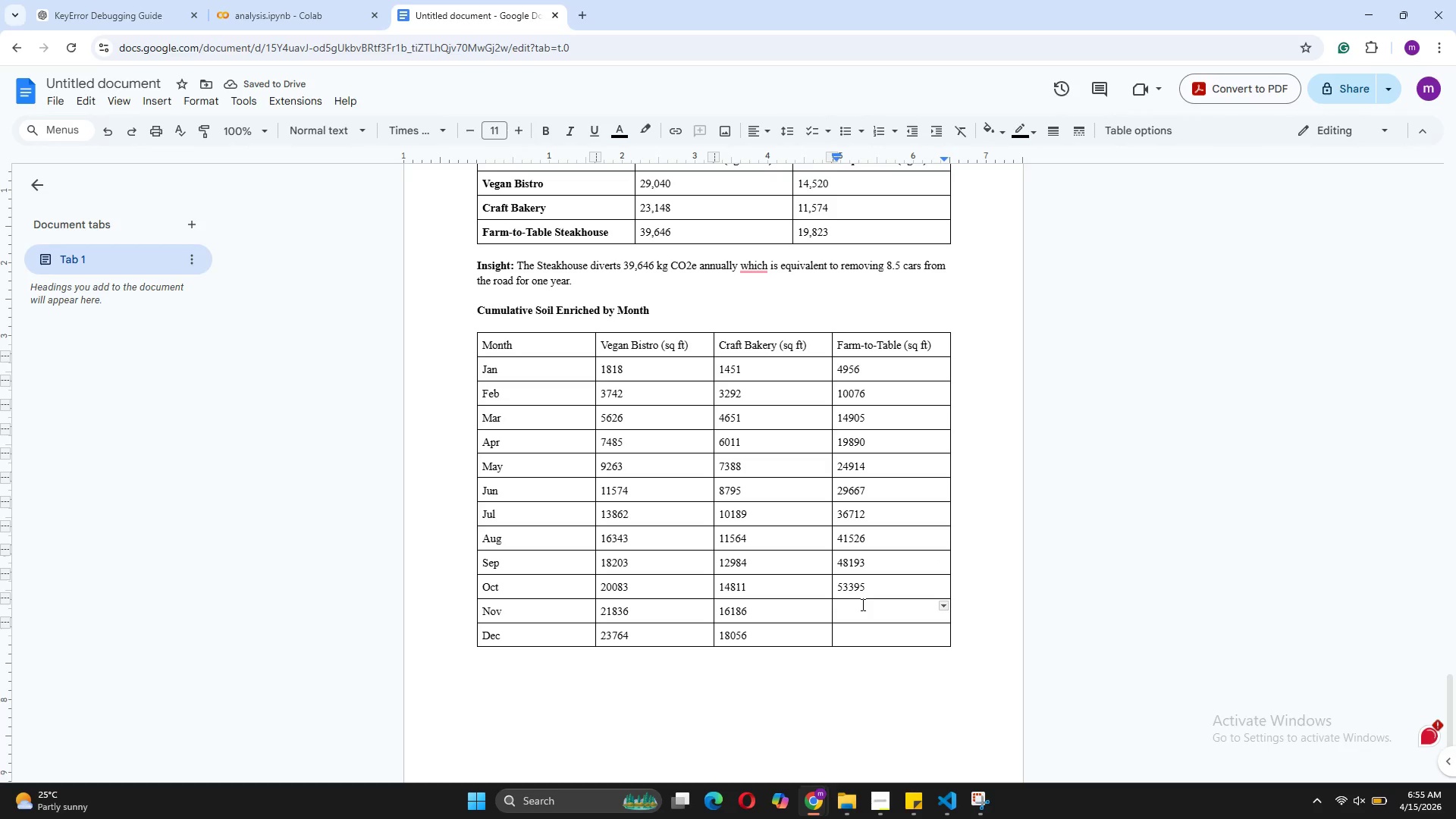 
type(58605)
 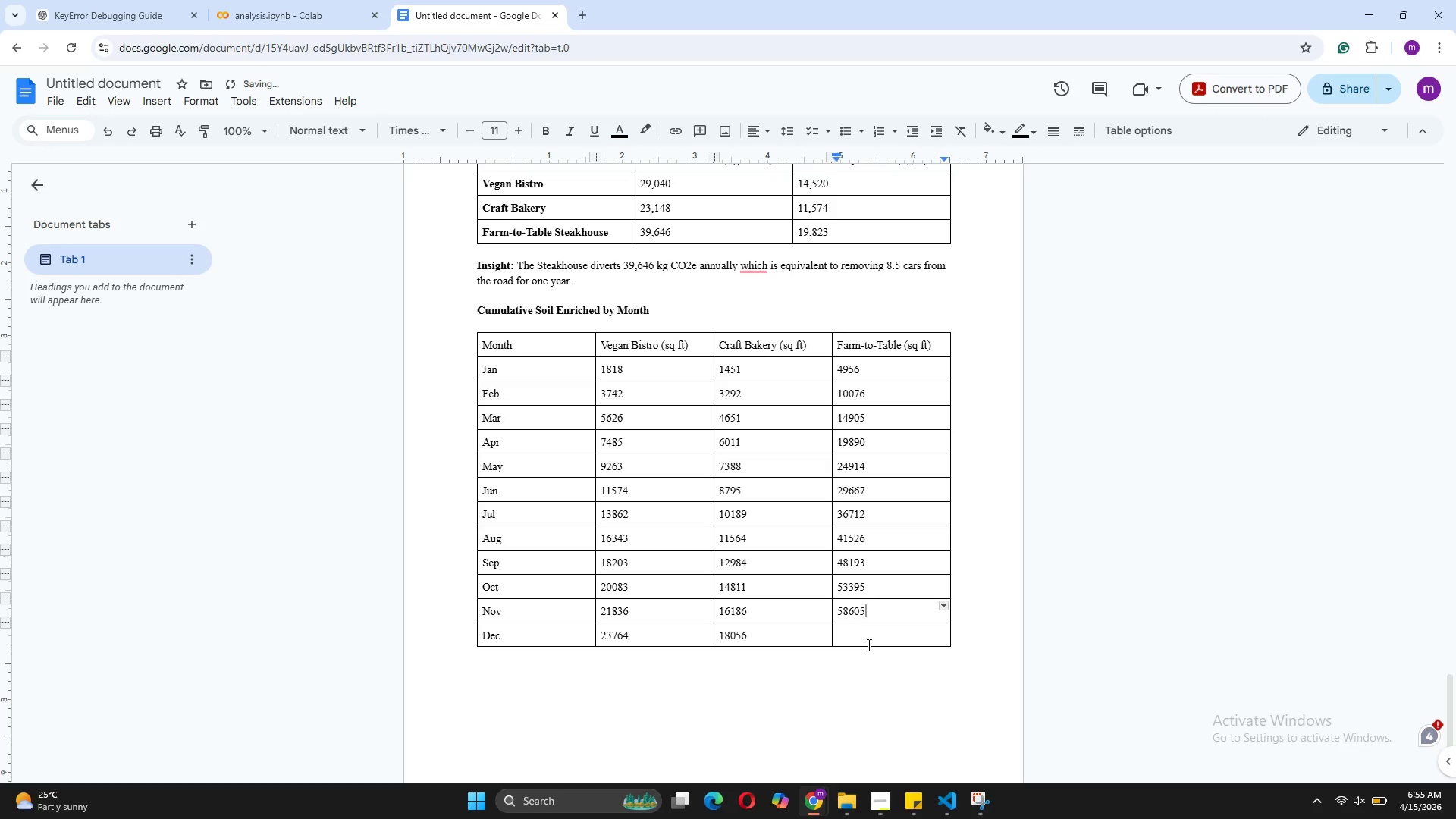 
left_click([868, 638])
 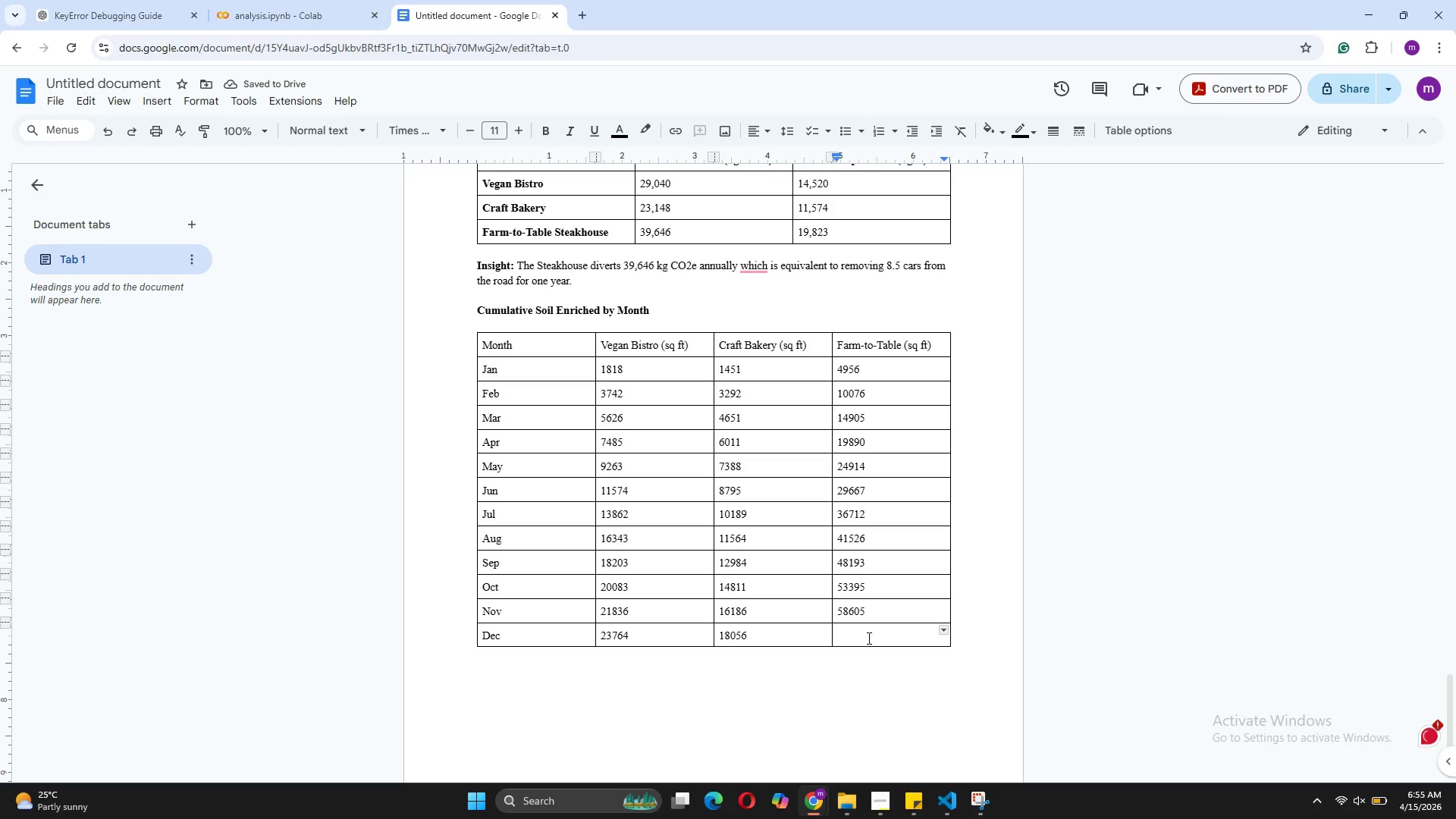 
type(65790)
 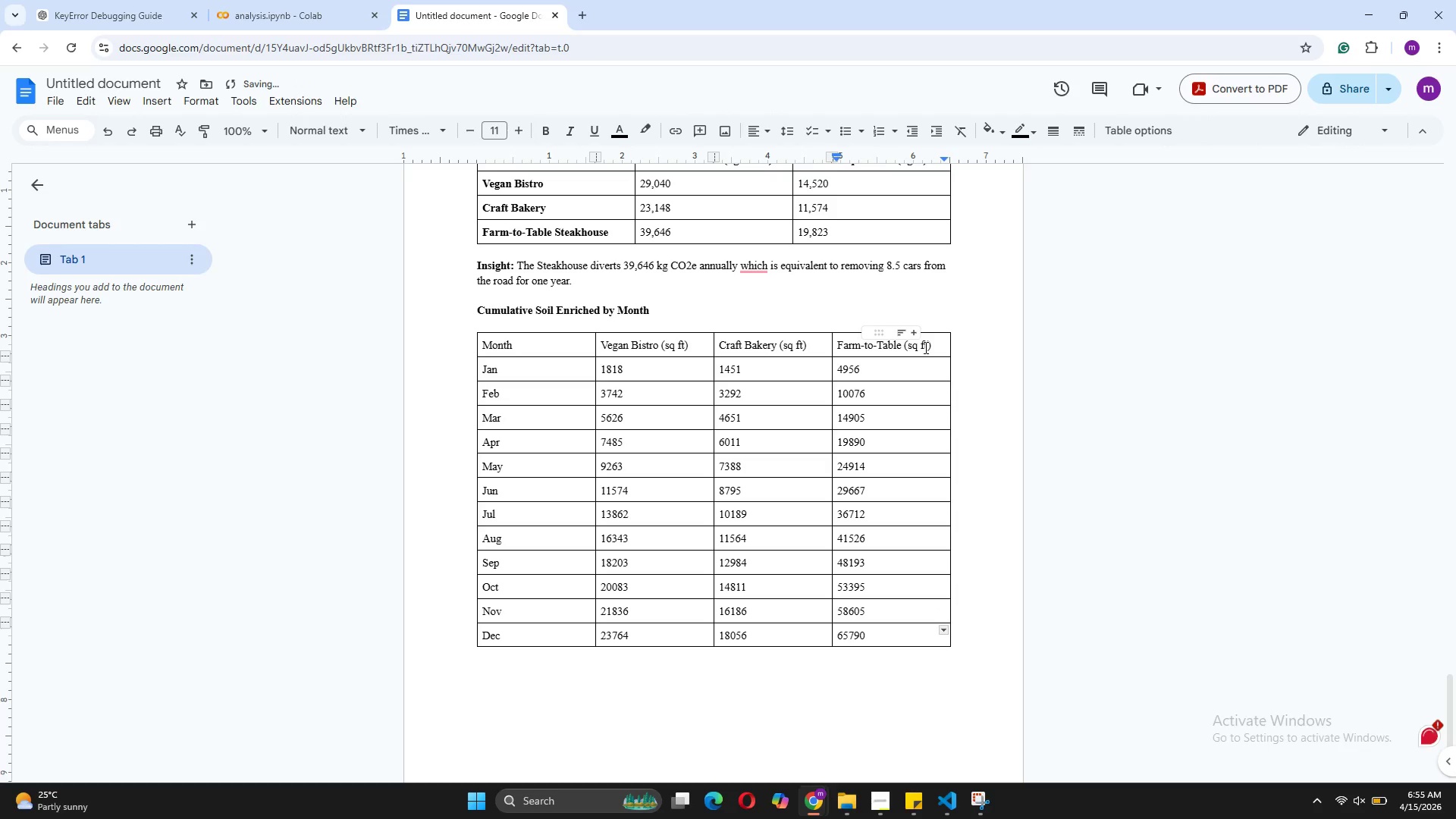 
left_click_drag(start_coordinate=[932, 345], to_coordinate=[516, 350])
 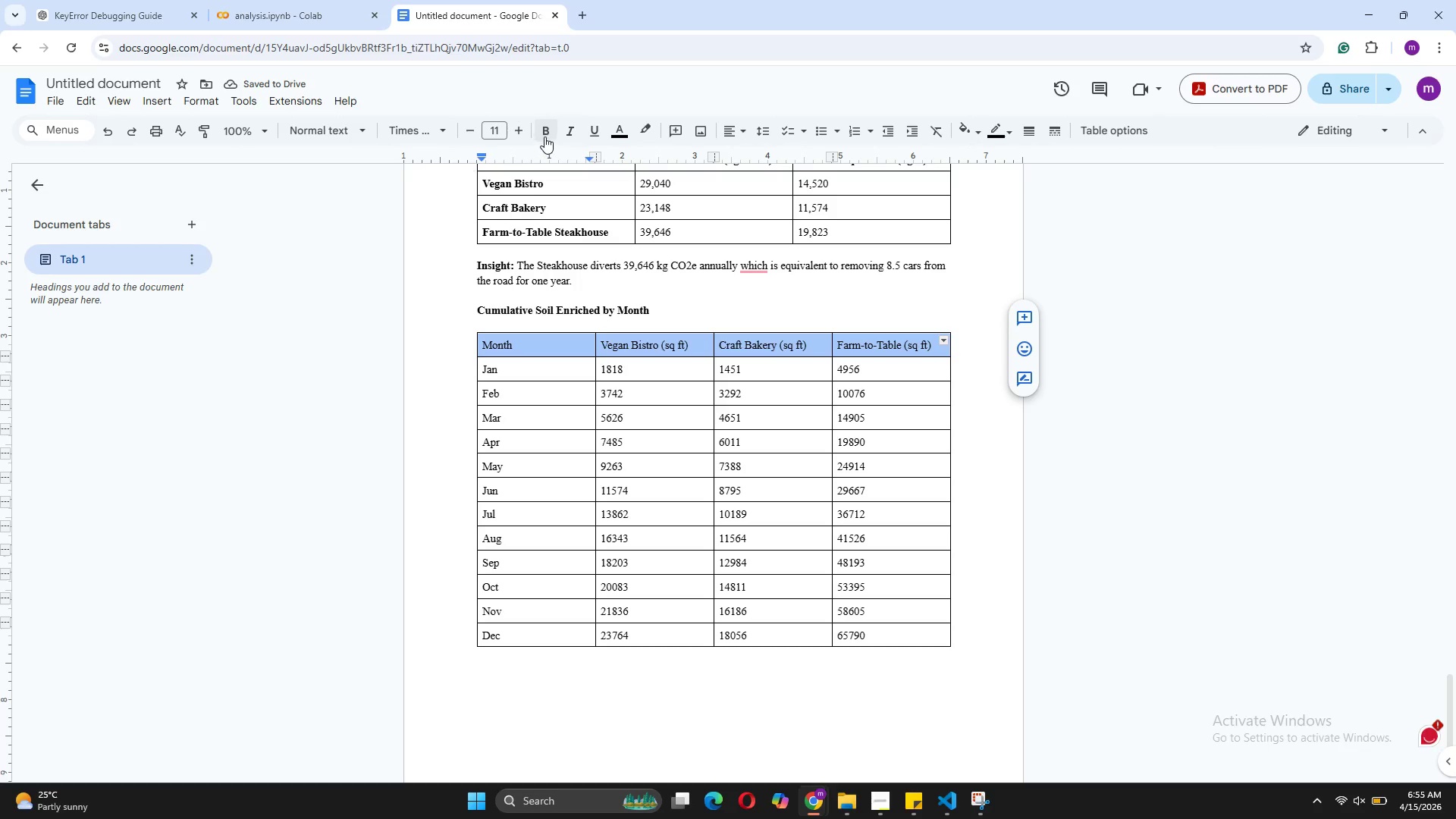 
left_click([541, 136])
 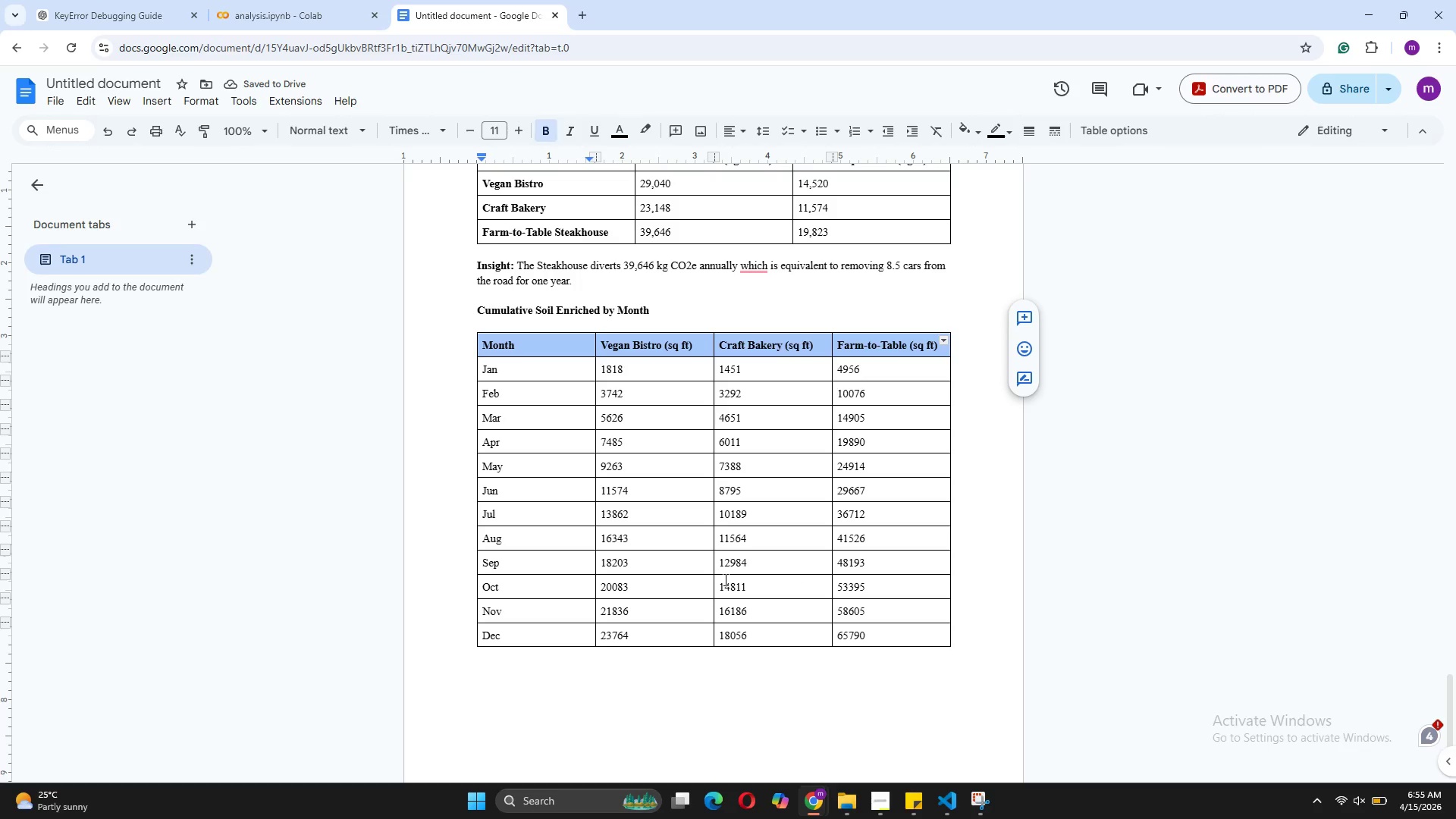 
left_click([509, 696])
 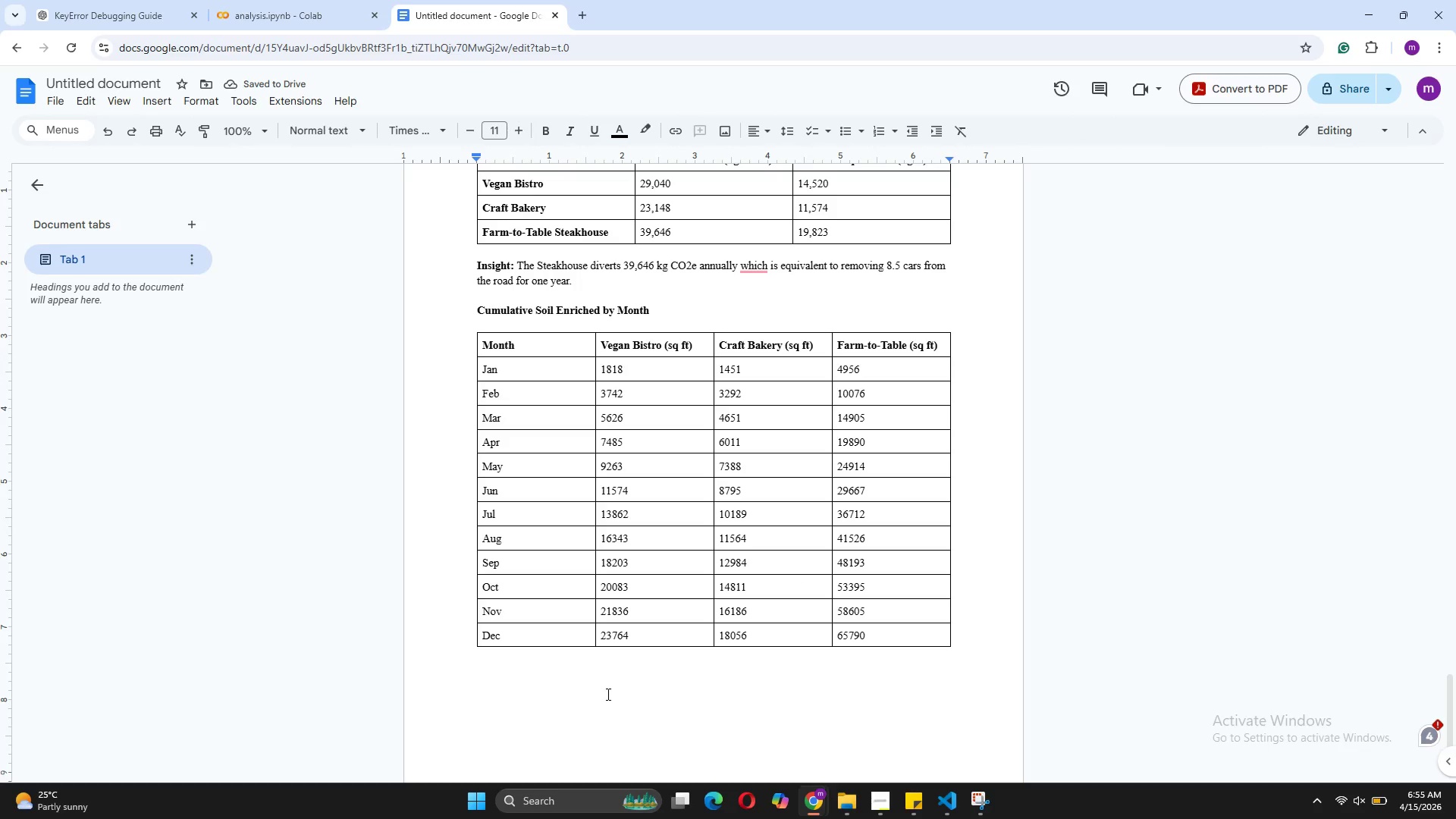 
key(Enter)
 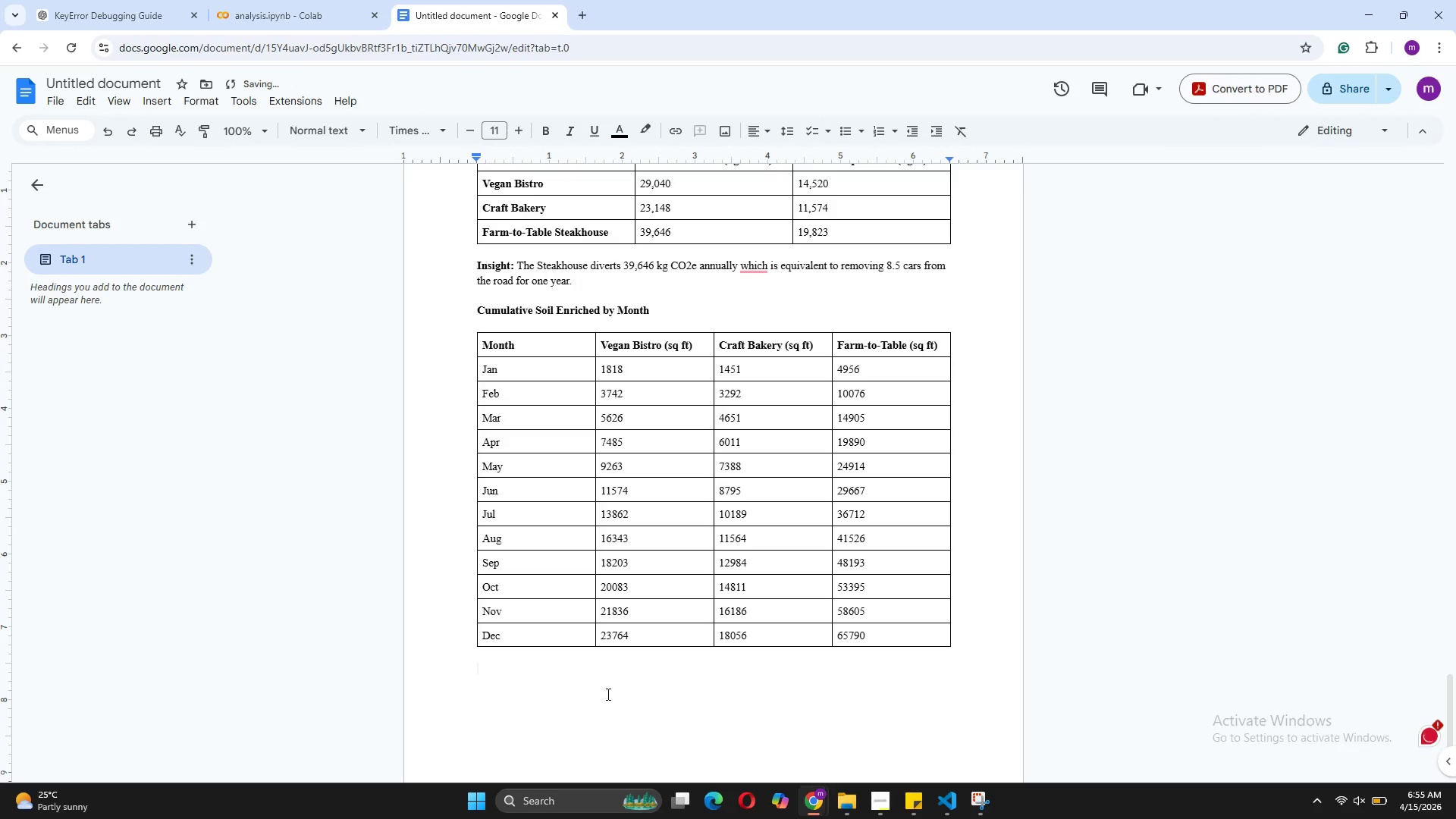 
type(Insight)
 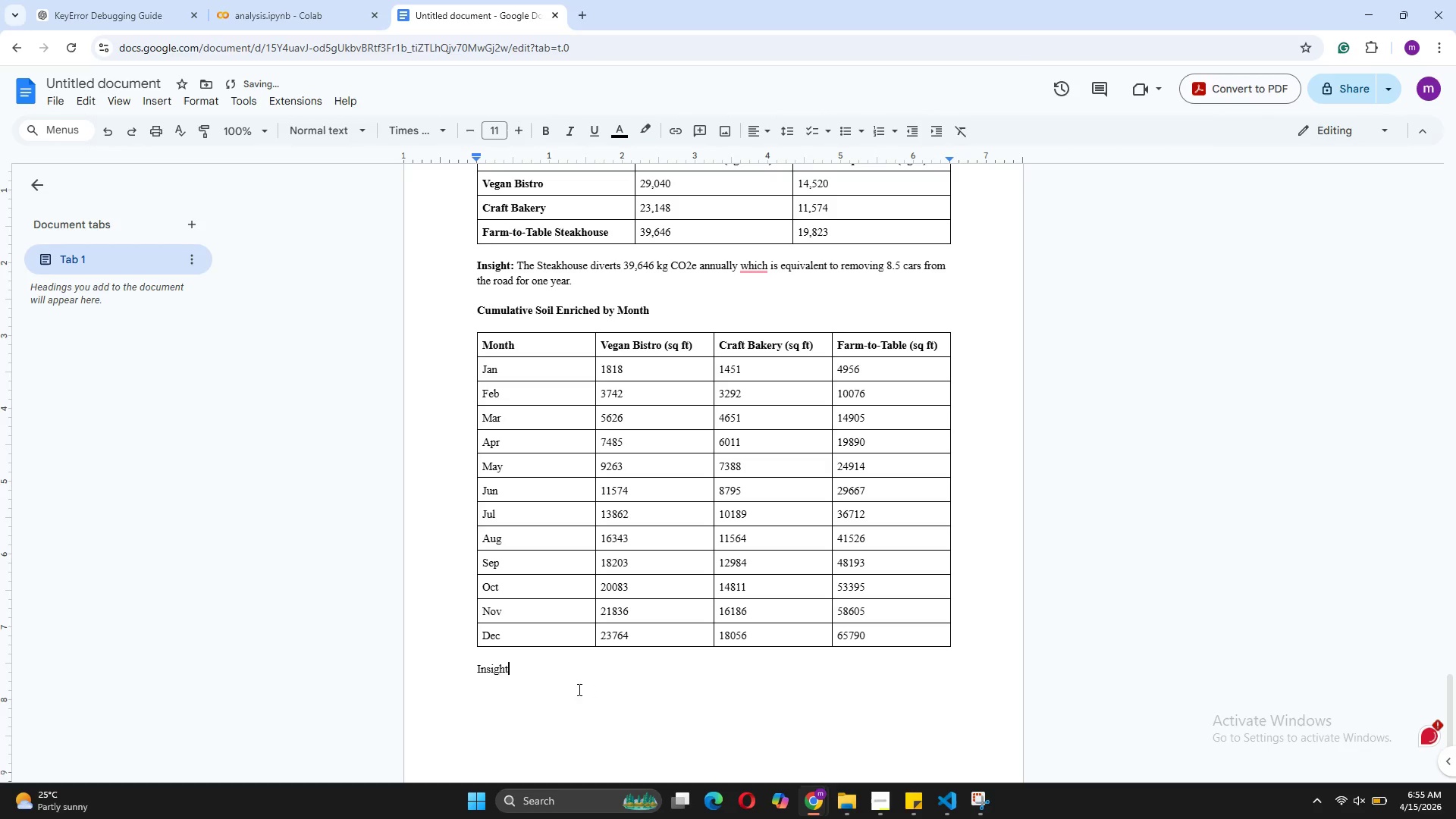 
left_click_drag(start_coordinate=[521, 667], to_coordinate=[462, 666])
 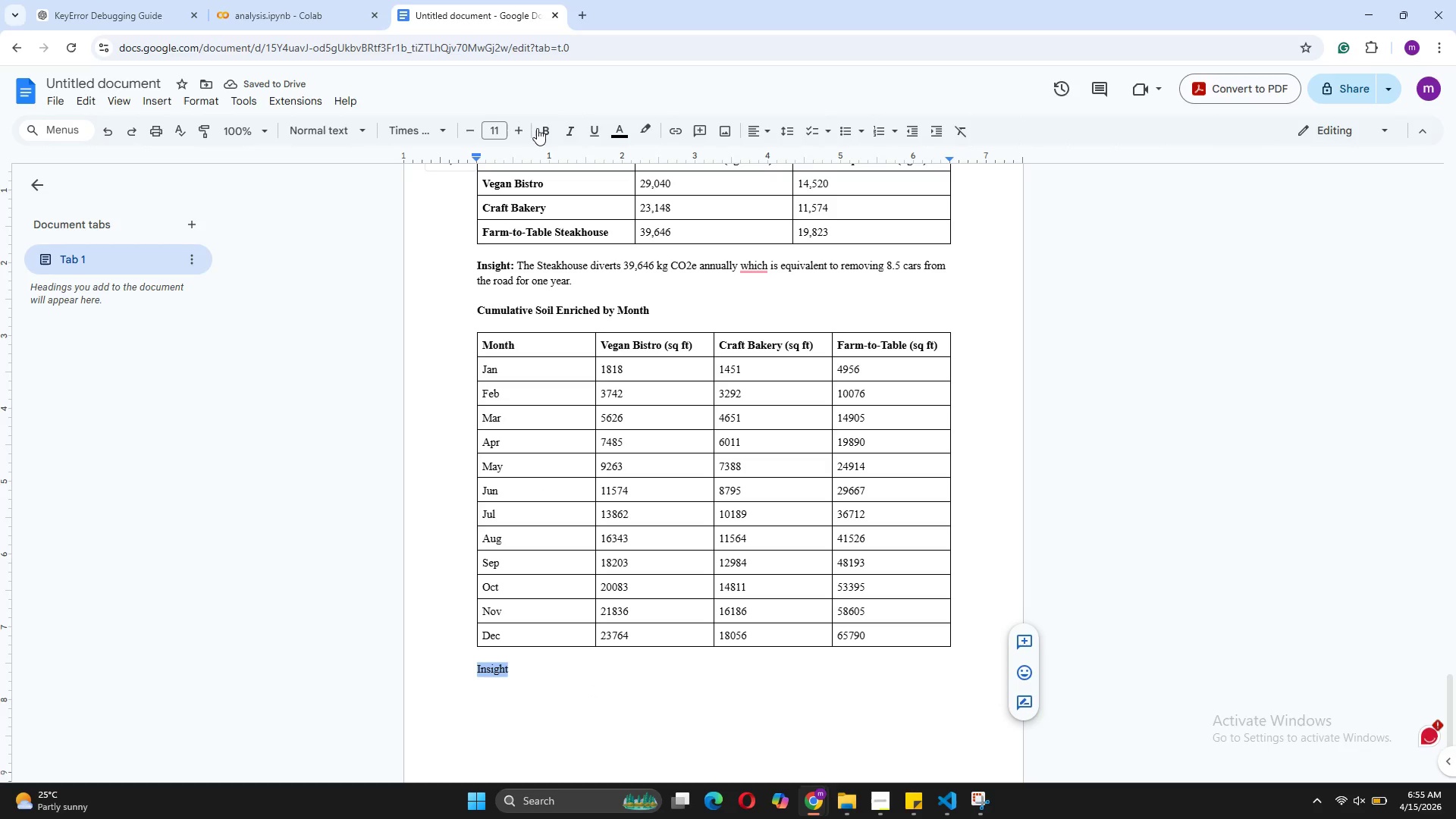 
left_click([541, 128])
 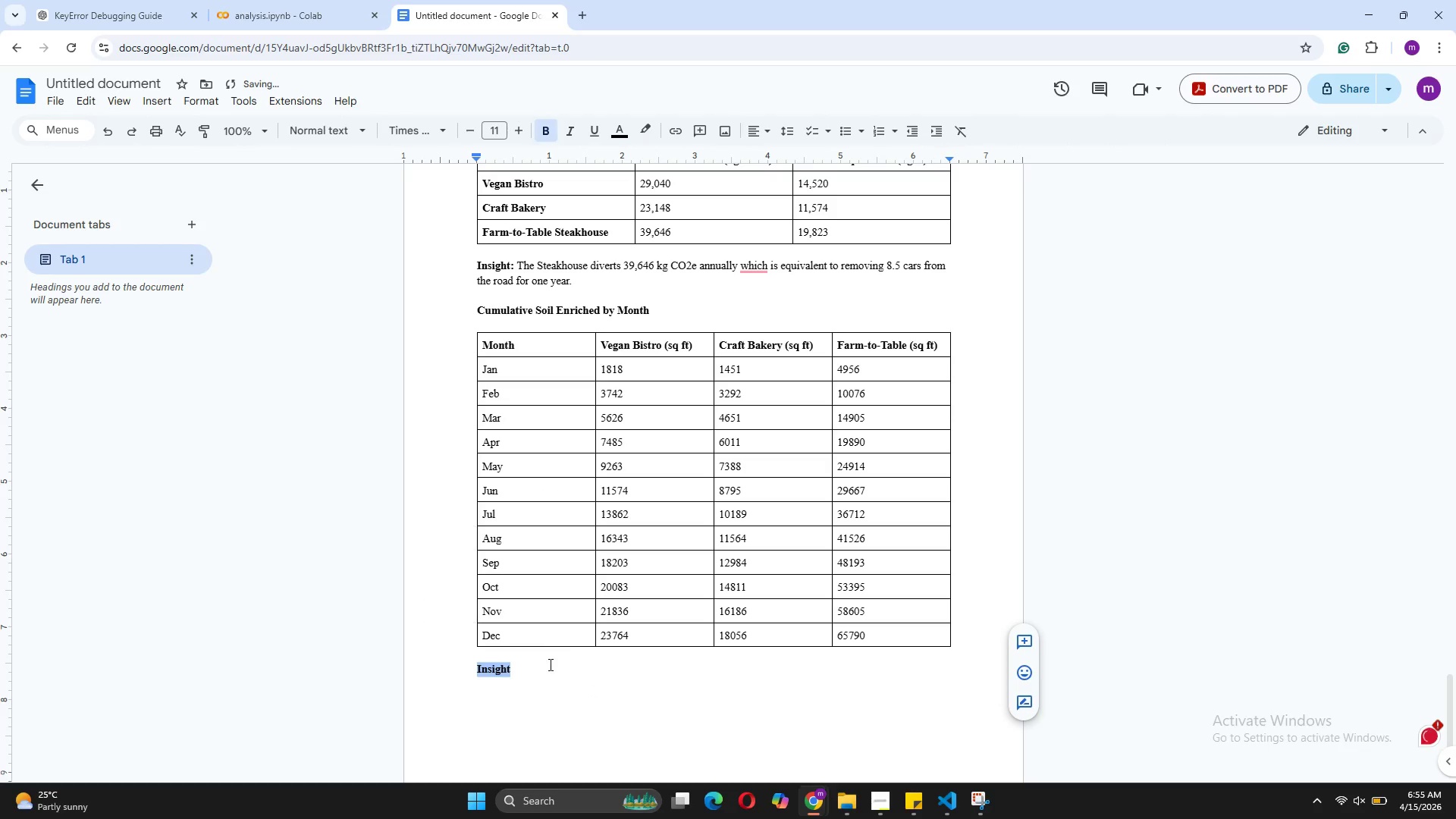 
left_click([535, 673])
 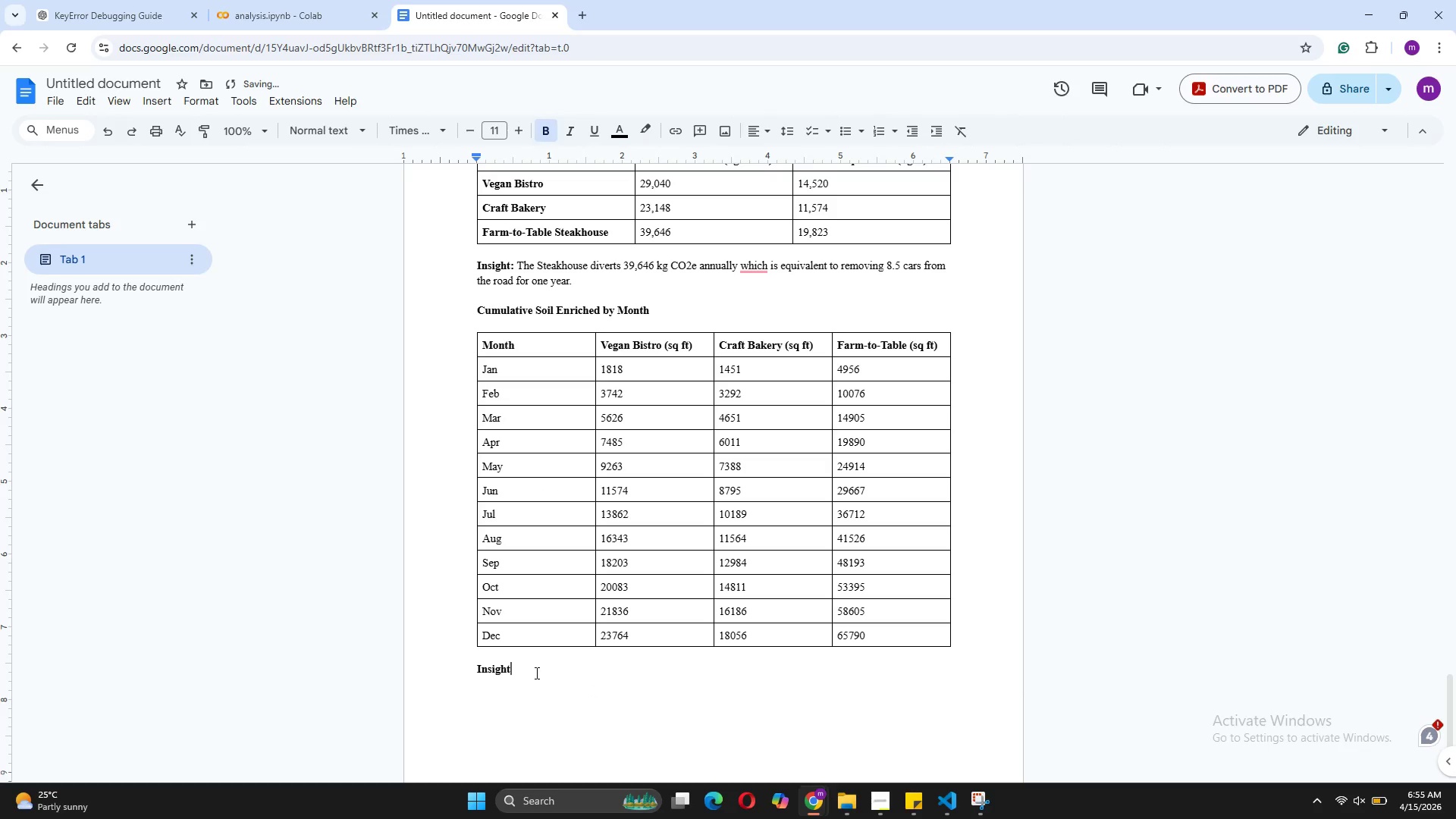 
type(: The)
key(Backspace)
key(Backspace)
key(Backspace)
 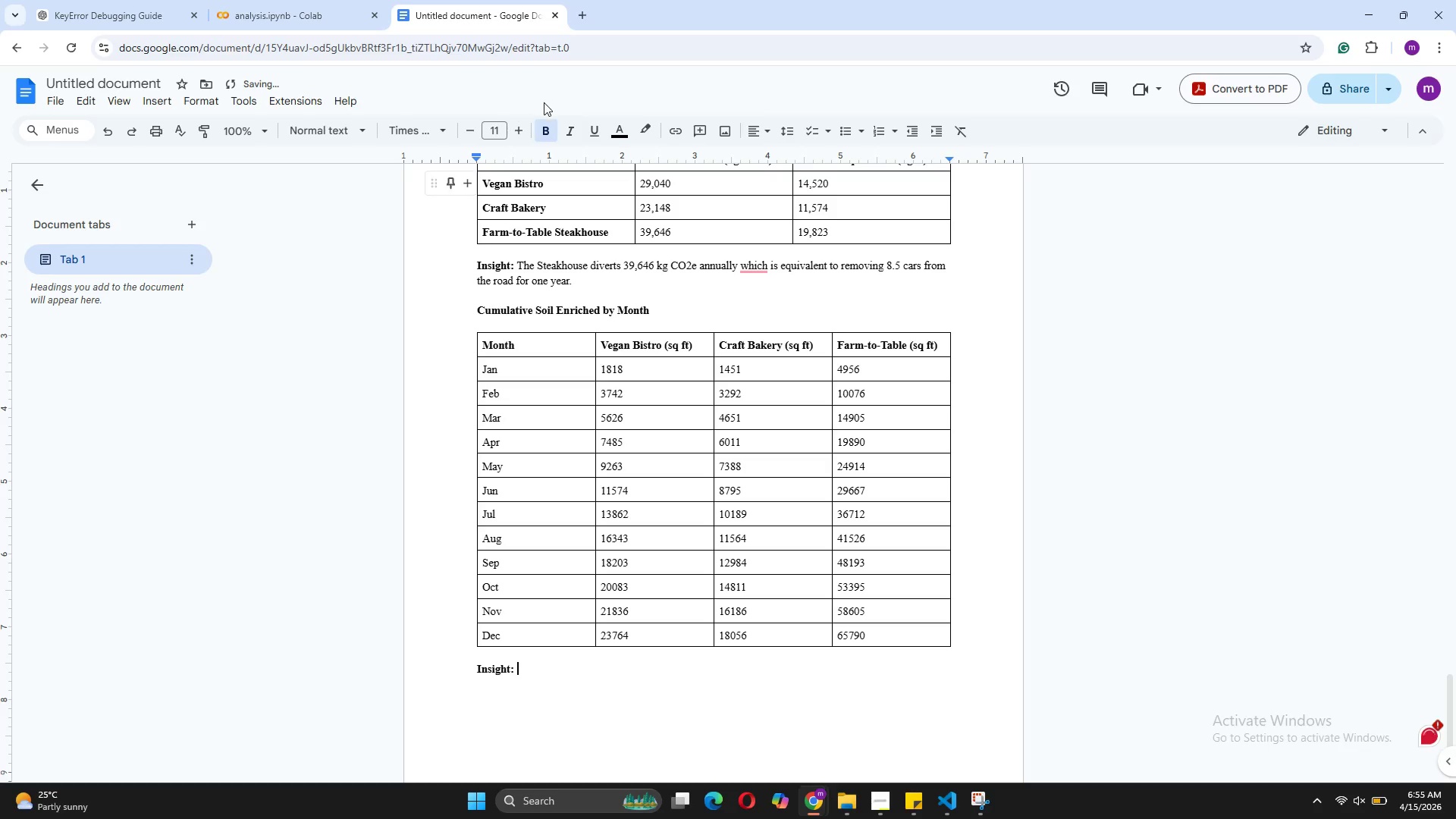 
left_click([544, 134])
 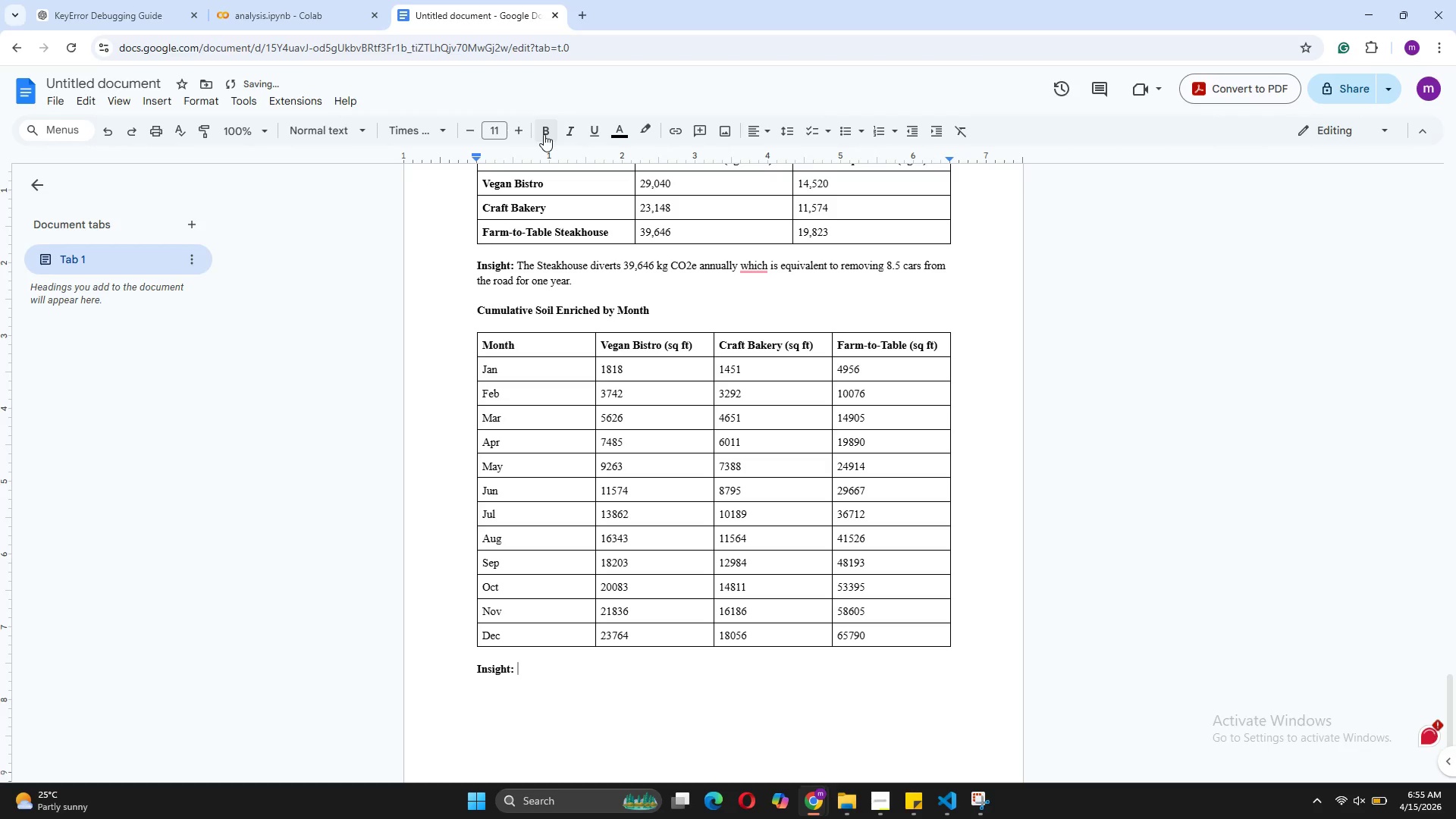 
type(The Steakhouse's waste alone enriched 65,790 sq ft of soil by December which is q)
key(Backspace)
type(equivalent to 23 tennis courts.)
 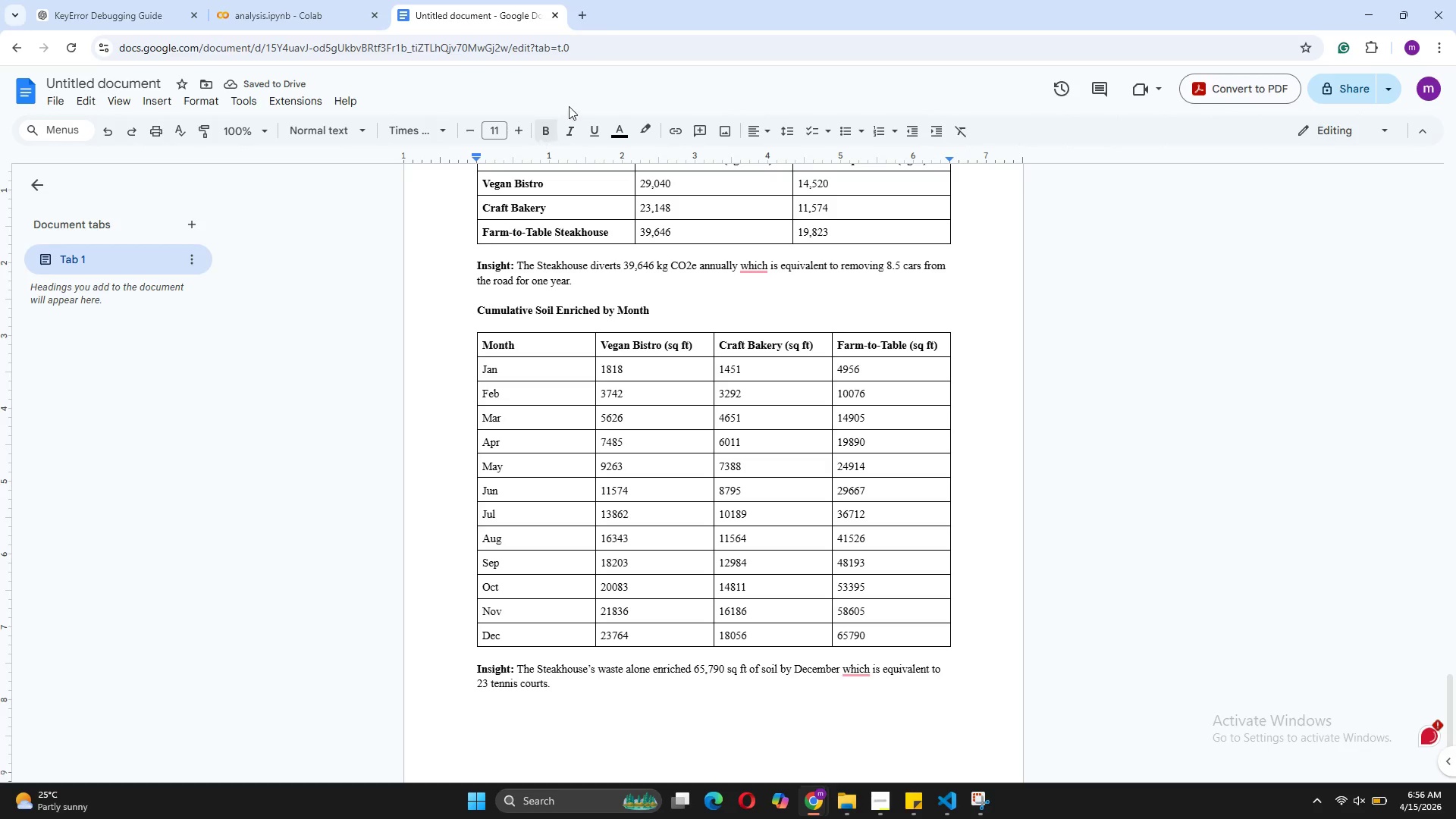 
wait(6.19)
 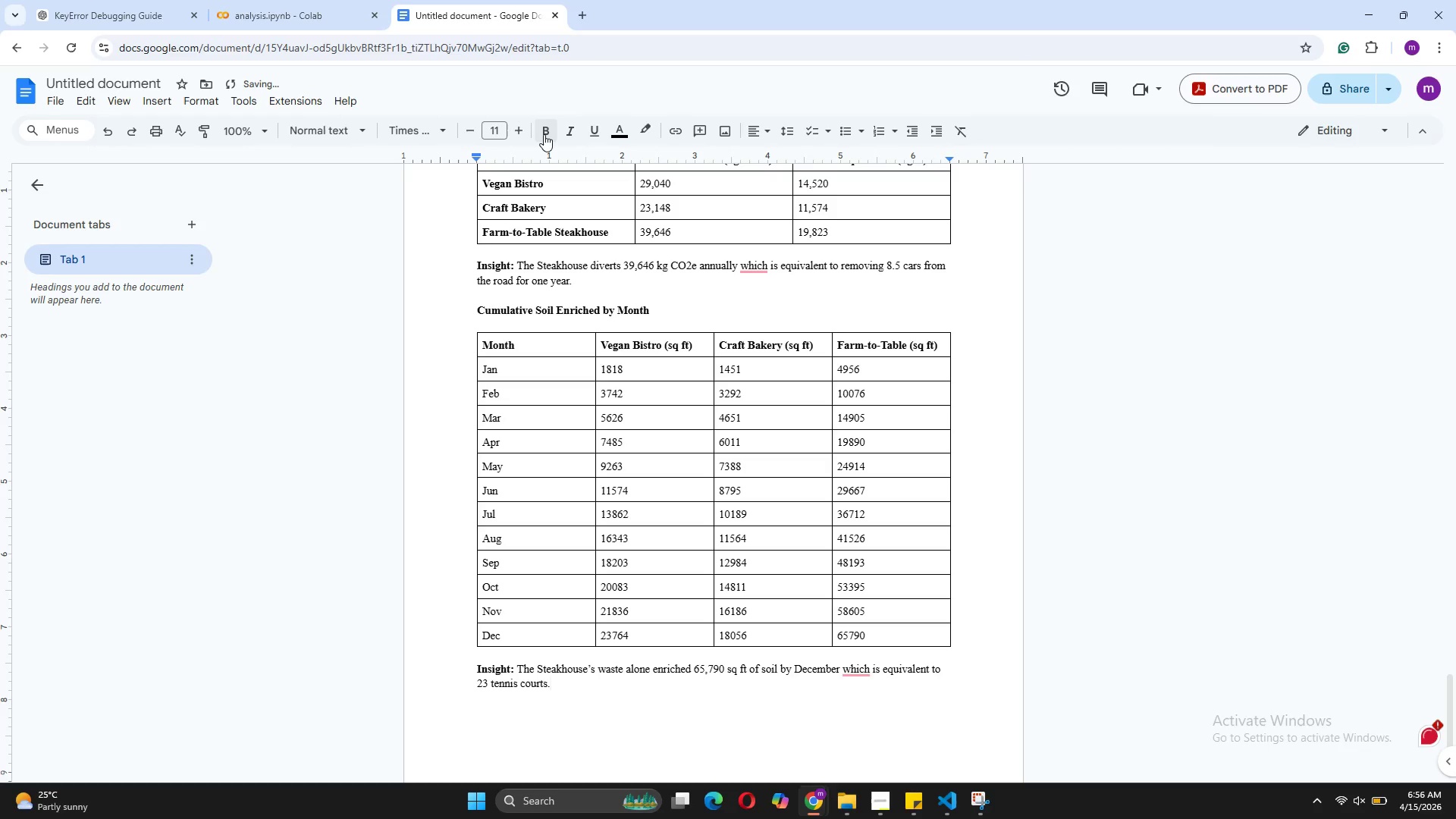 
scroll: coordinate [738, 617], scroll_direction: down, amount: 3.0
 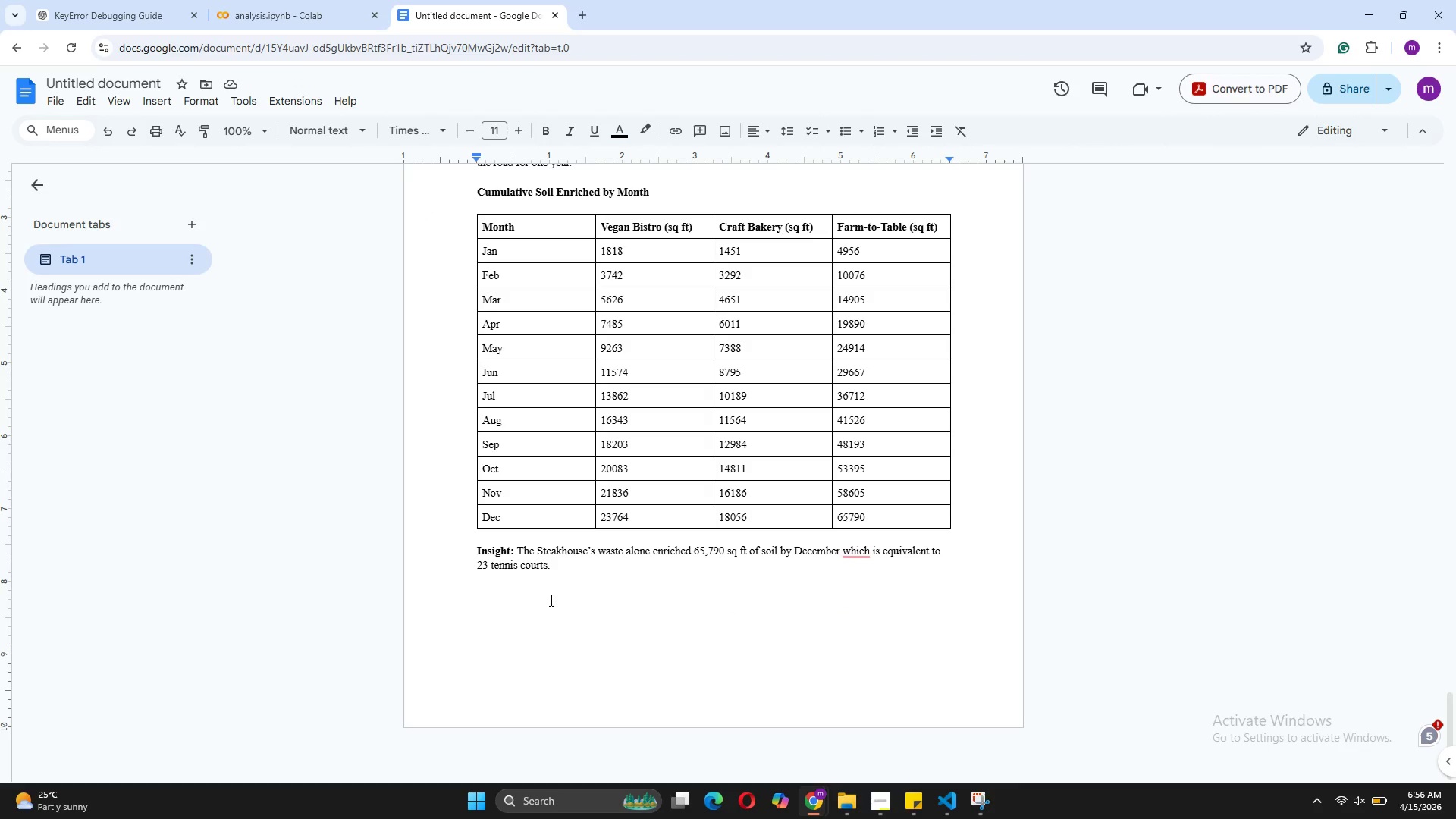 
key(Enter)
 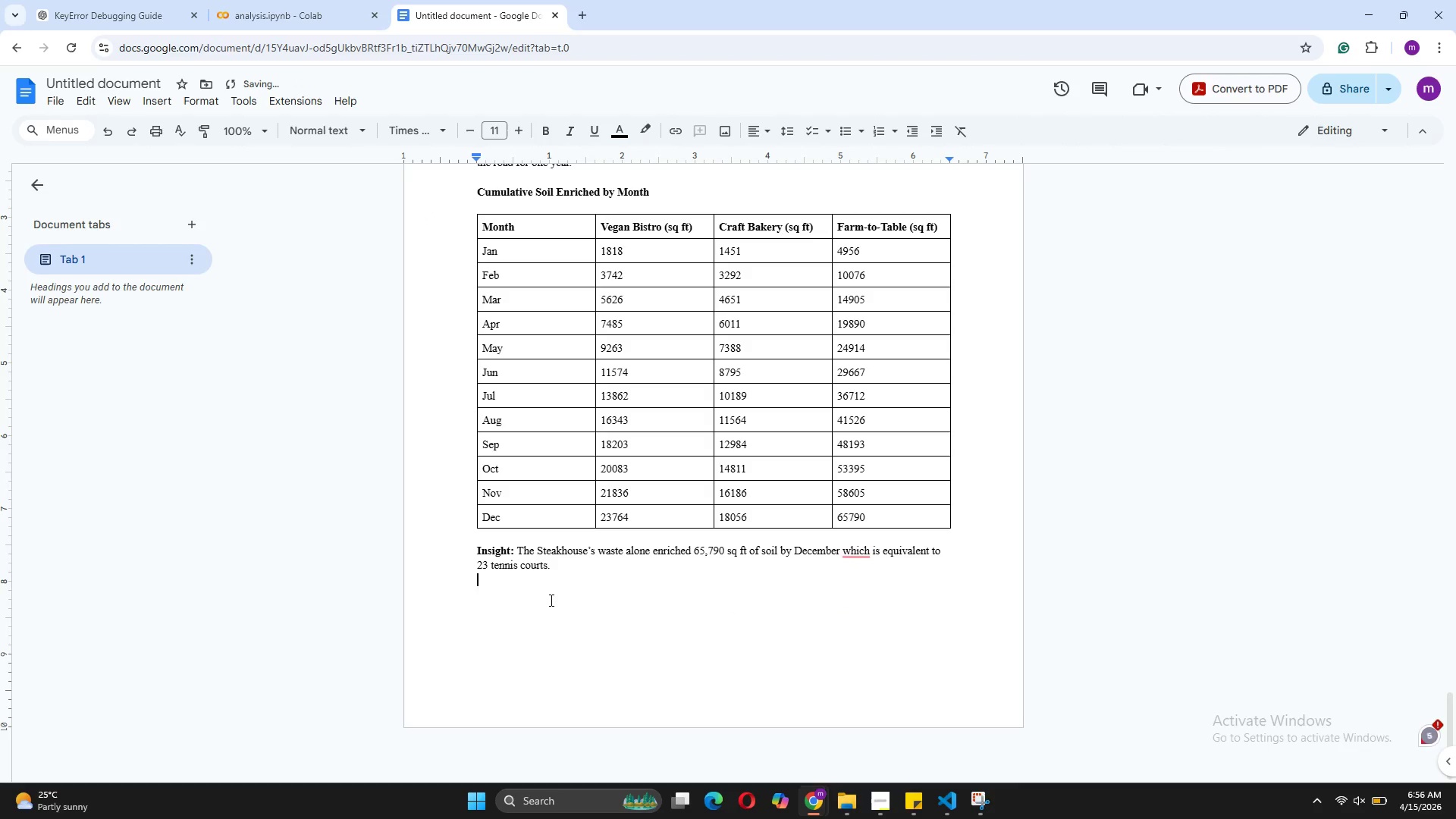 
key(Enter)
 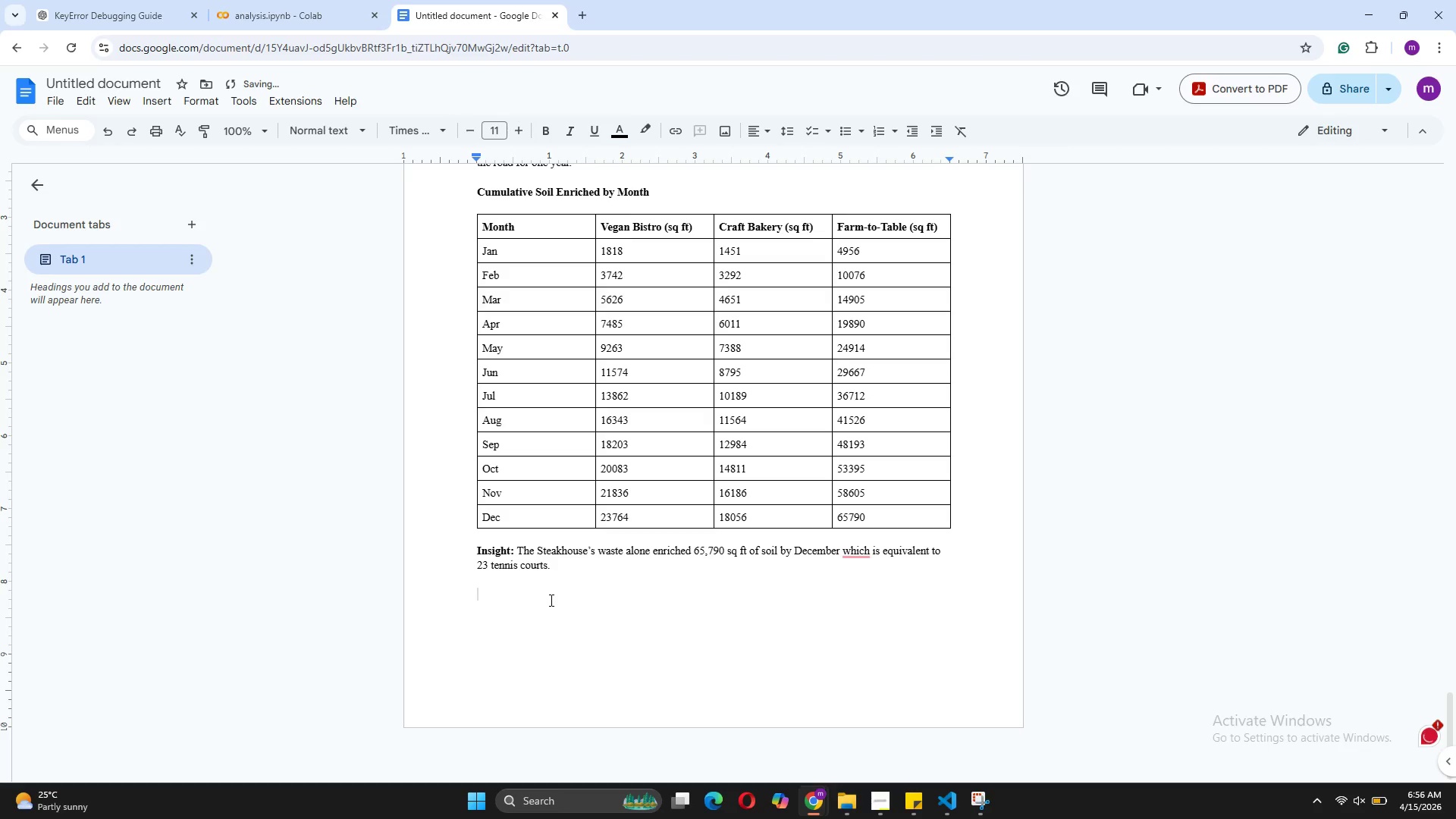 
type(Trend Analysis with Seasonal )
 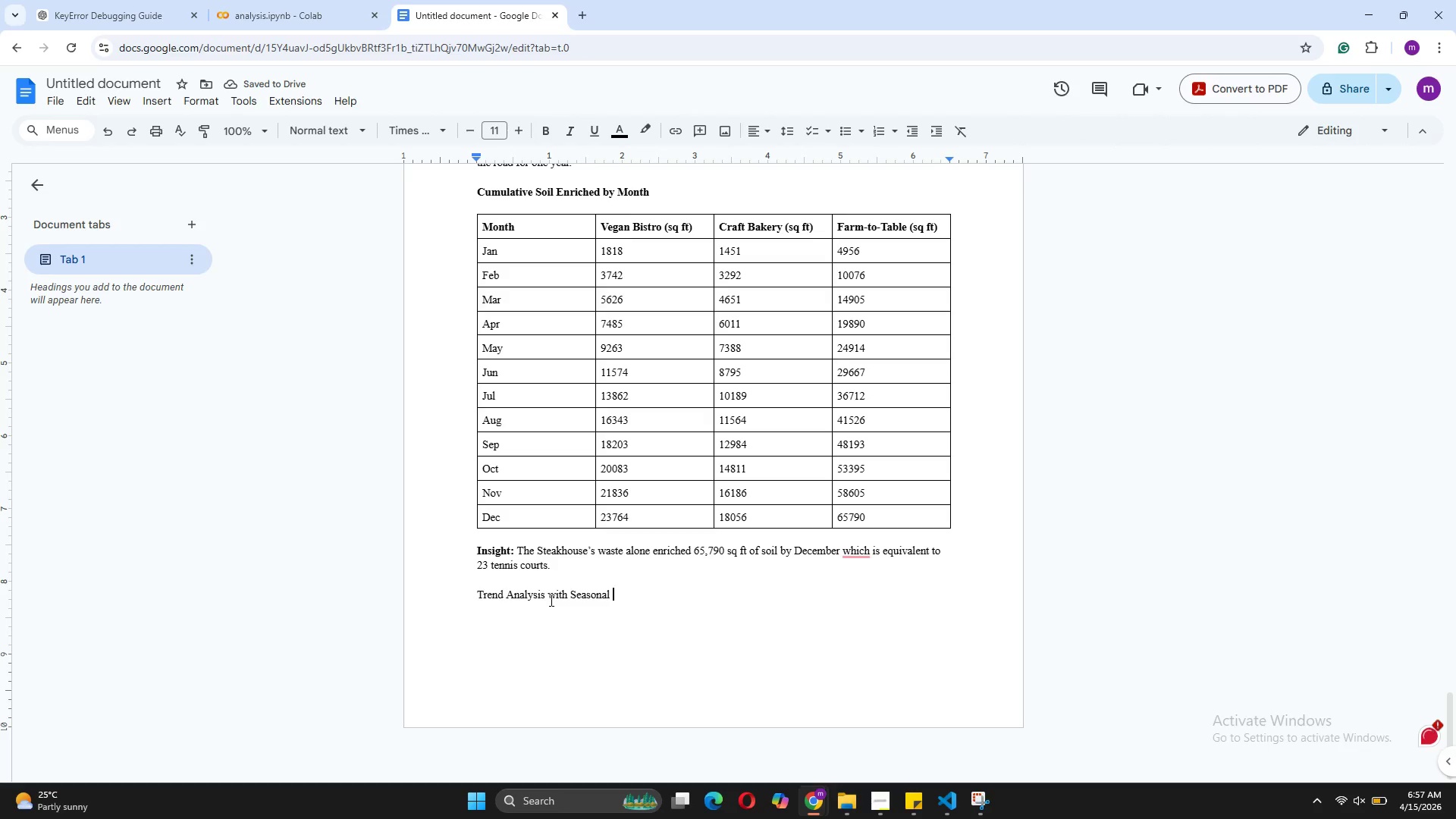 
type(Spikes)
 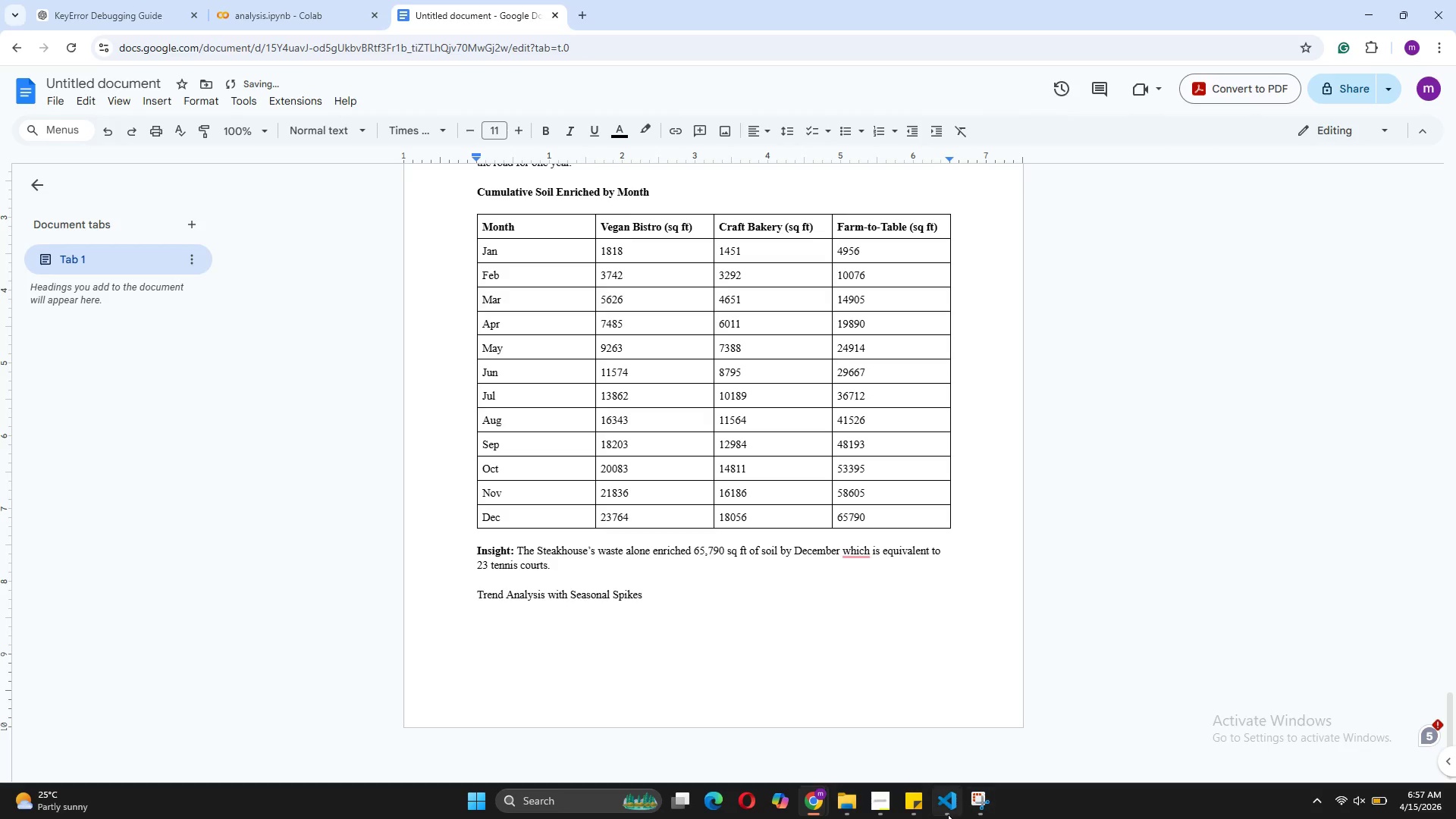 
left_click([973, 734])
 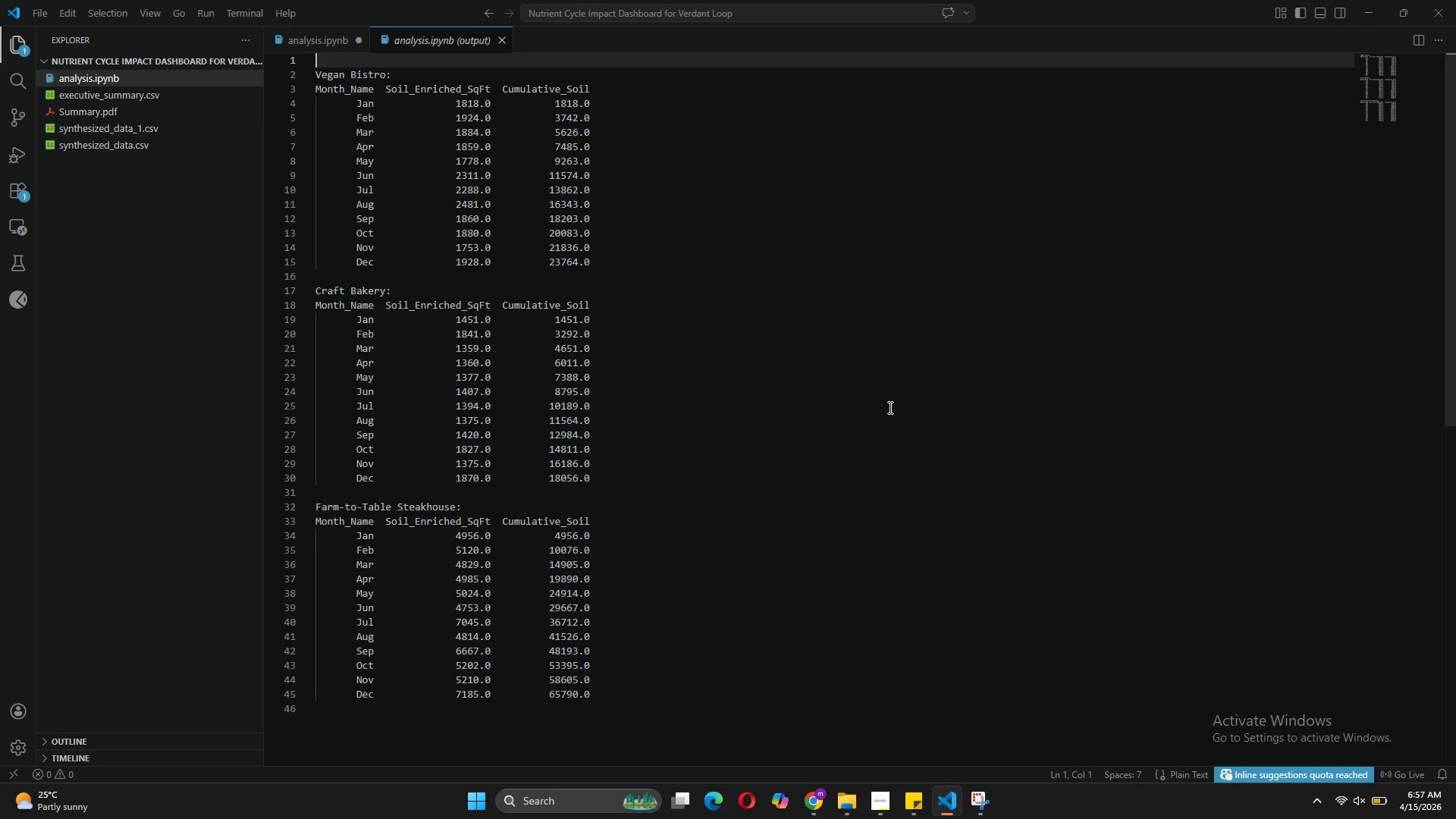 
scroll: coordinate [888, 409], scroll_direction: up, amount: 6.0
 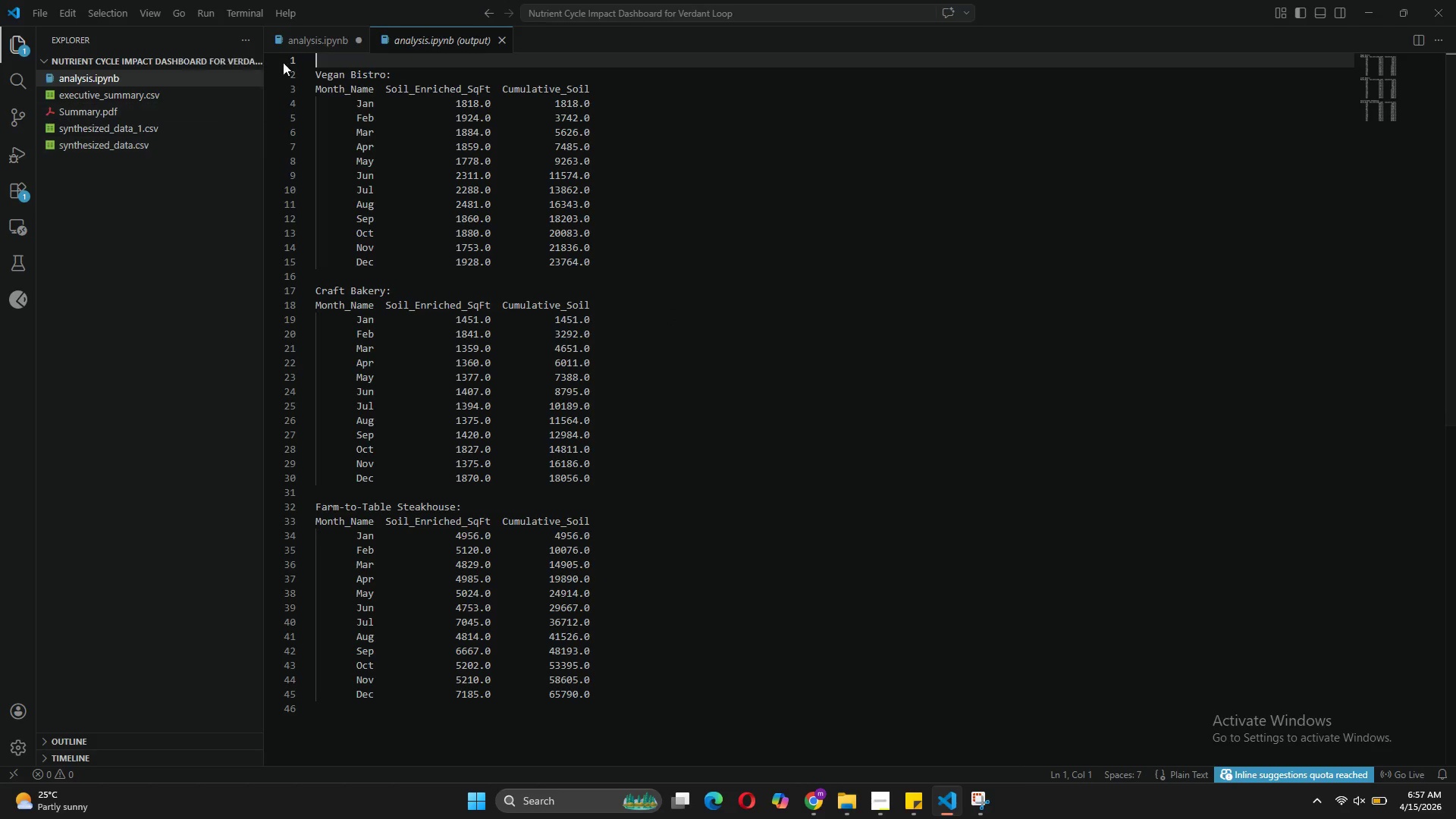 
left_click([301, 33])
 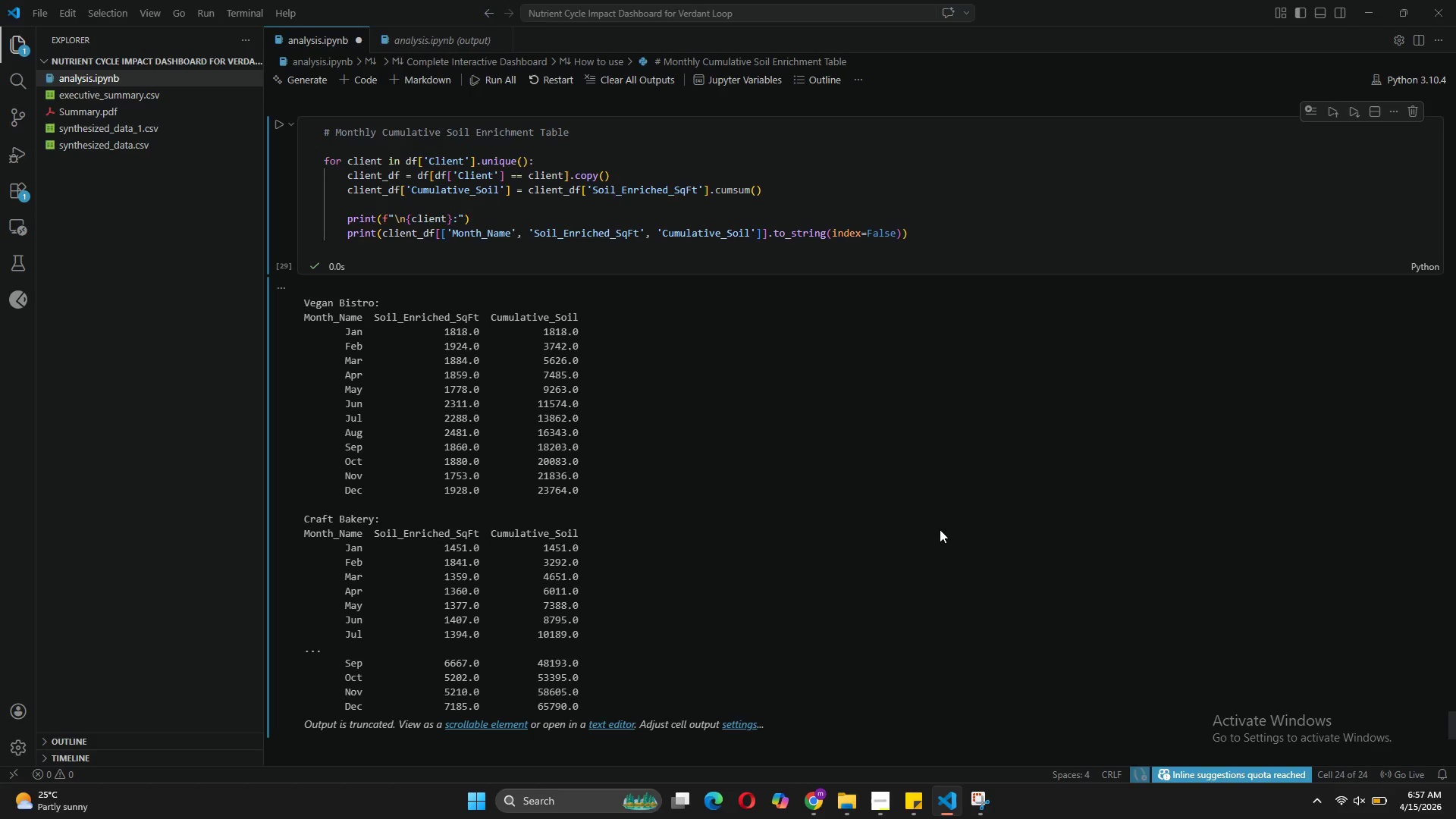 
scroll: coordinate [945, 529], scroll_direction: up, amount: 56.0
 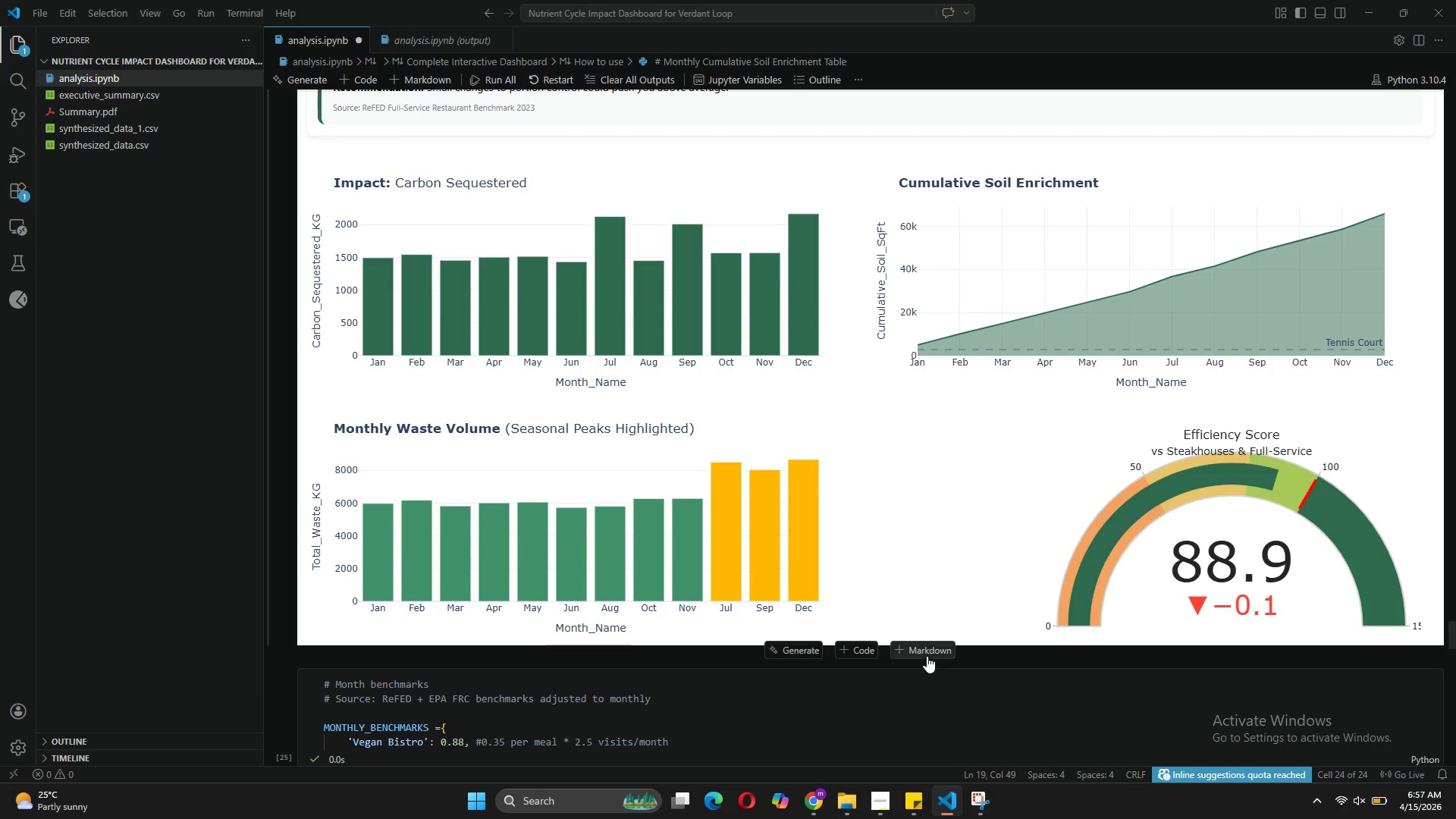 
wait(15.53)
 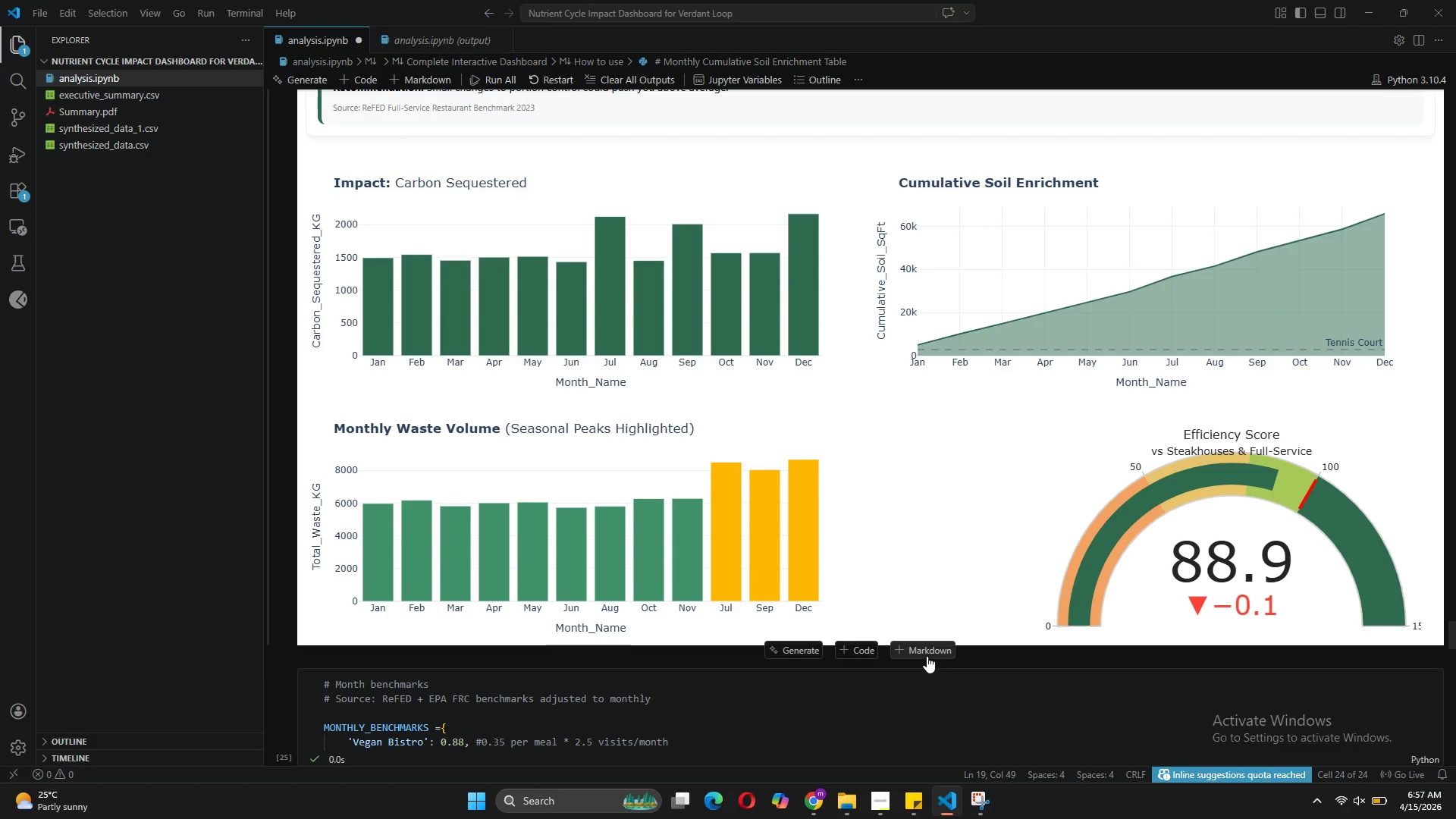 
scroll: coordinate [406, 353], scroll_direction: up, amount: 3.0
 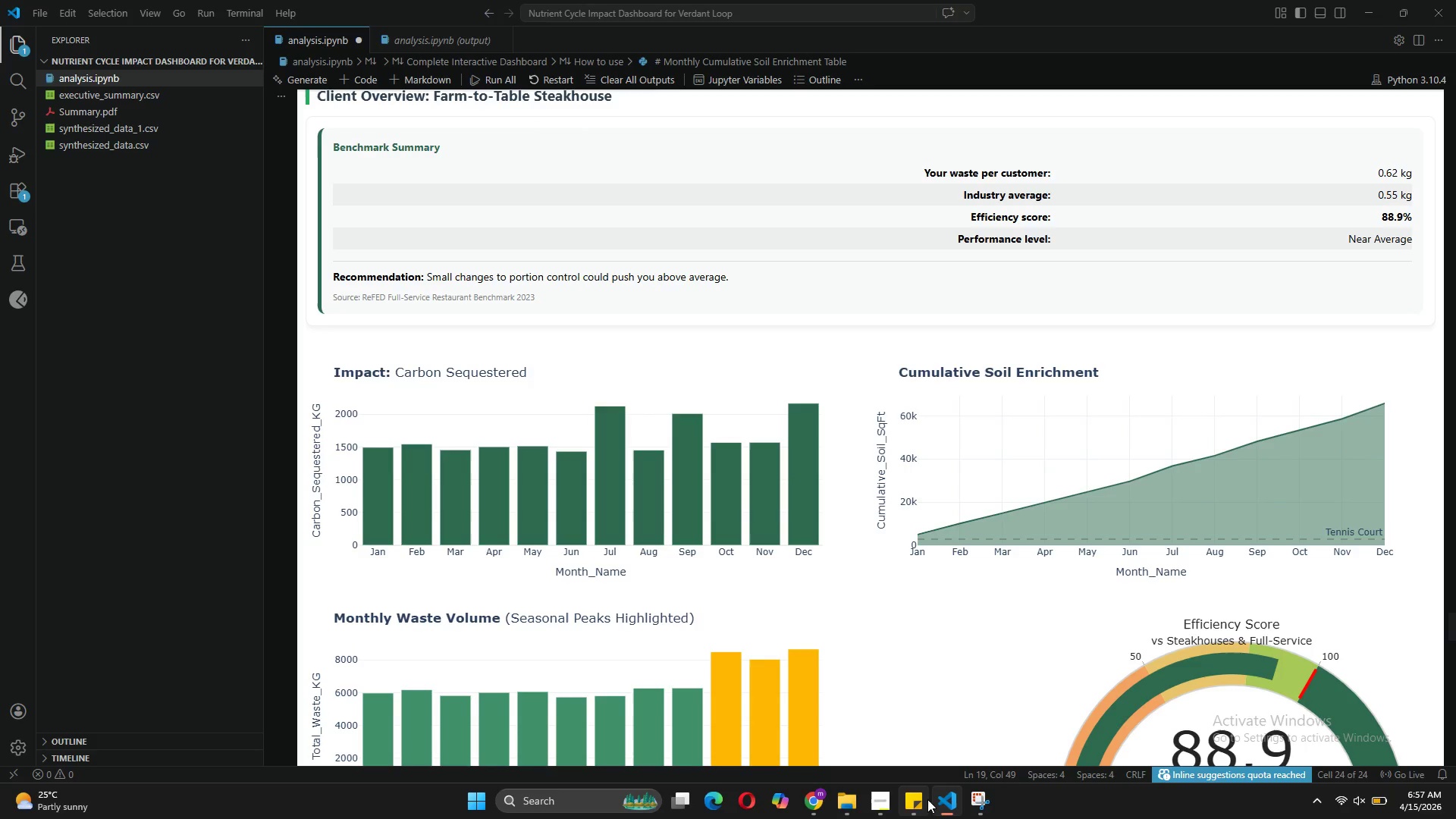 
wait(5.67)
 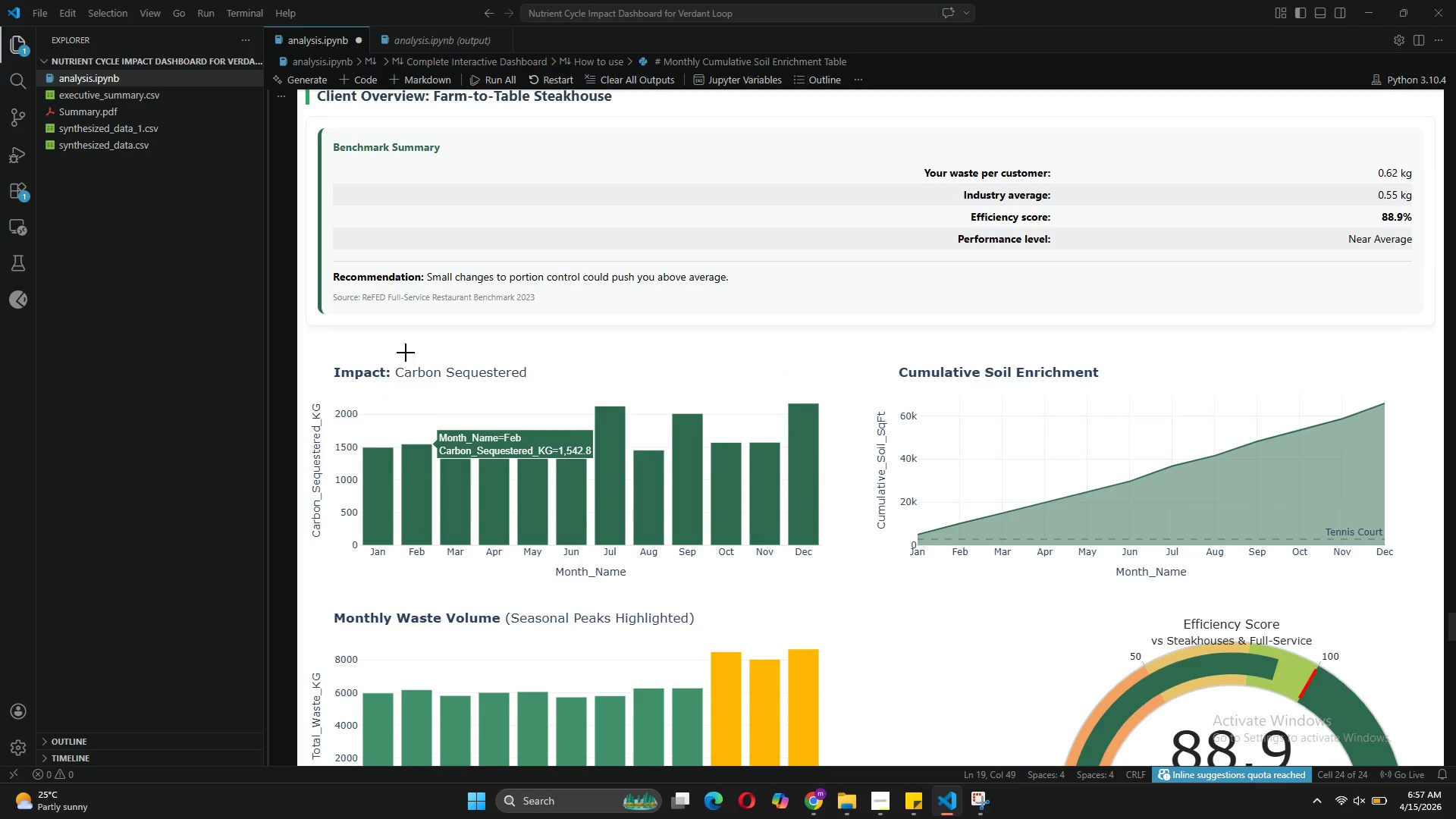 
left_click([887, 714])
 